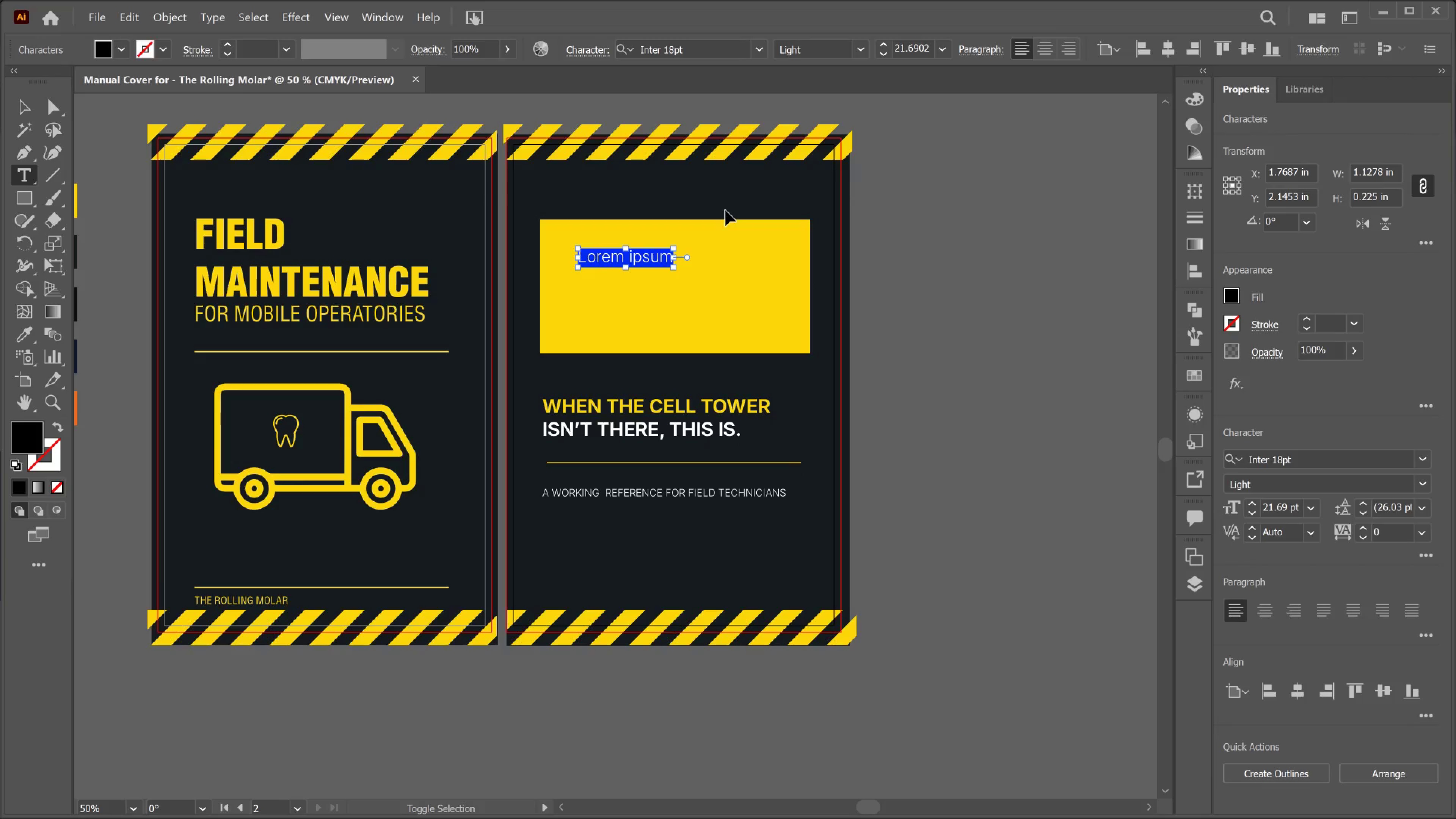 
key(Control+Shift+Period)
 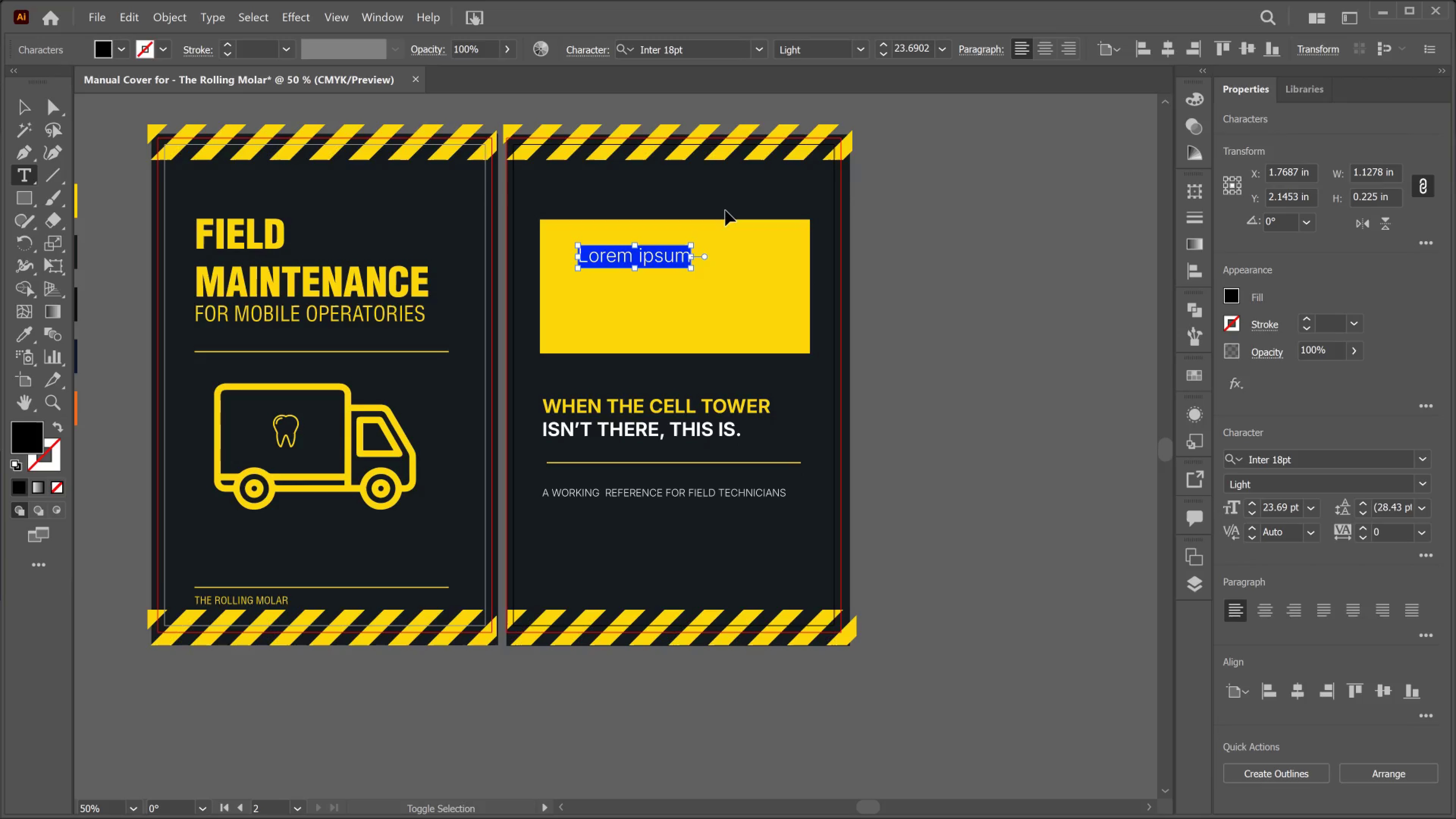 
key(Control+Shift+Period)
 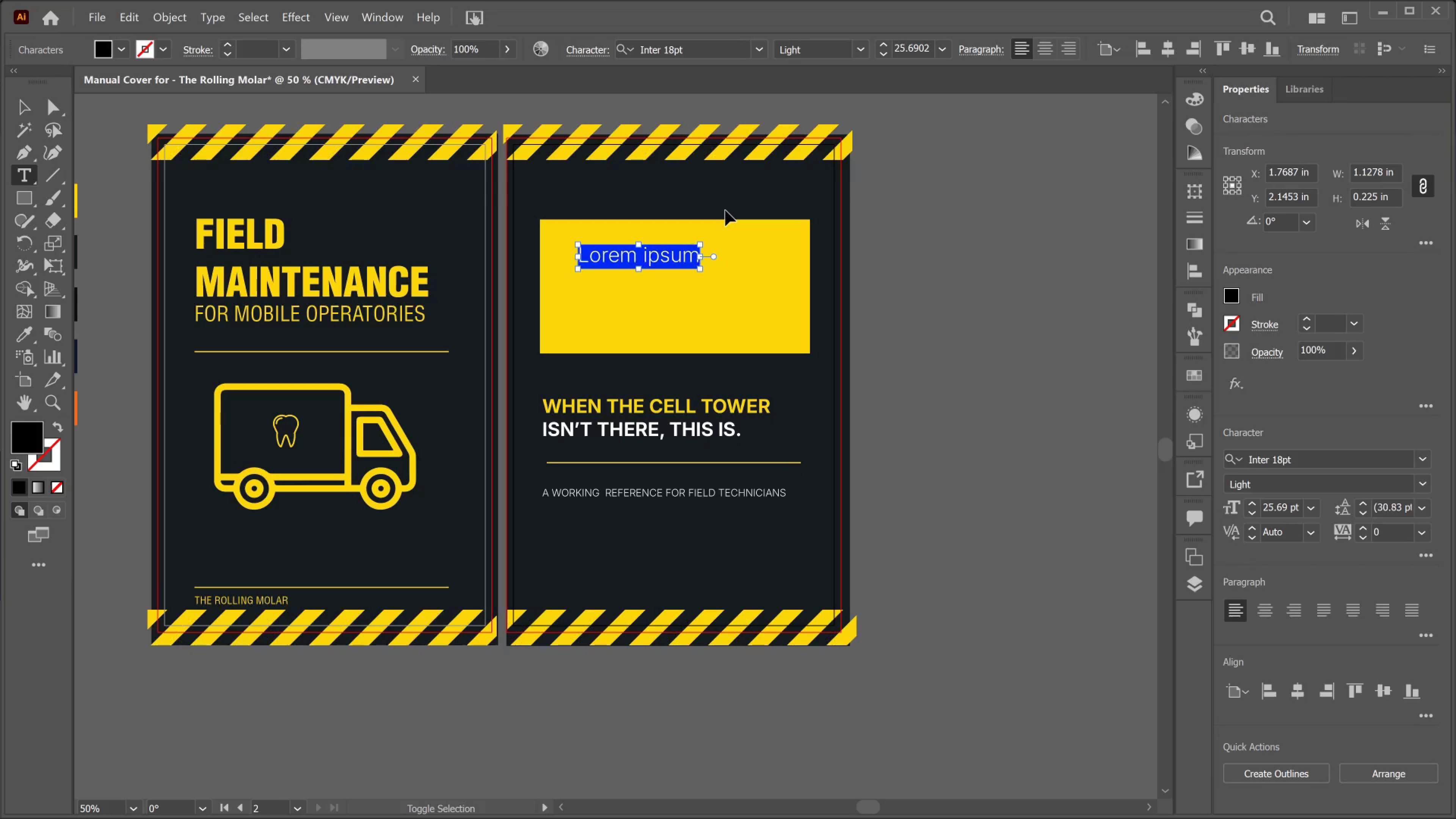 
key(Control+Shift+Period)
 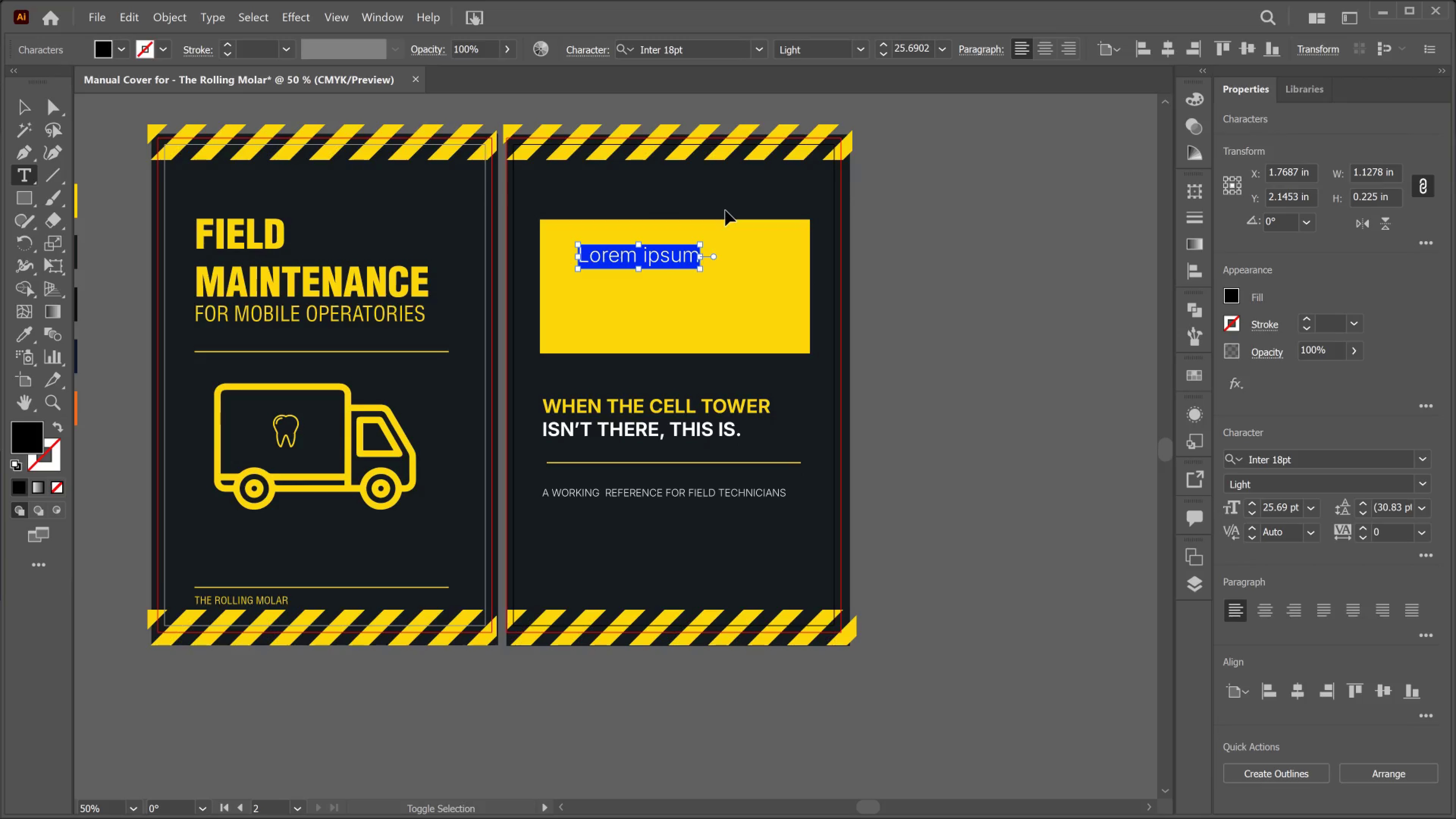 
key(Control+Shift+Period)
 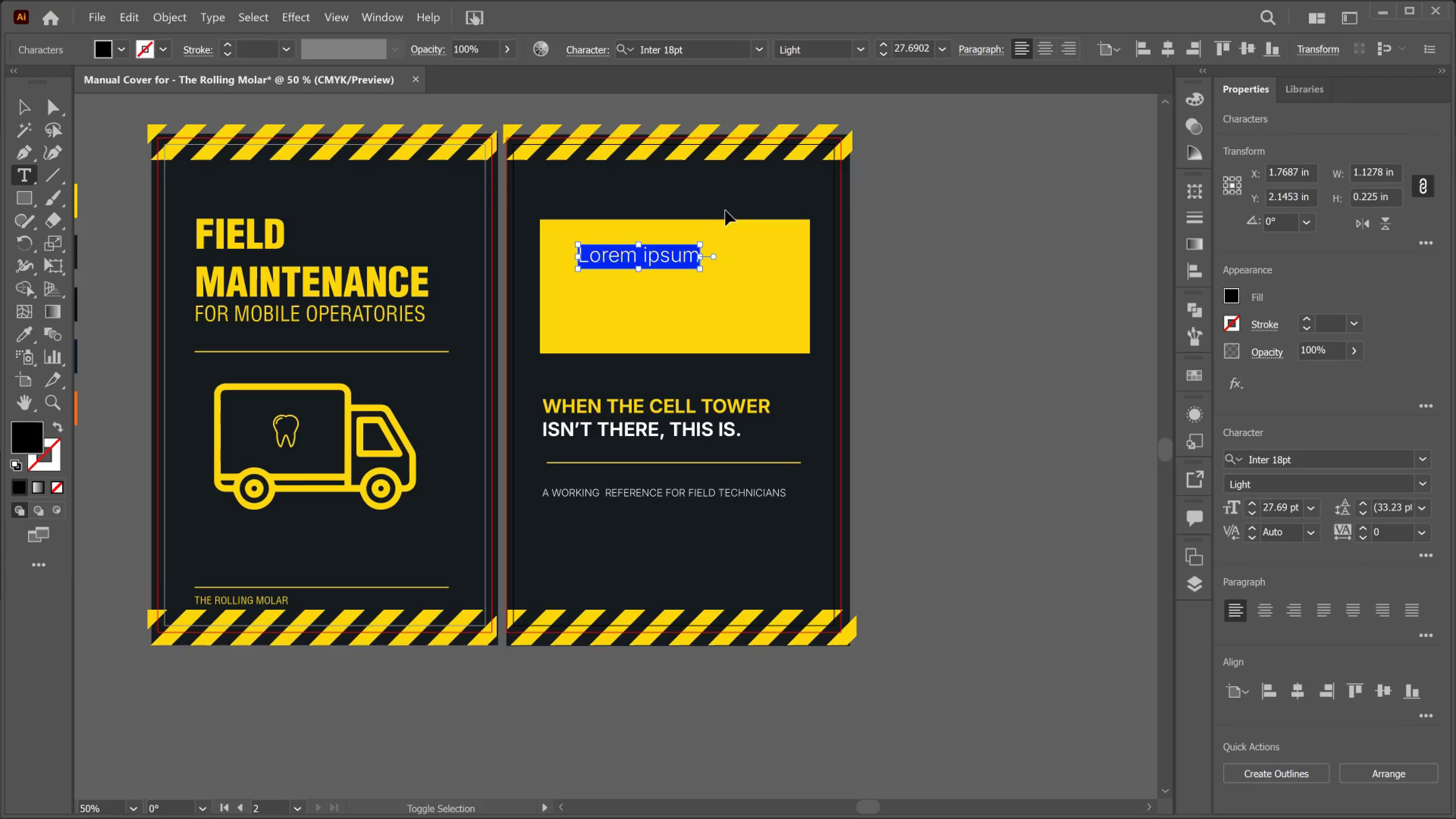 
key(Control+Shift+Period)
 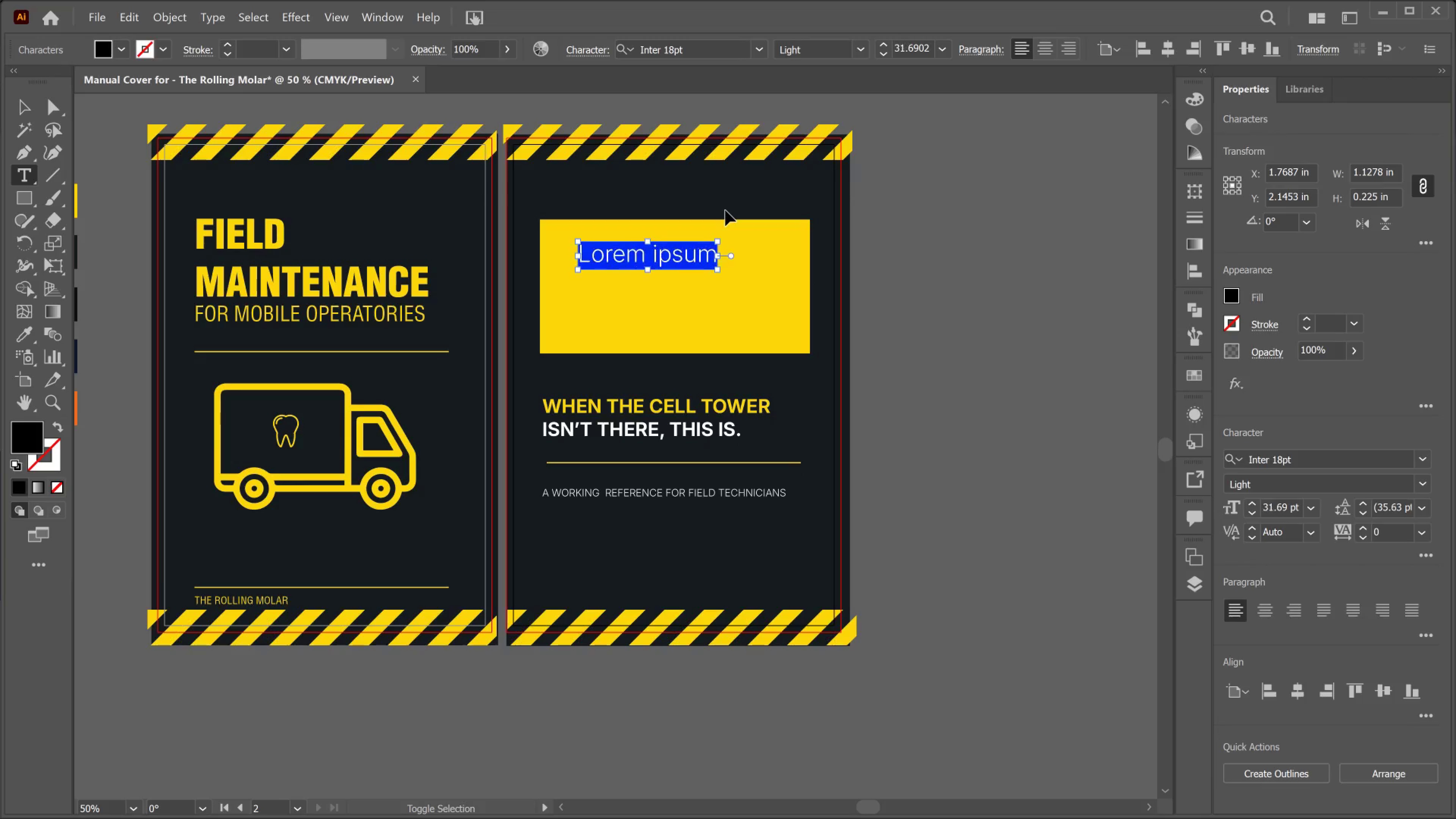 
key(Control+Shift+Period)
 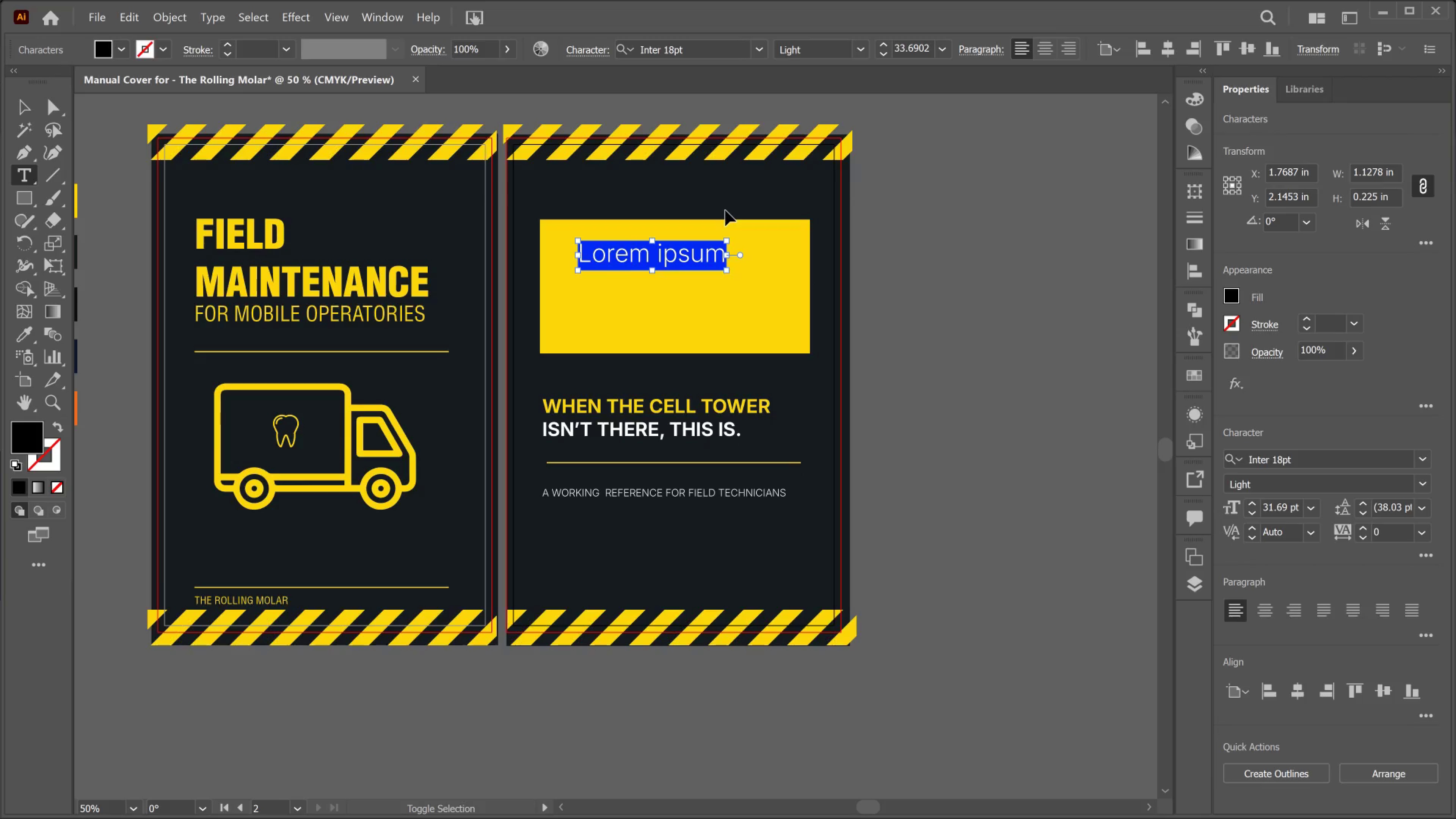 
key(Control+Shift+Period)
 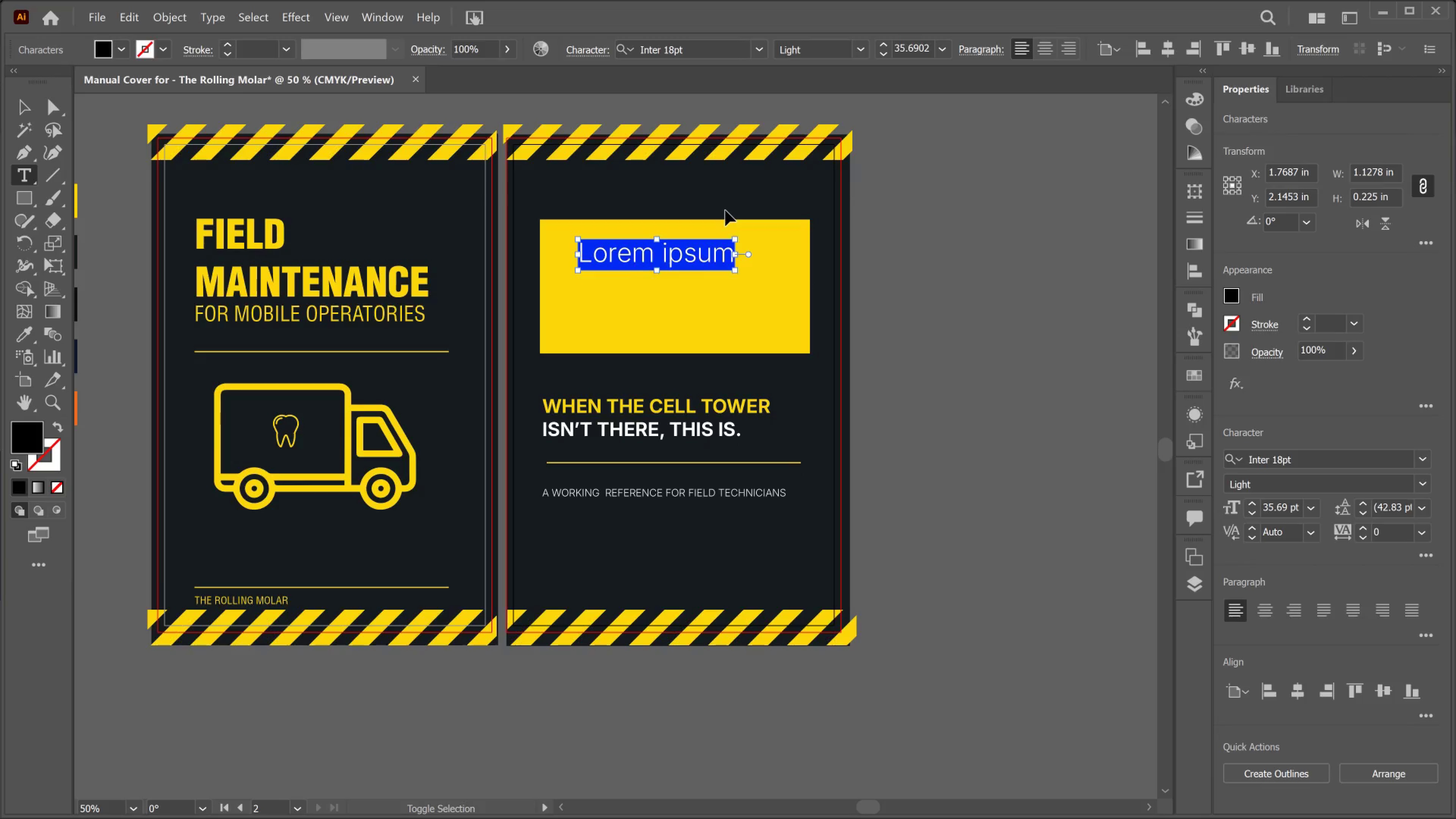 
key(Control+Shift+Period)
 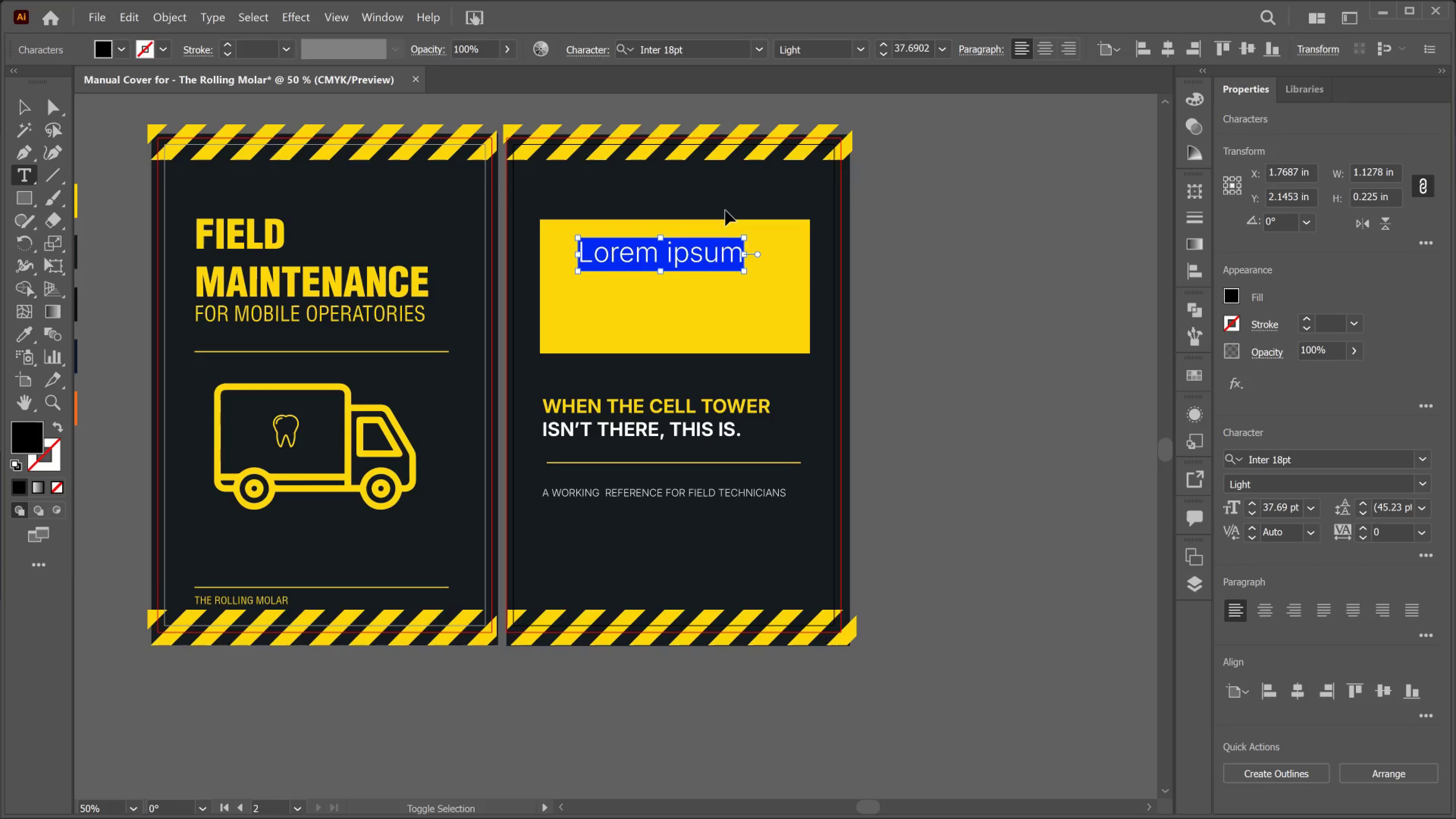 
key(Control+Shift+Period)
 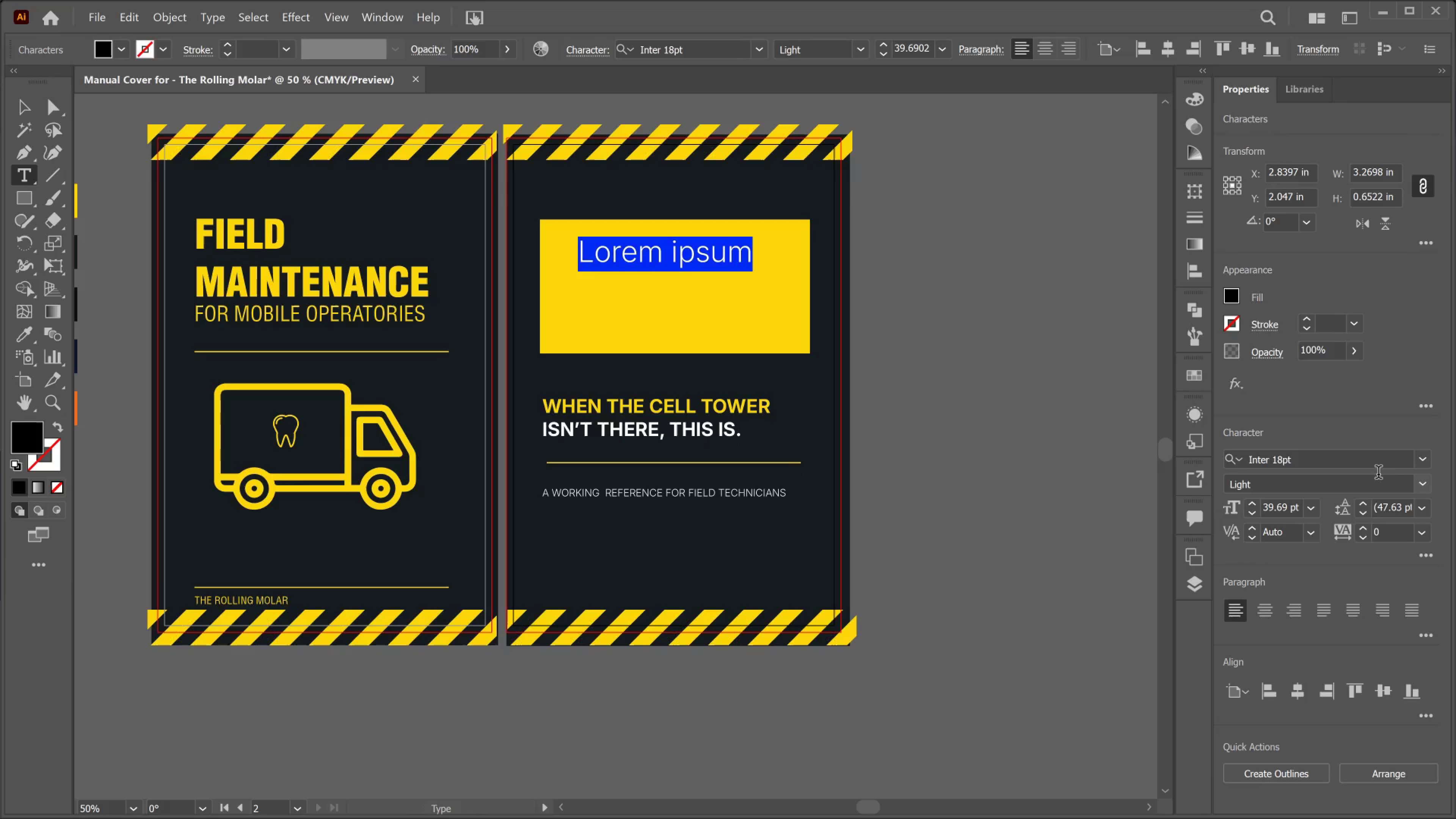 
left_click_drag(start_coordinate=[1425, 483], to_coordinate=[1423, 484])
 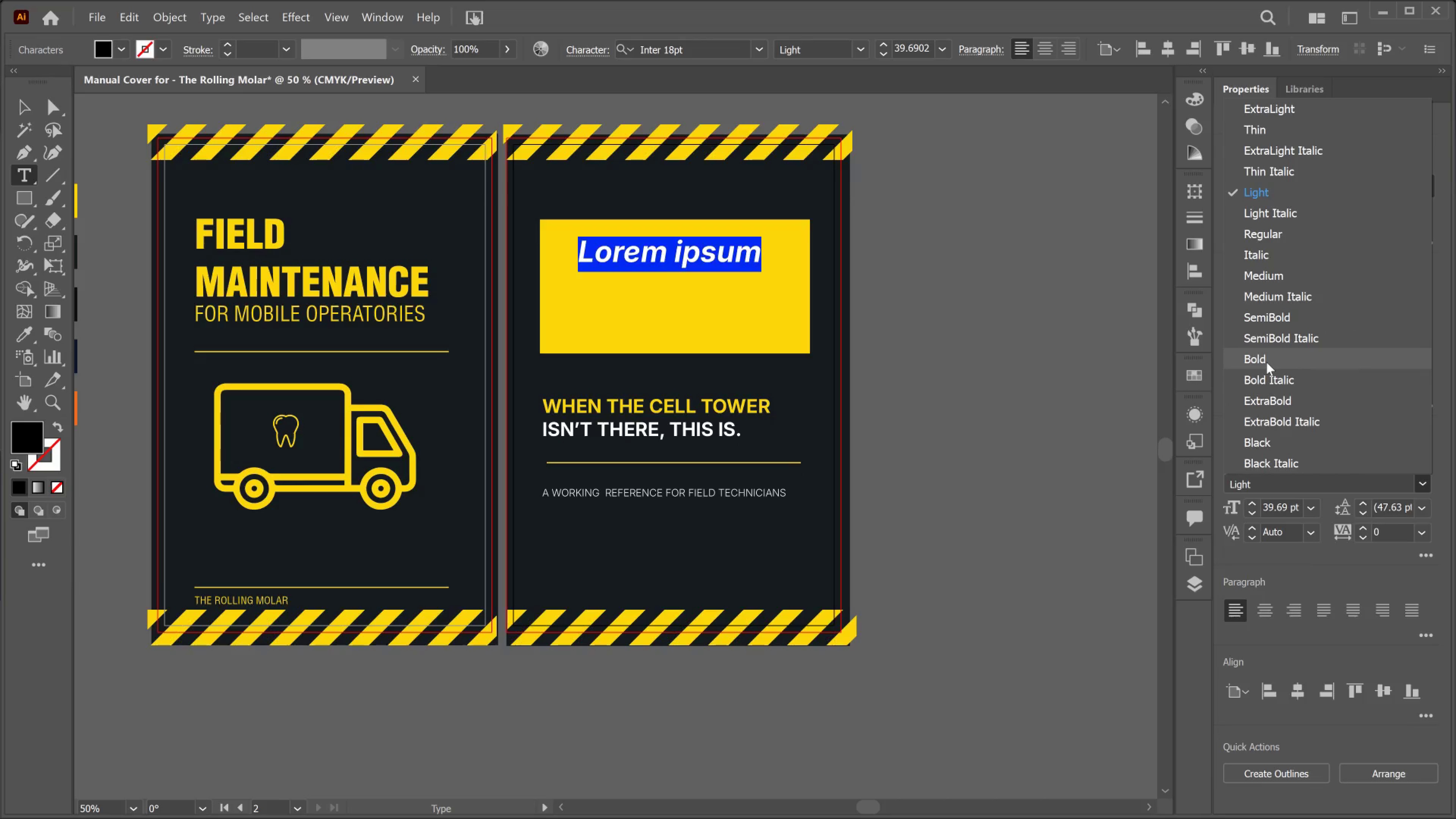 
left_click([1266, 362])
 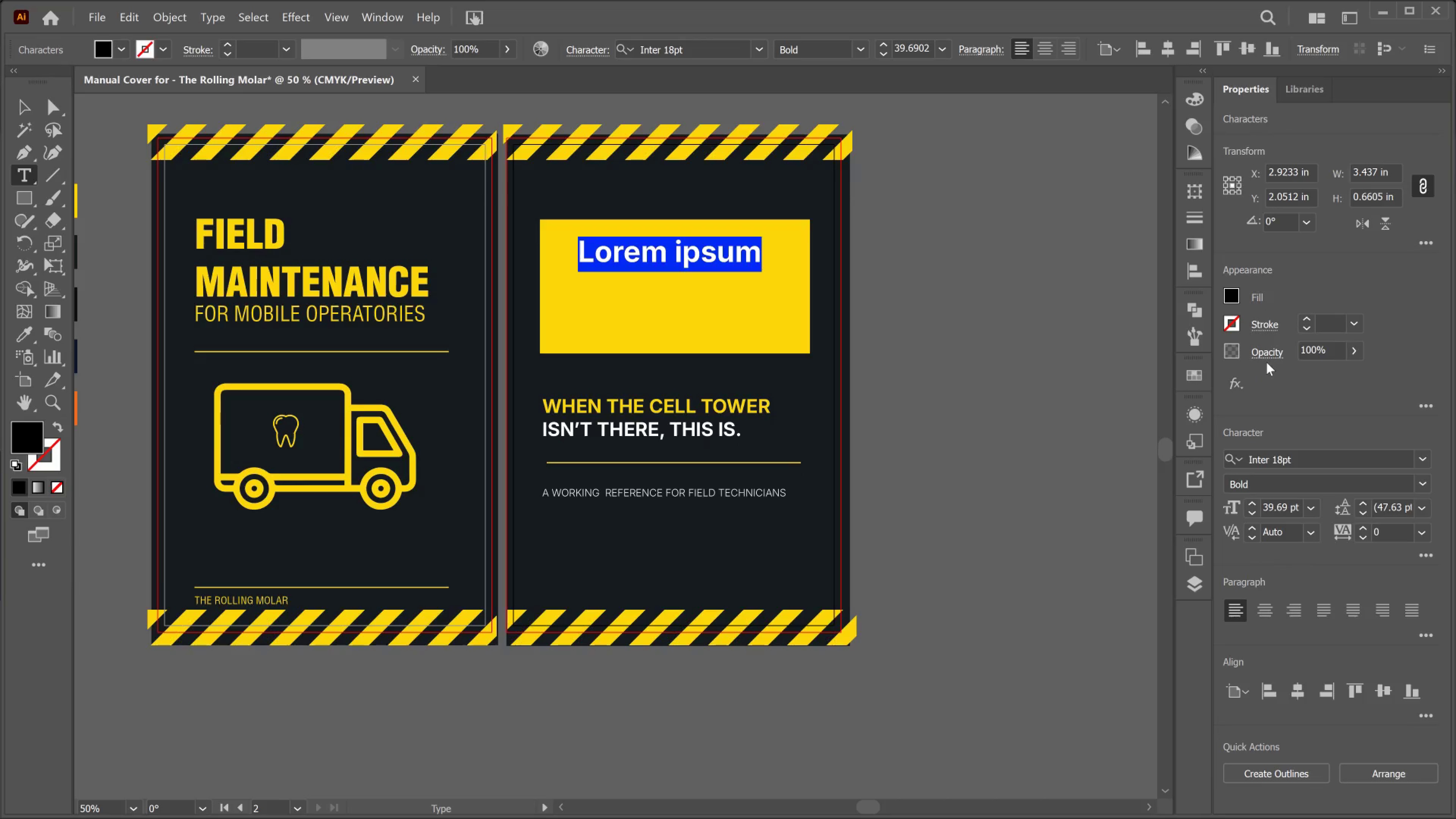 
type(DANGER)
 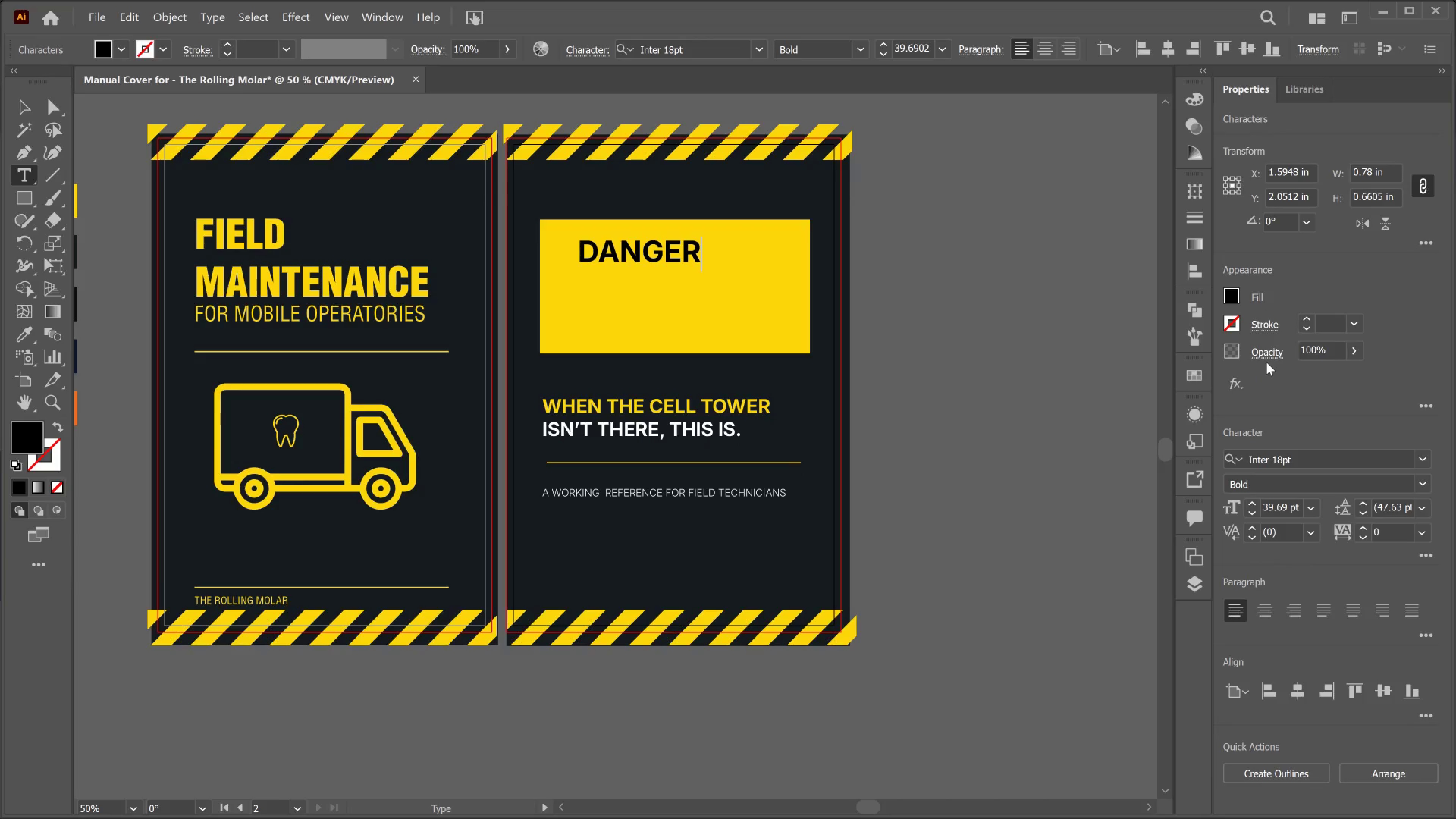 
key(Control+A)
 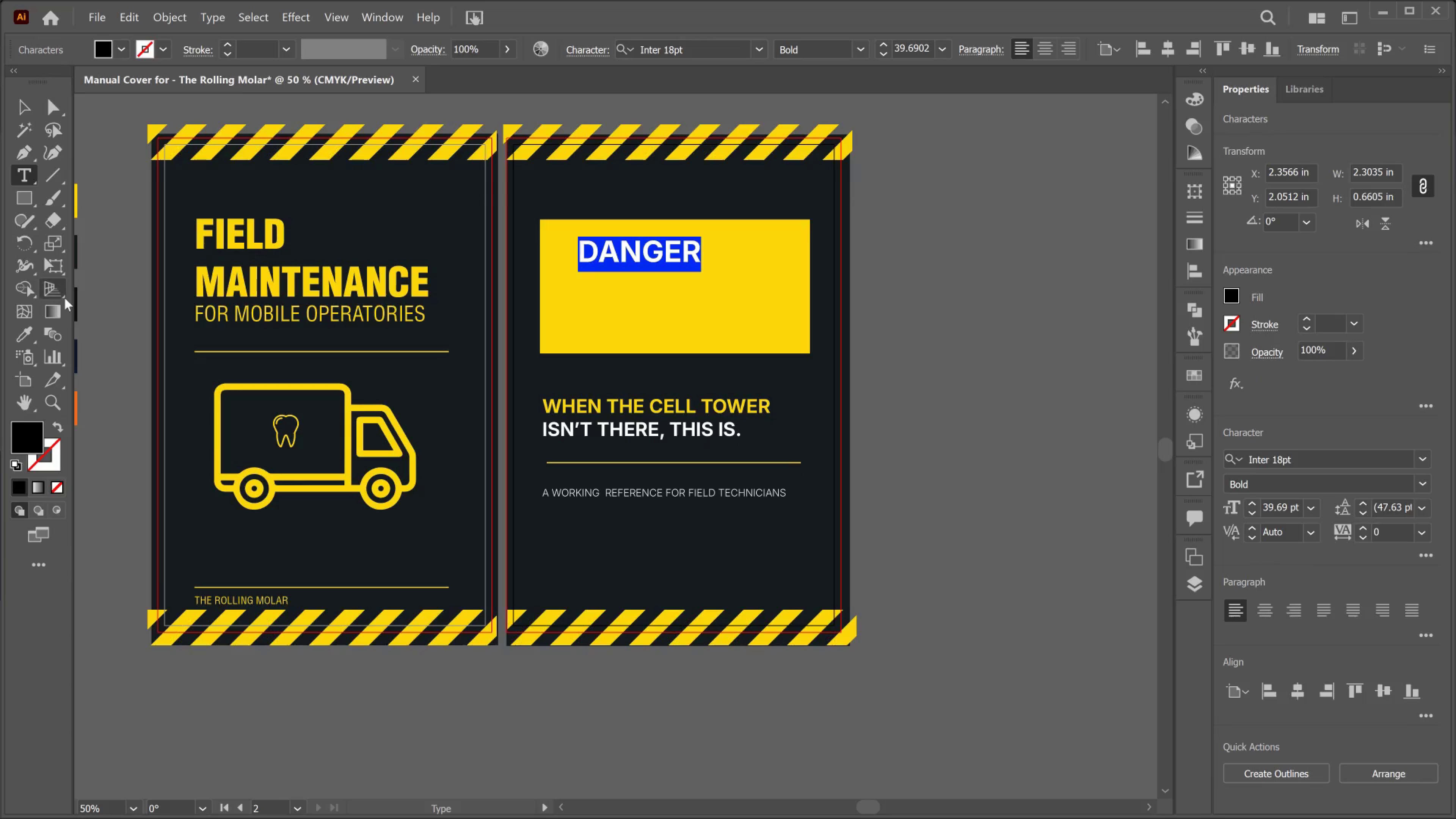 
left_click([23, 327])
 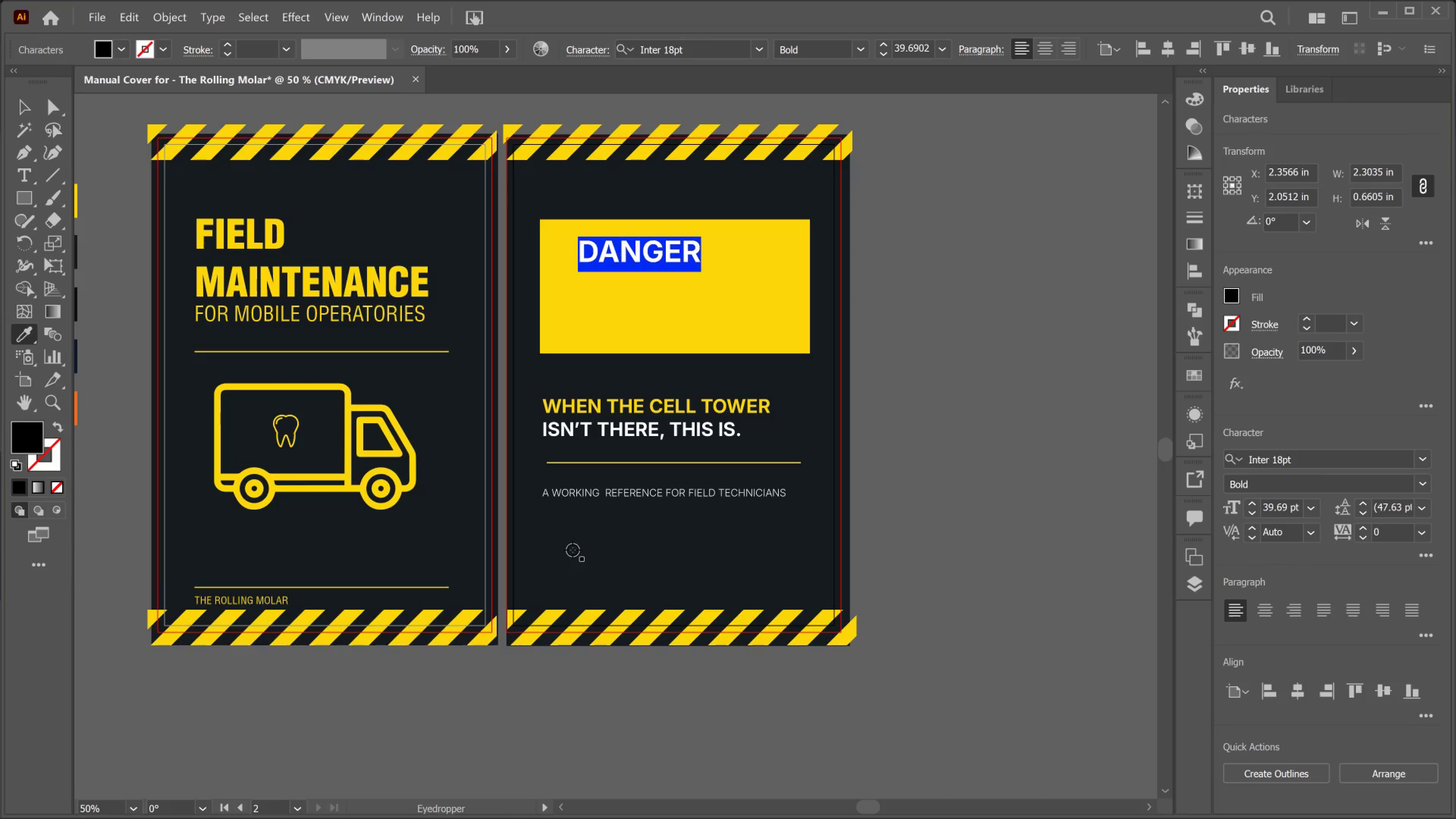 
left_click([573, 550])
 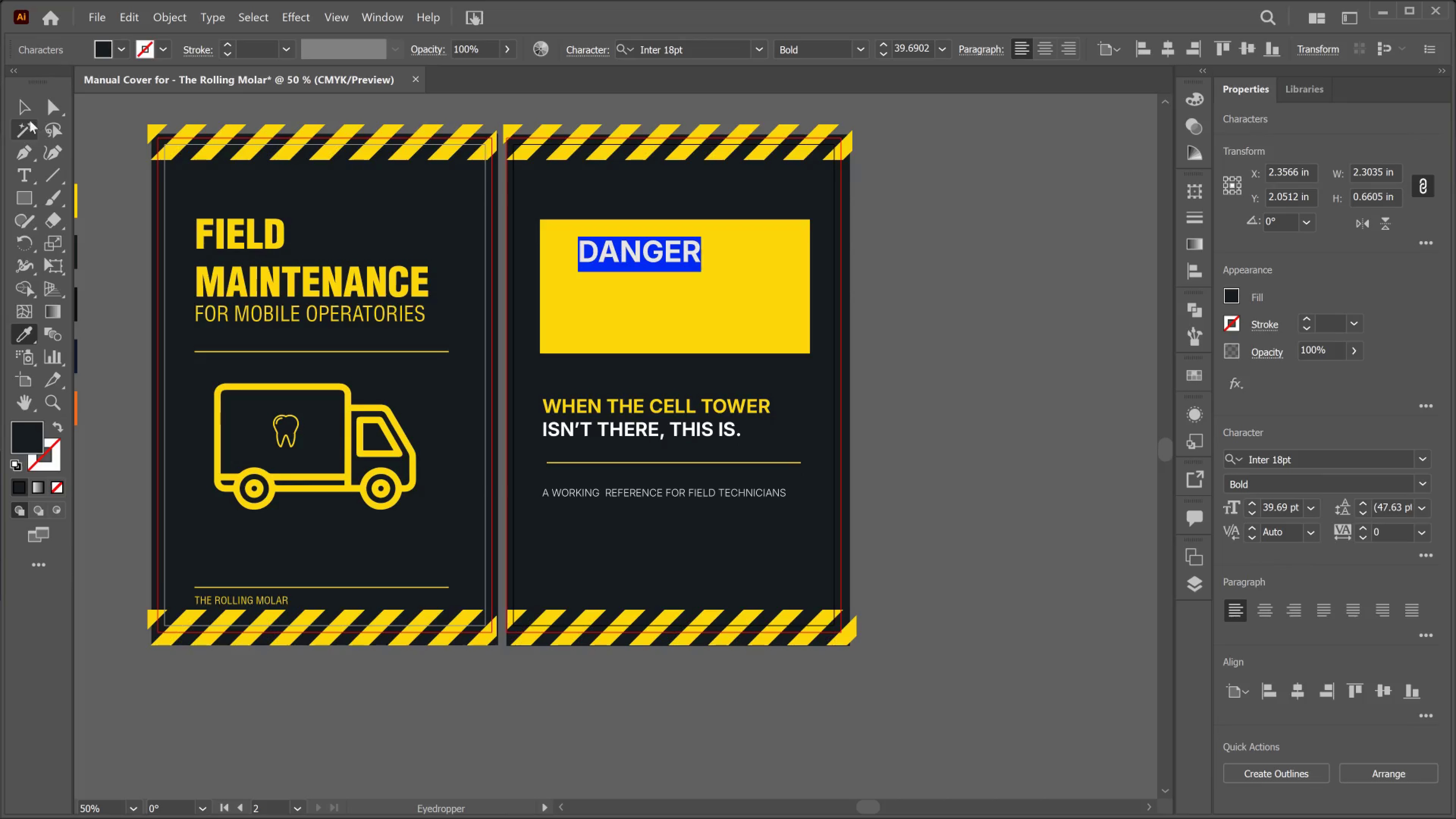 
left_click([25, 114])
 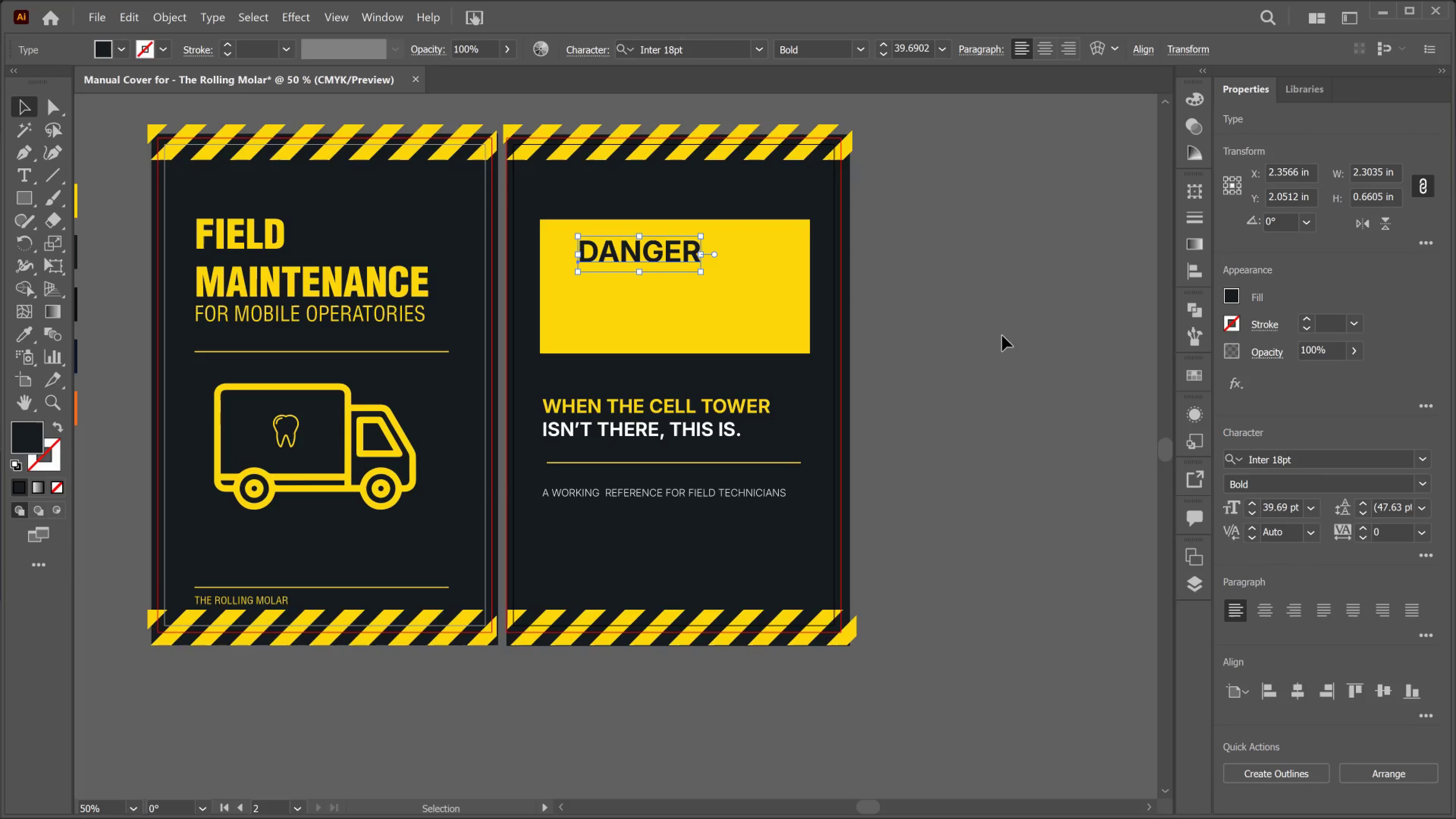 
double_click([1002, 336])
 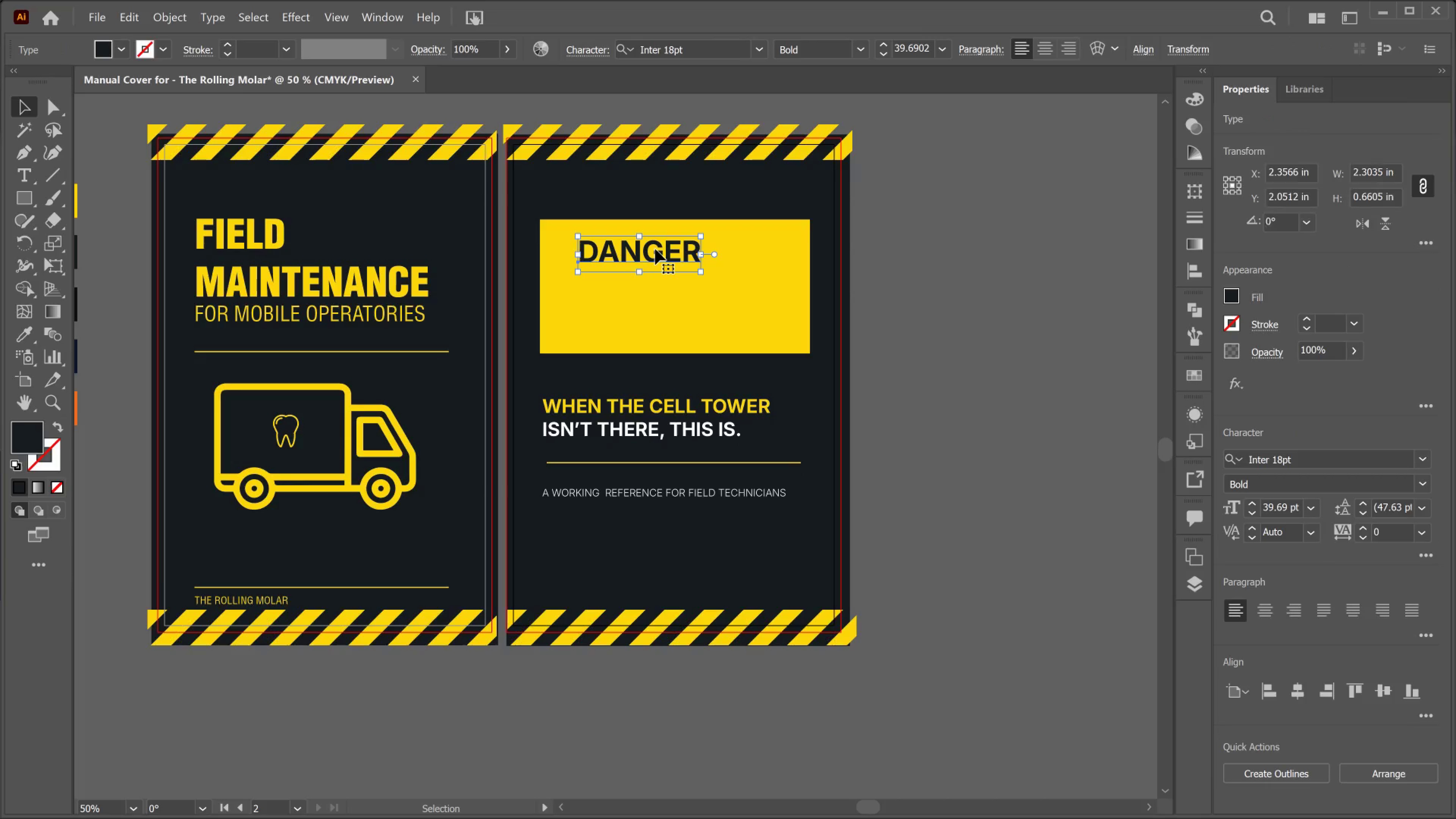 
wait(5.39)
 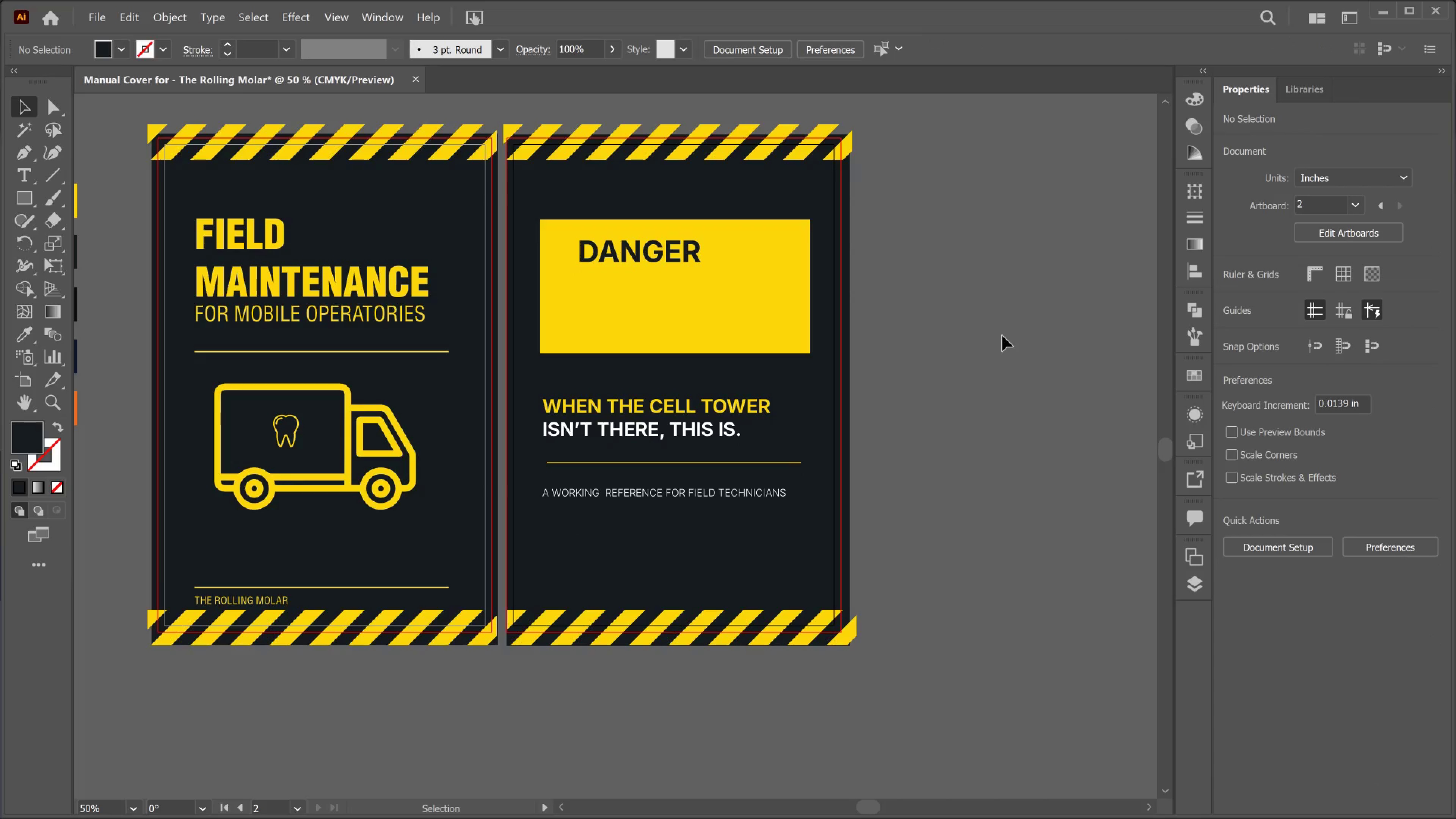 
double_click([655, 249])
 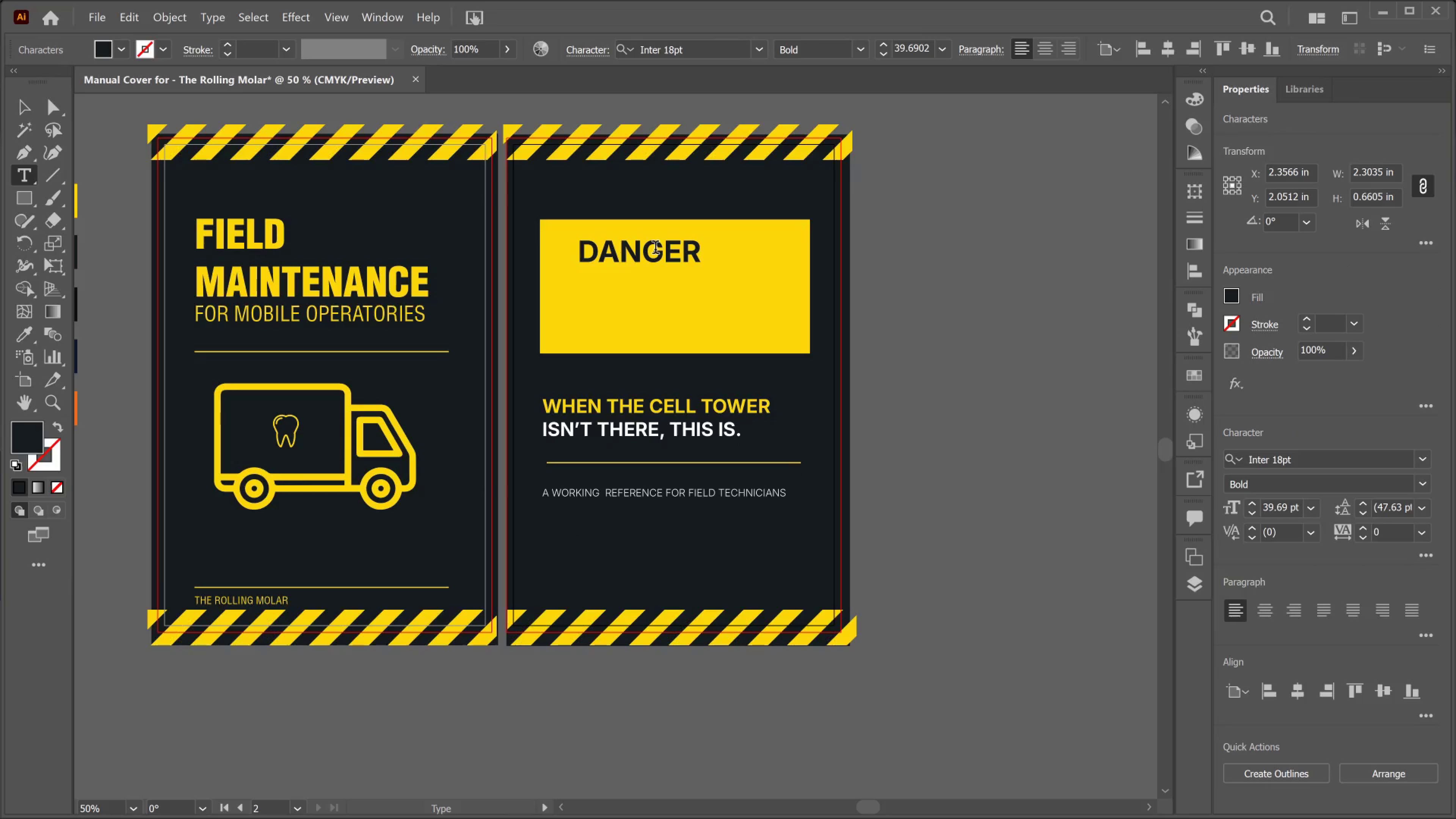 
left_click([655, 249])
 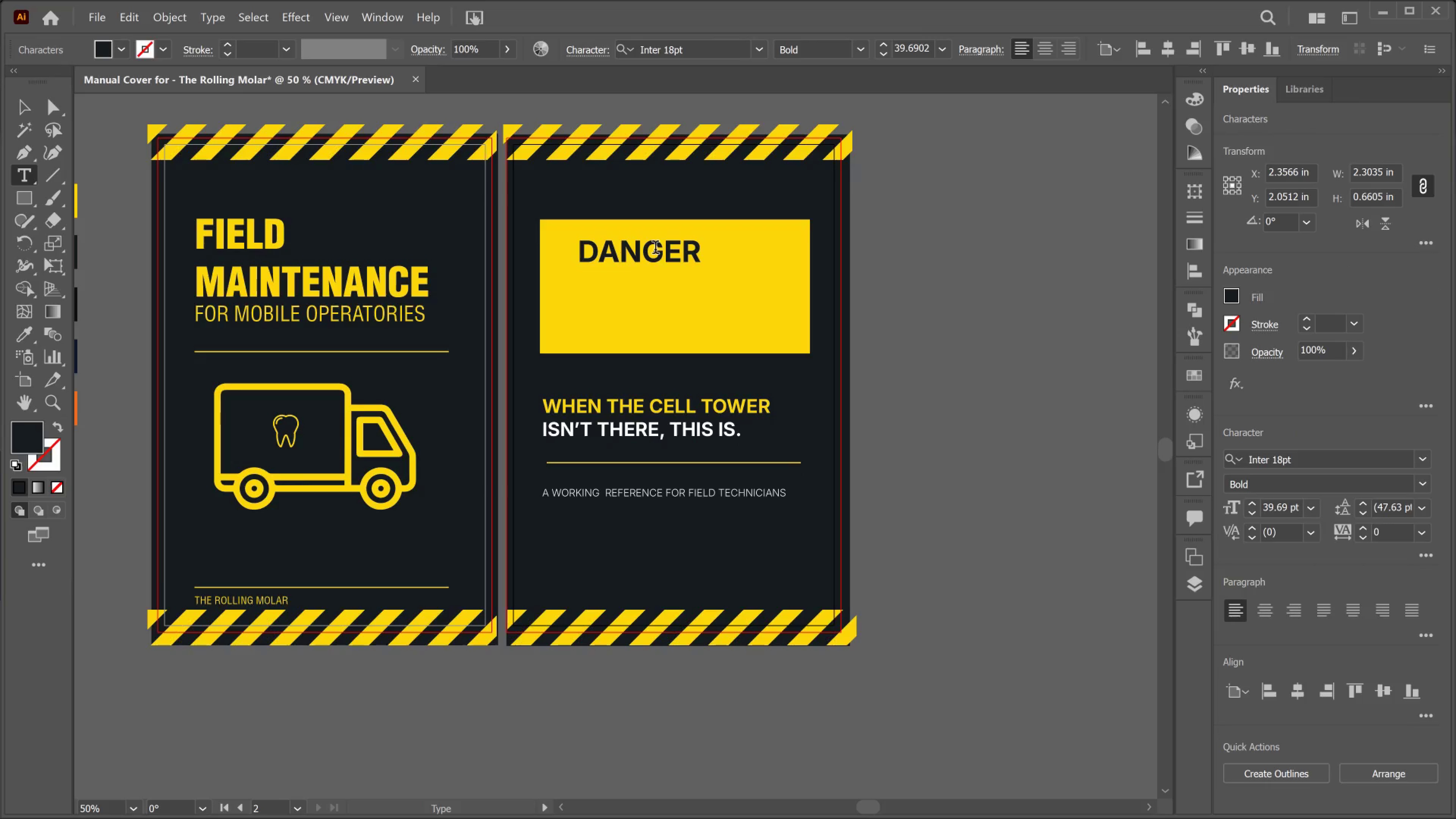 
key(Control+A)
 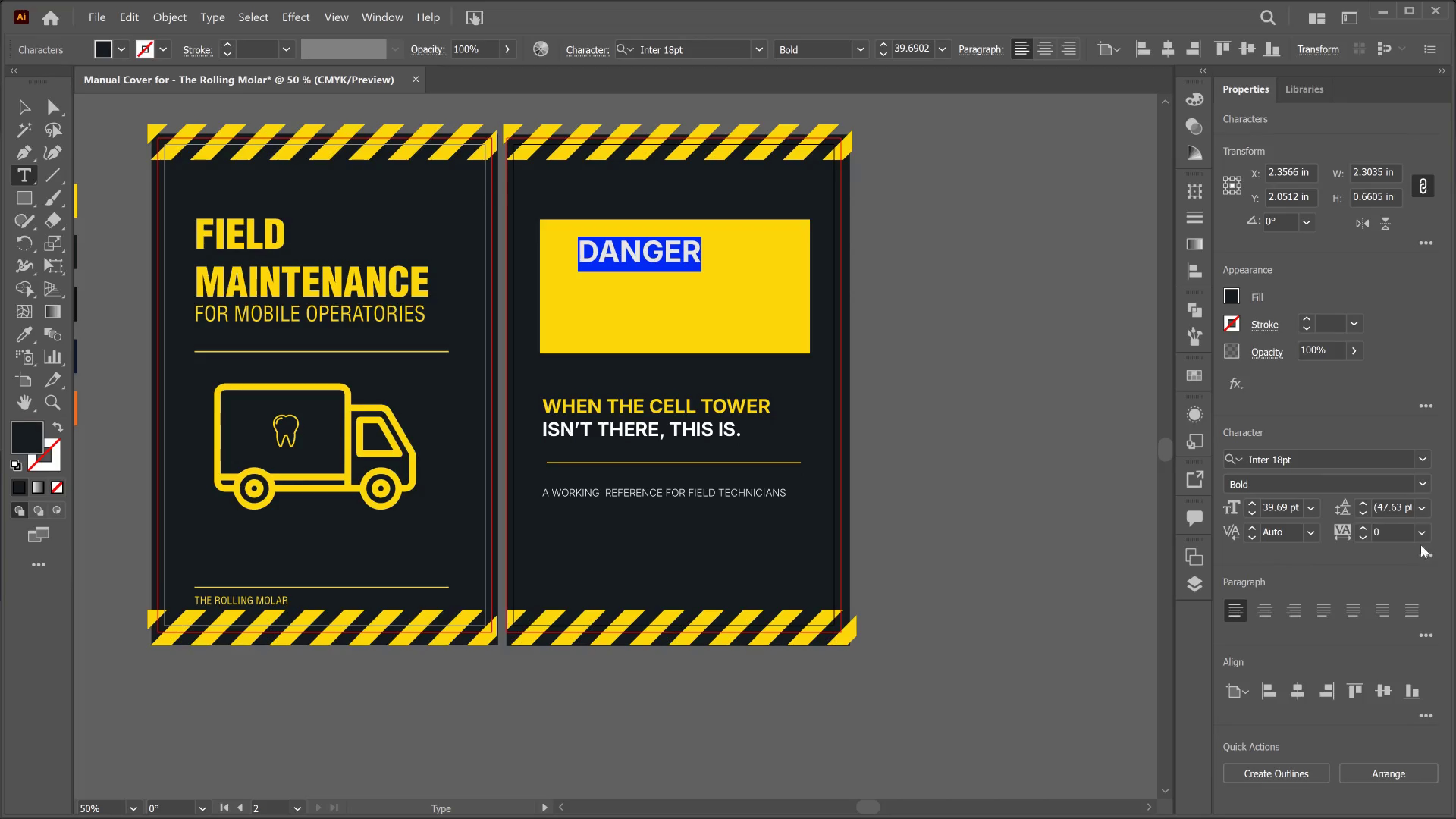 
left_click([1421, 535])
 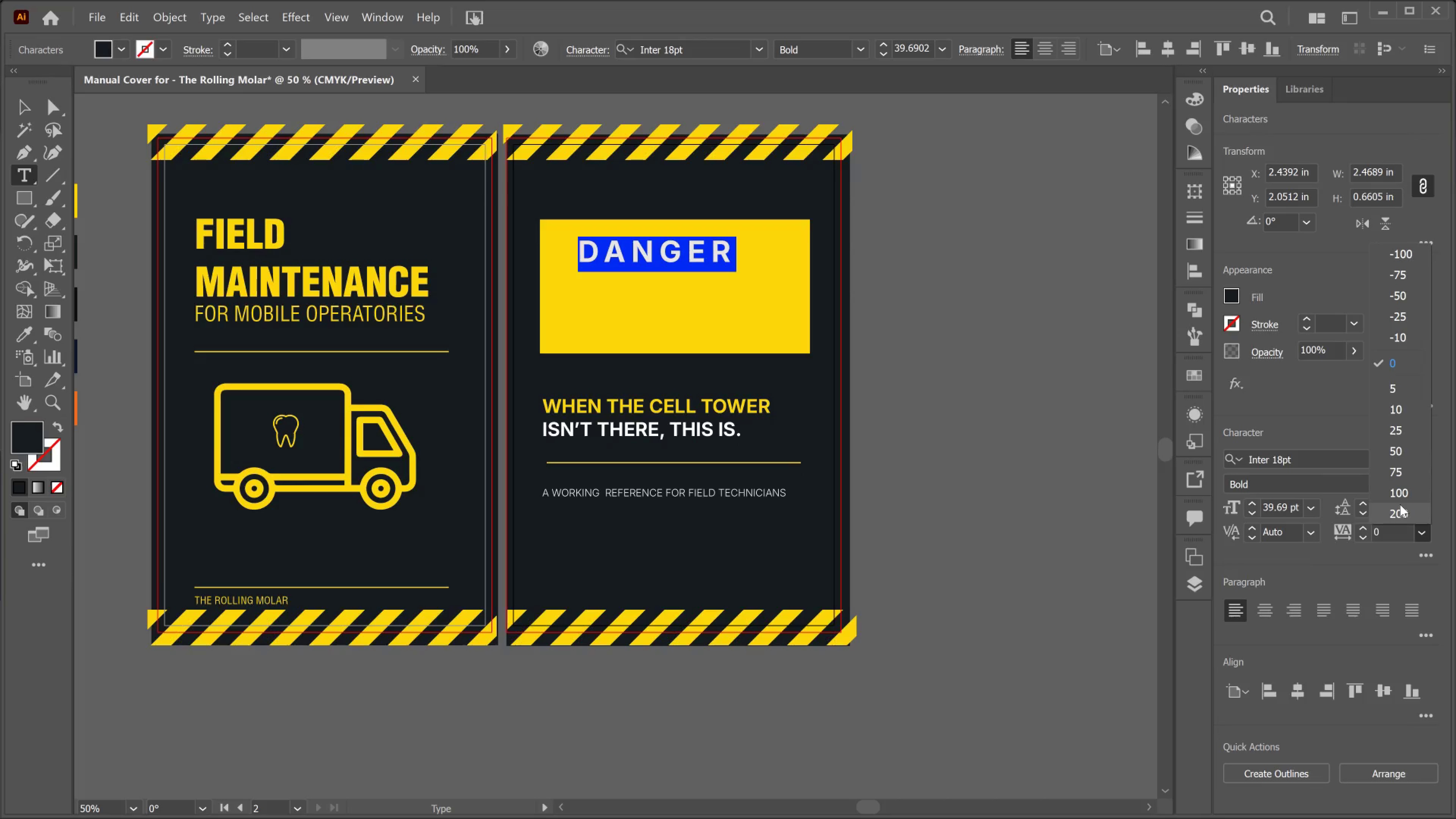 
wait(7.99)
 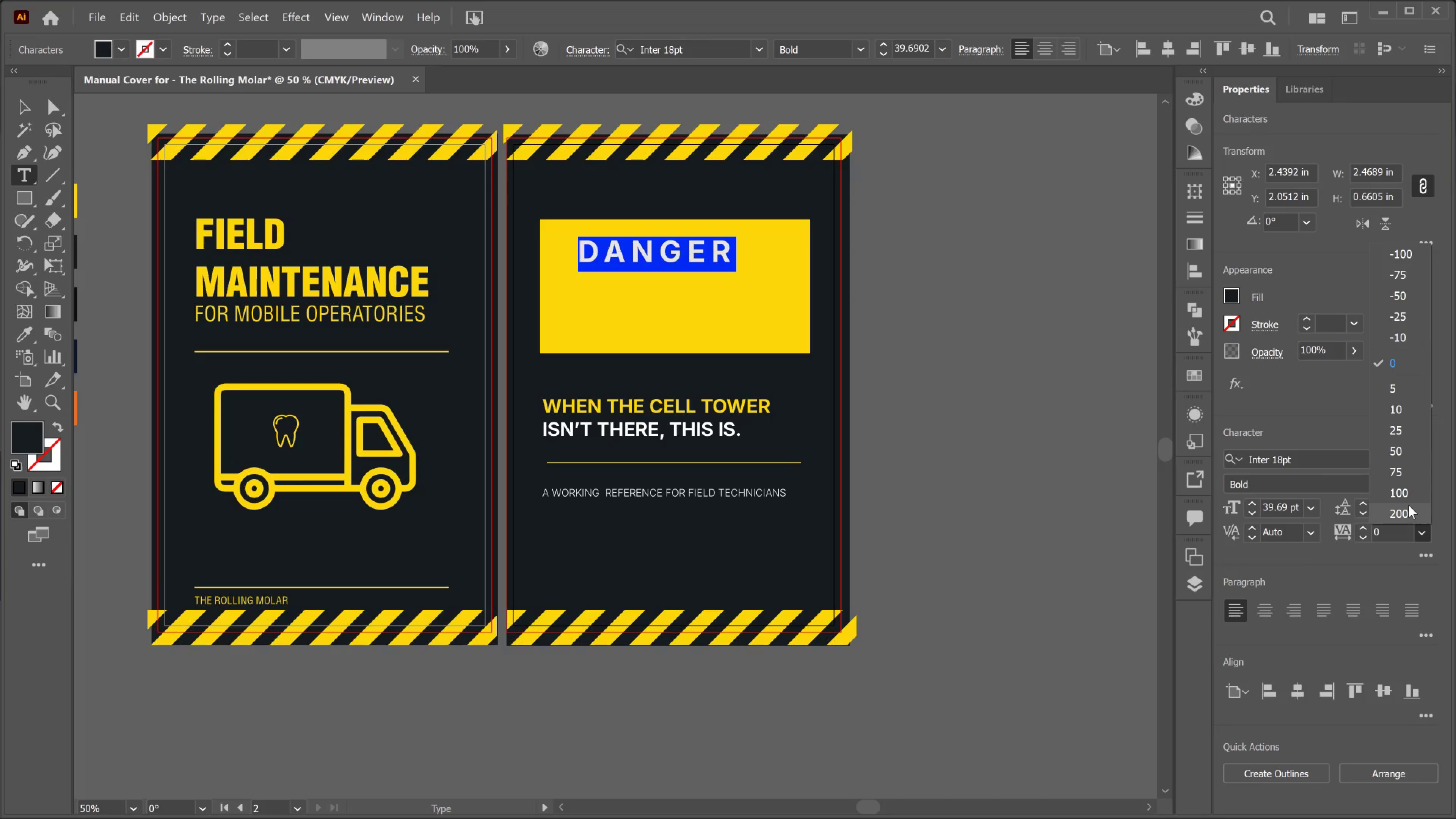 
left_click([1397, 499])
 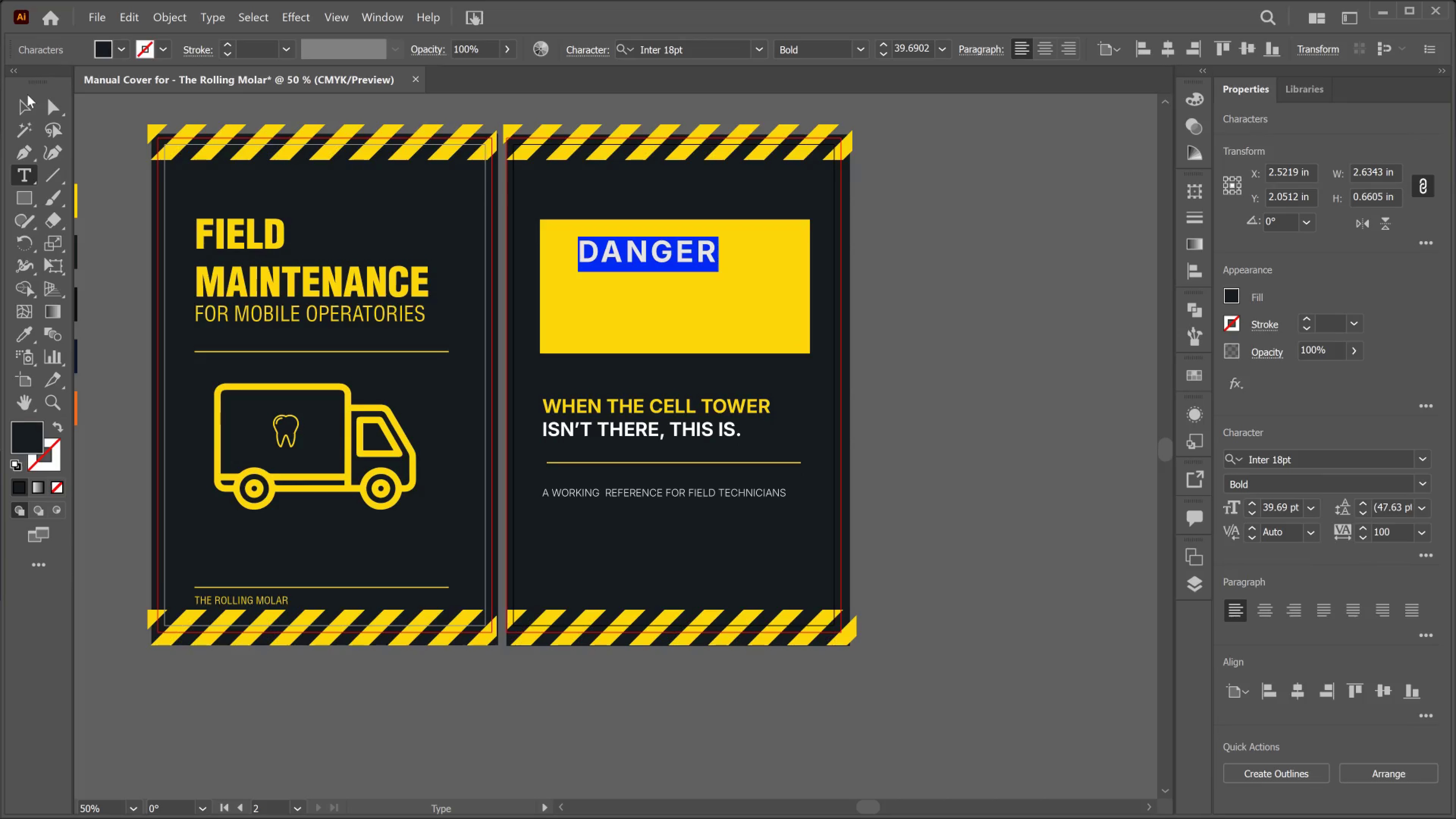 
left_click([27, 96])
 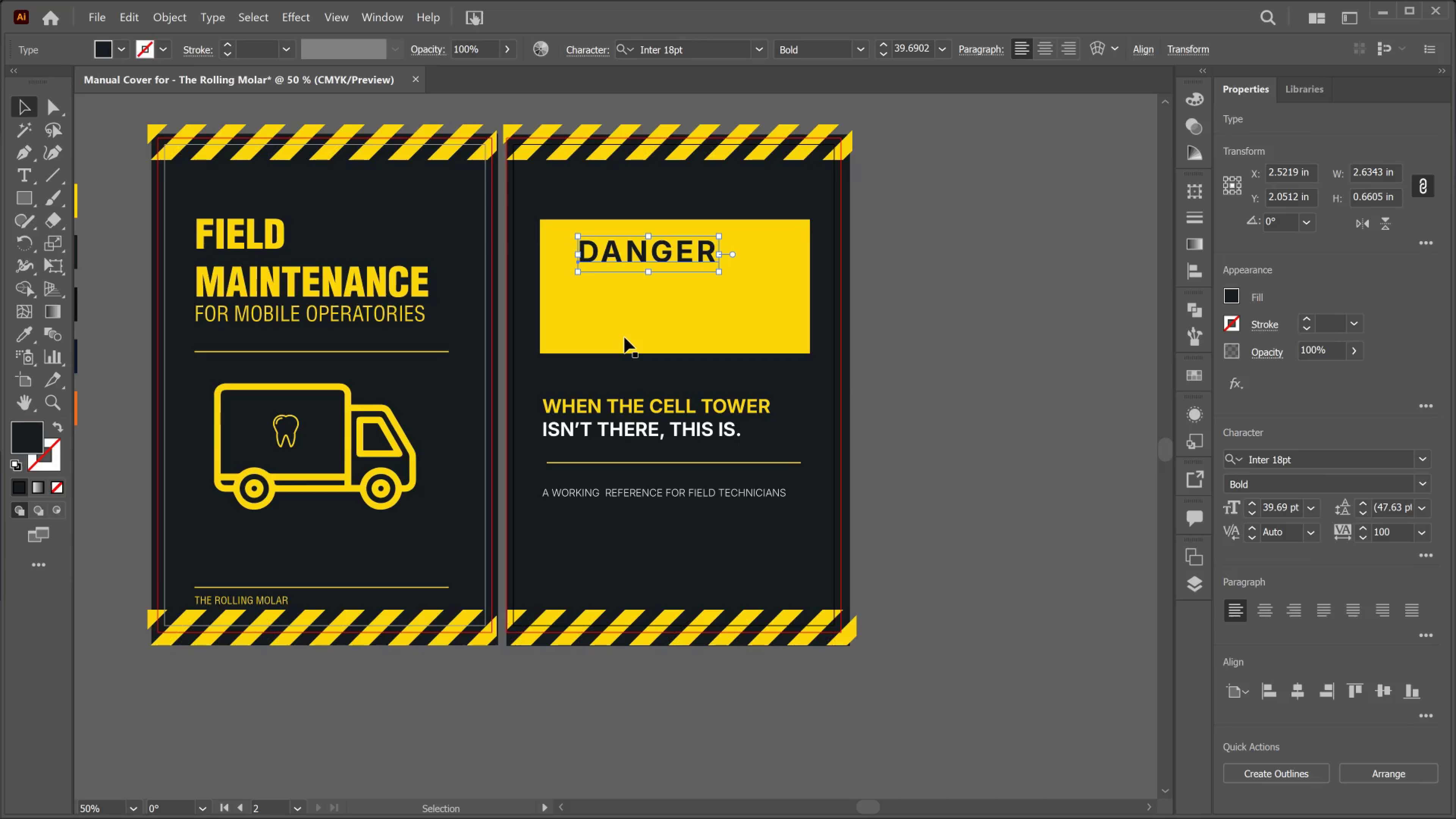 
left_click([623, 492])
 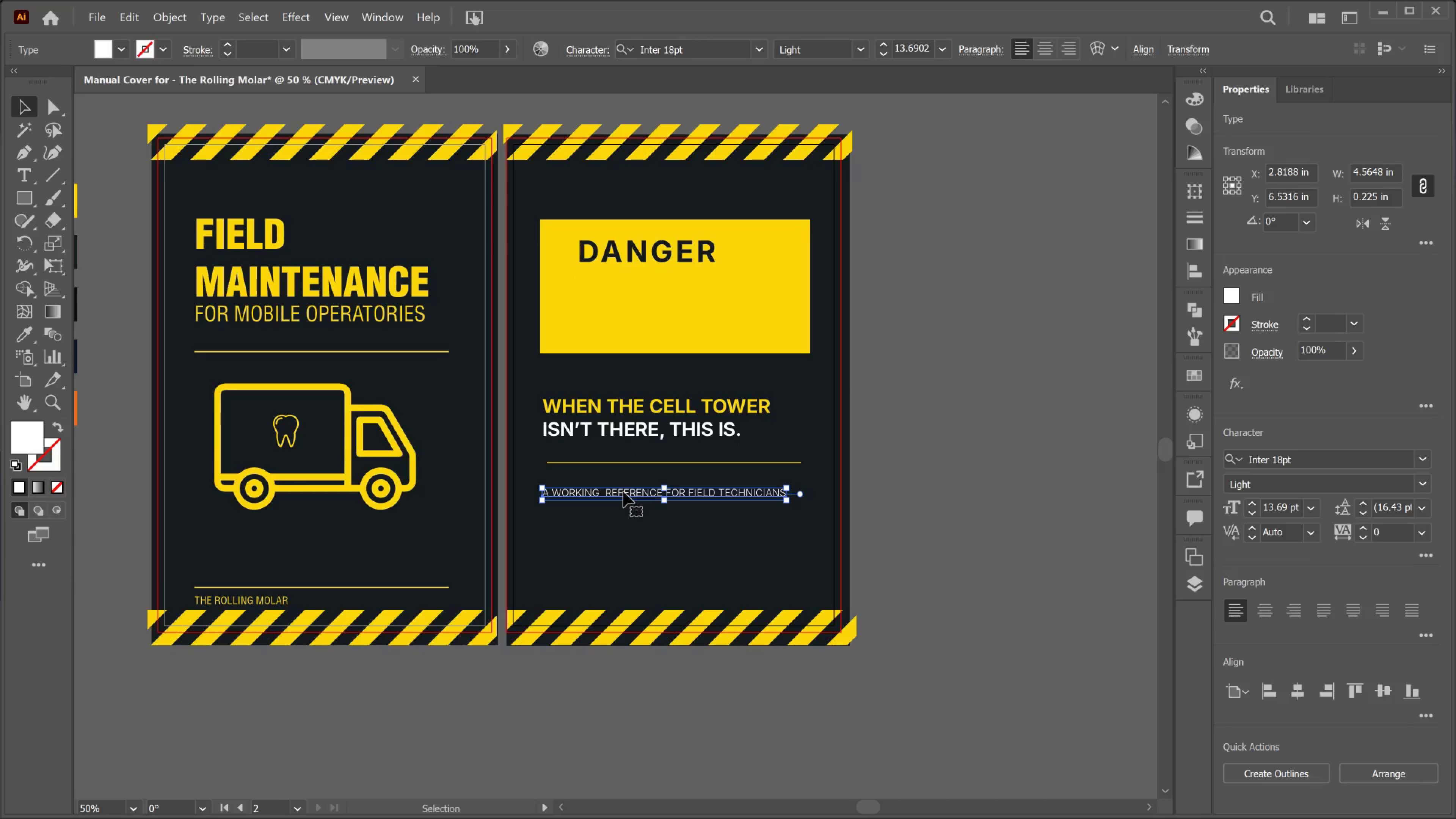 
left_click_drag(start_coordinate=[623, 492], to_coordinate=[658, 308])
 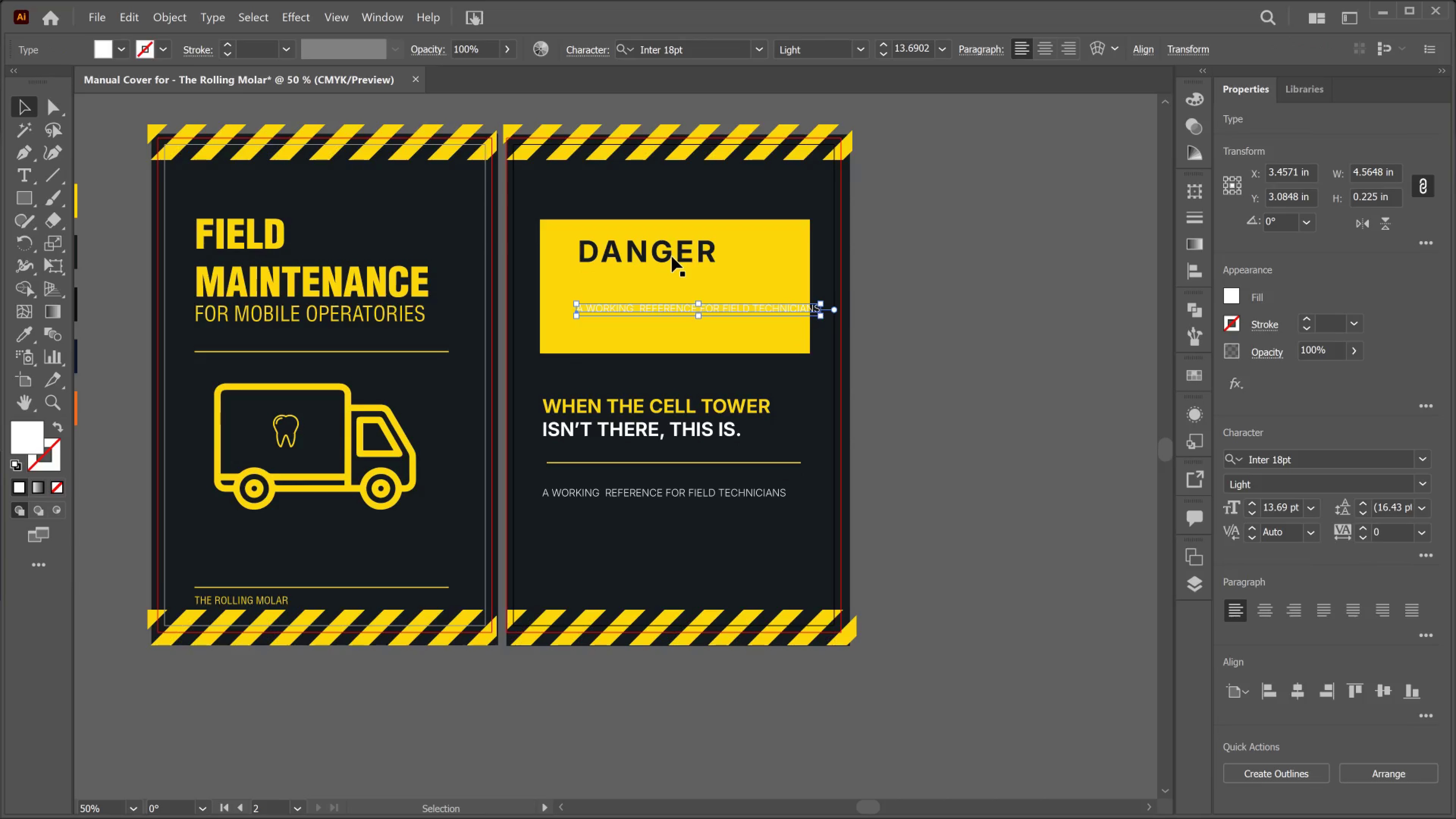 
hold_key(key=AltLeft, duration=2.79)
 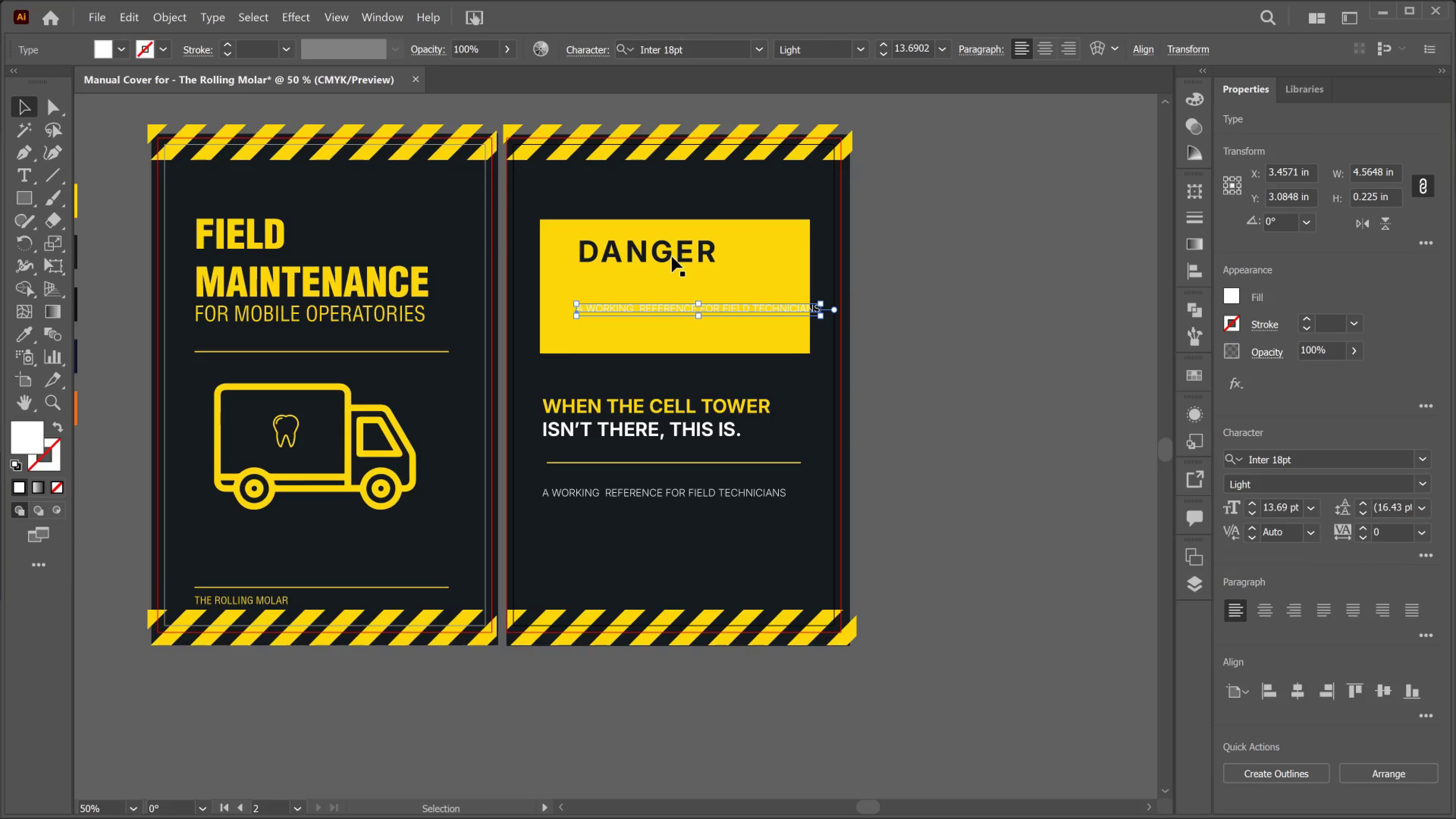 
left_click([672, 256])
 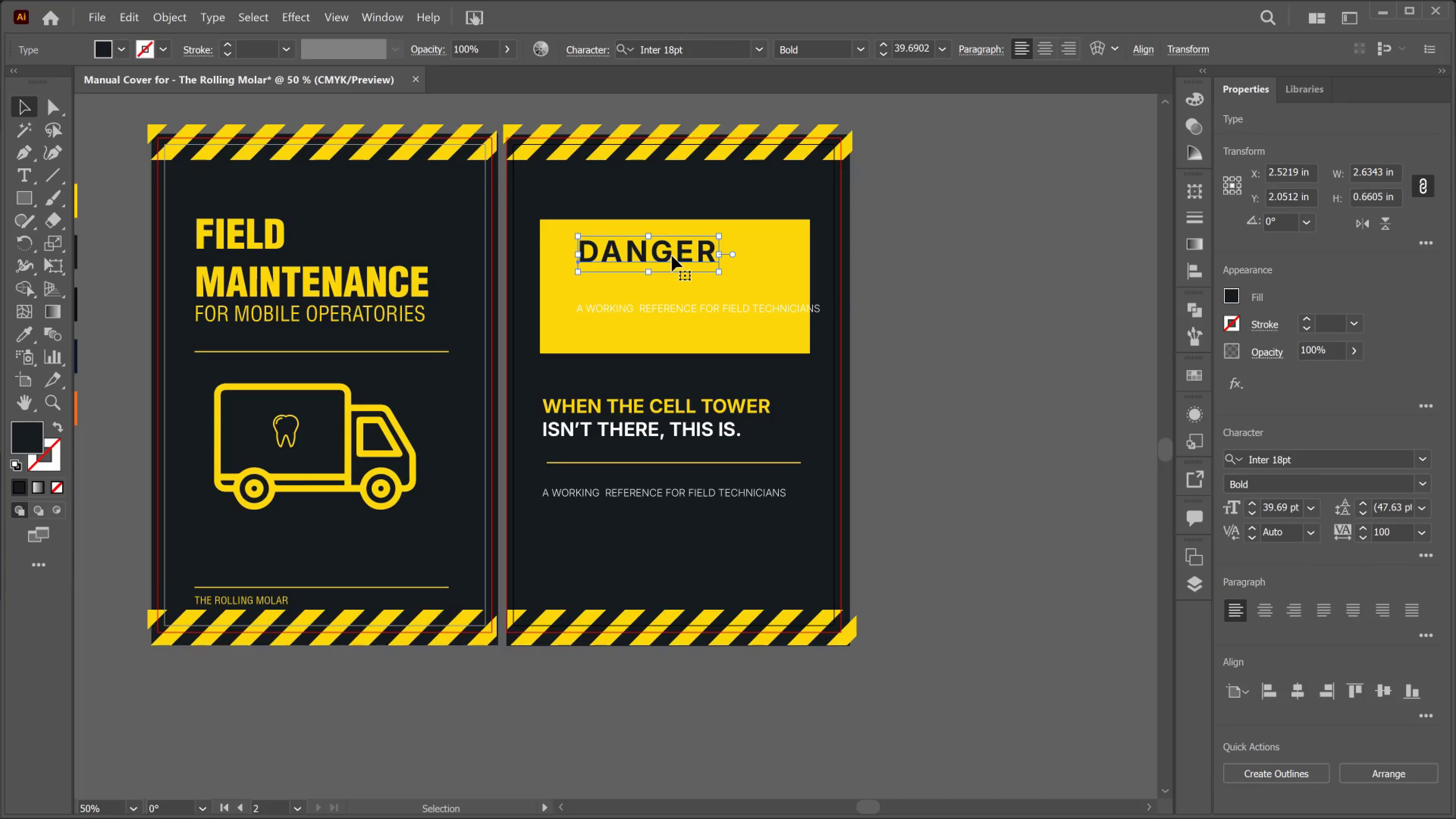 
key(Alt+Tab)
 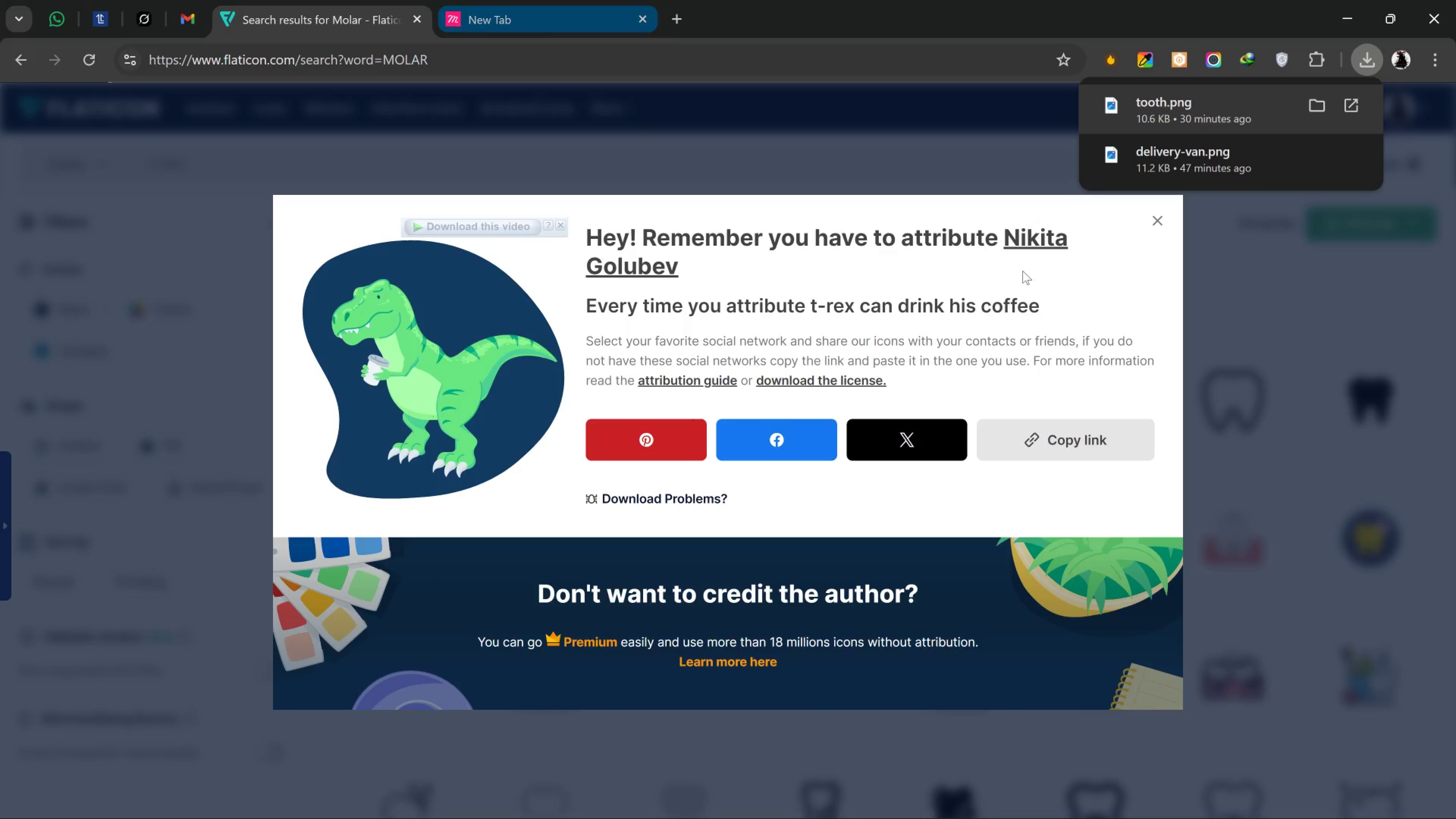 
left_click([1159, 216])
 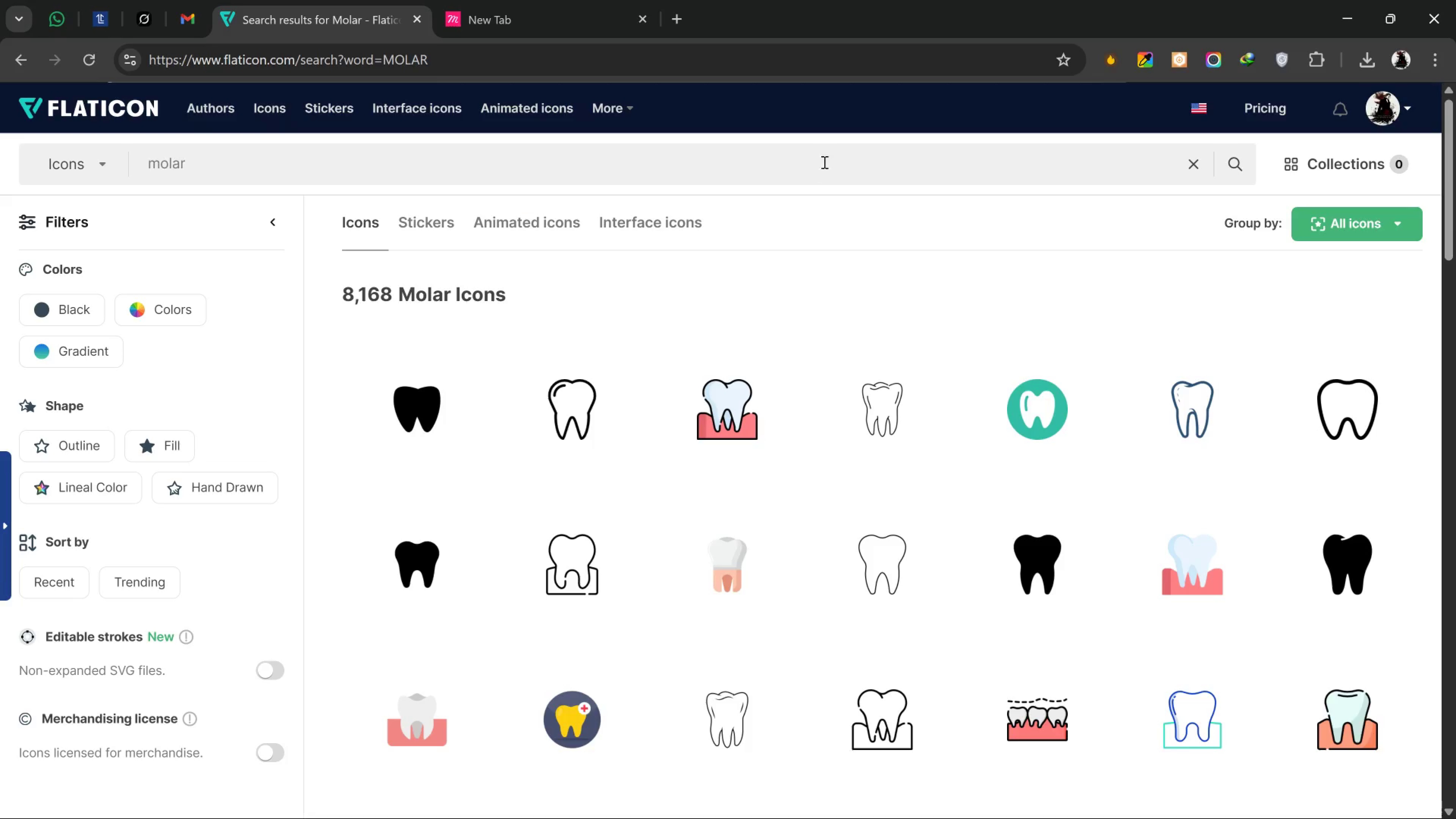 
left_click_drag(start_coordinate=[824, 162], to_coordinate=[5, 160])
 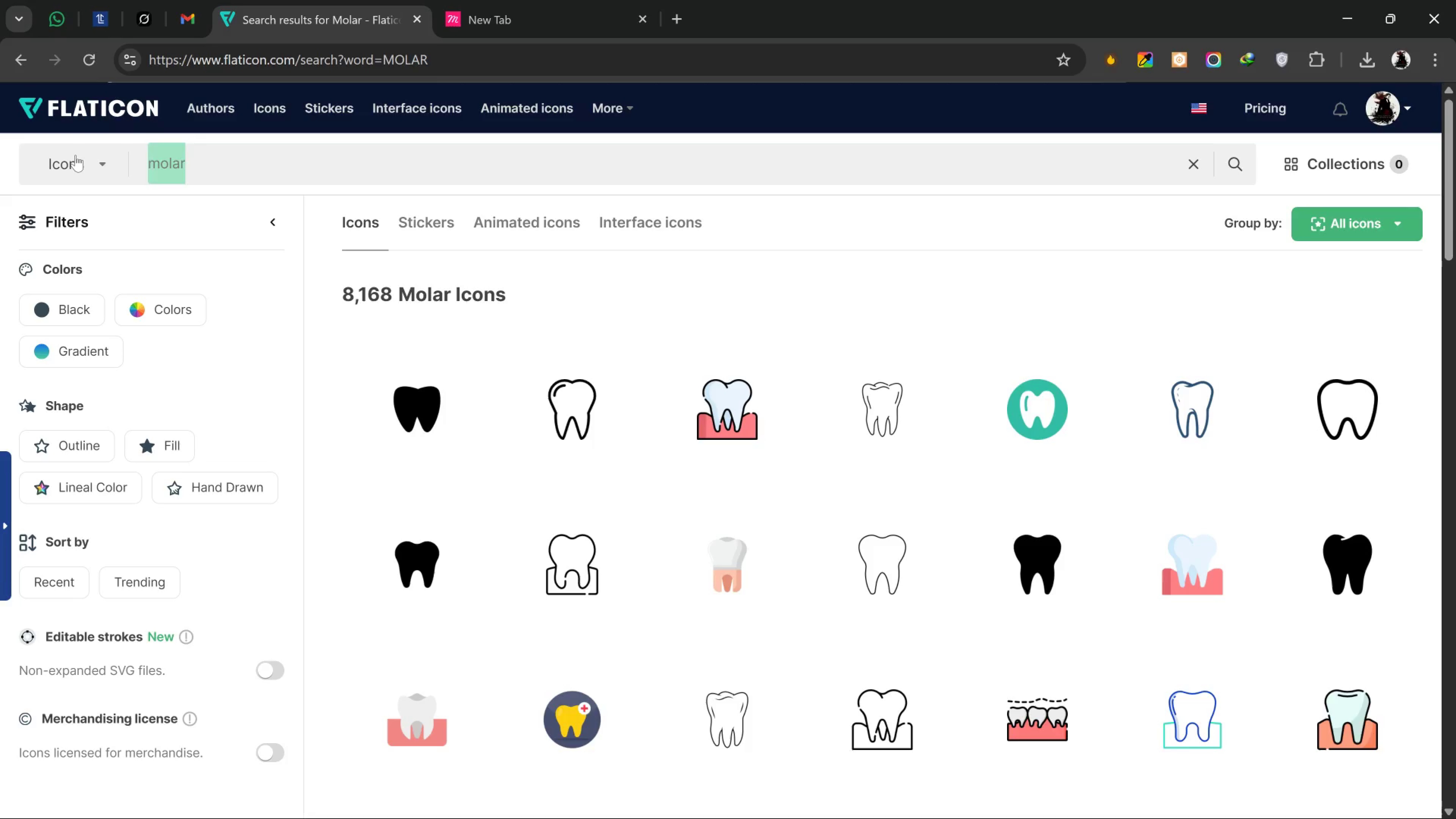 
type(CAUTION)
 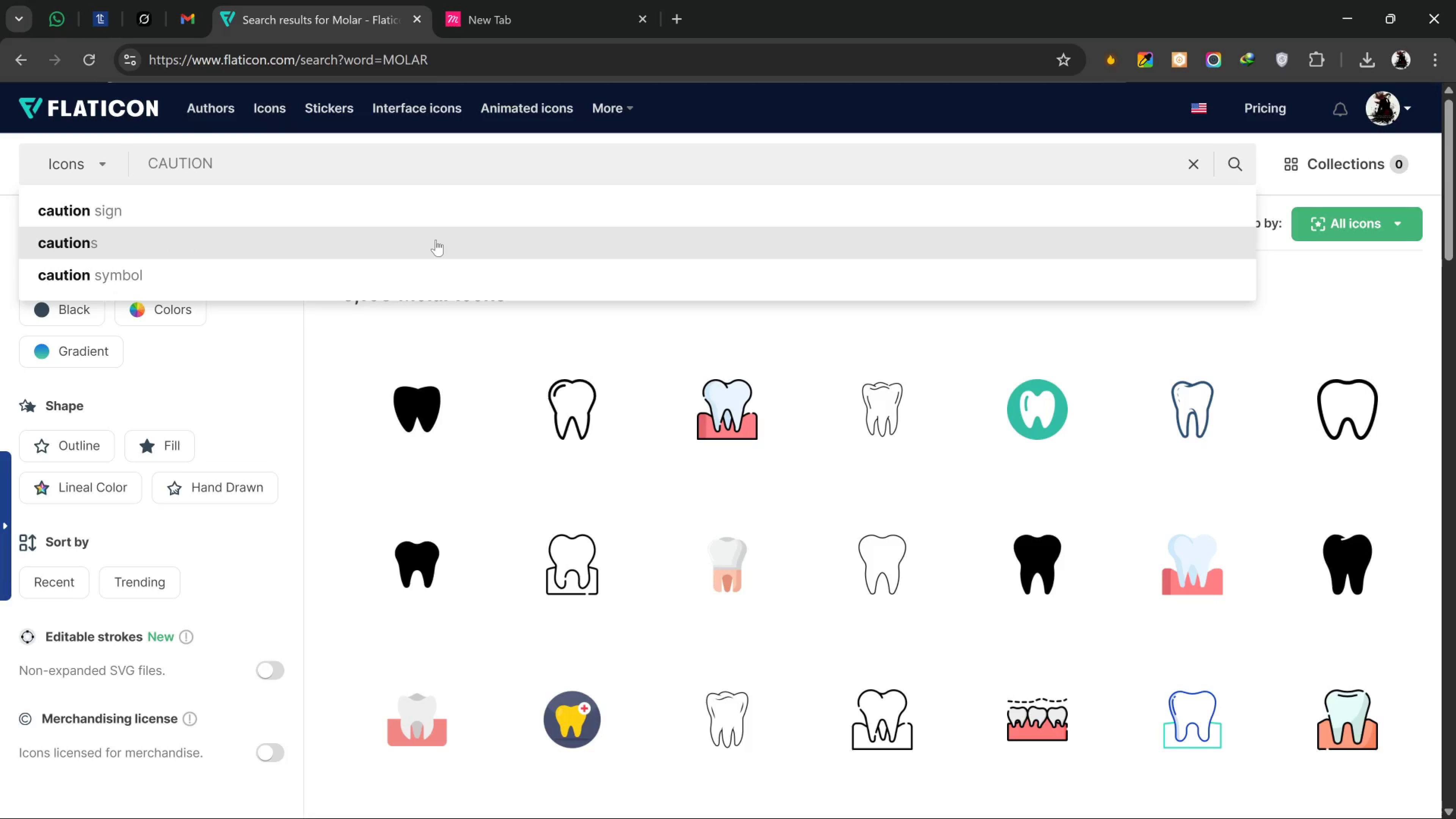 
key(Enter)
 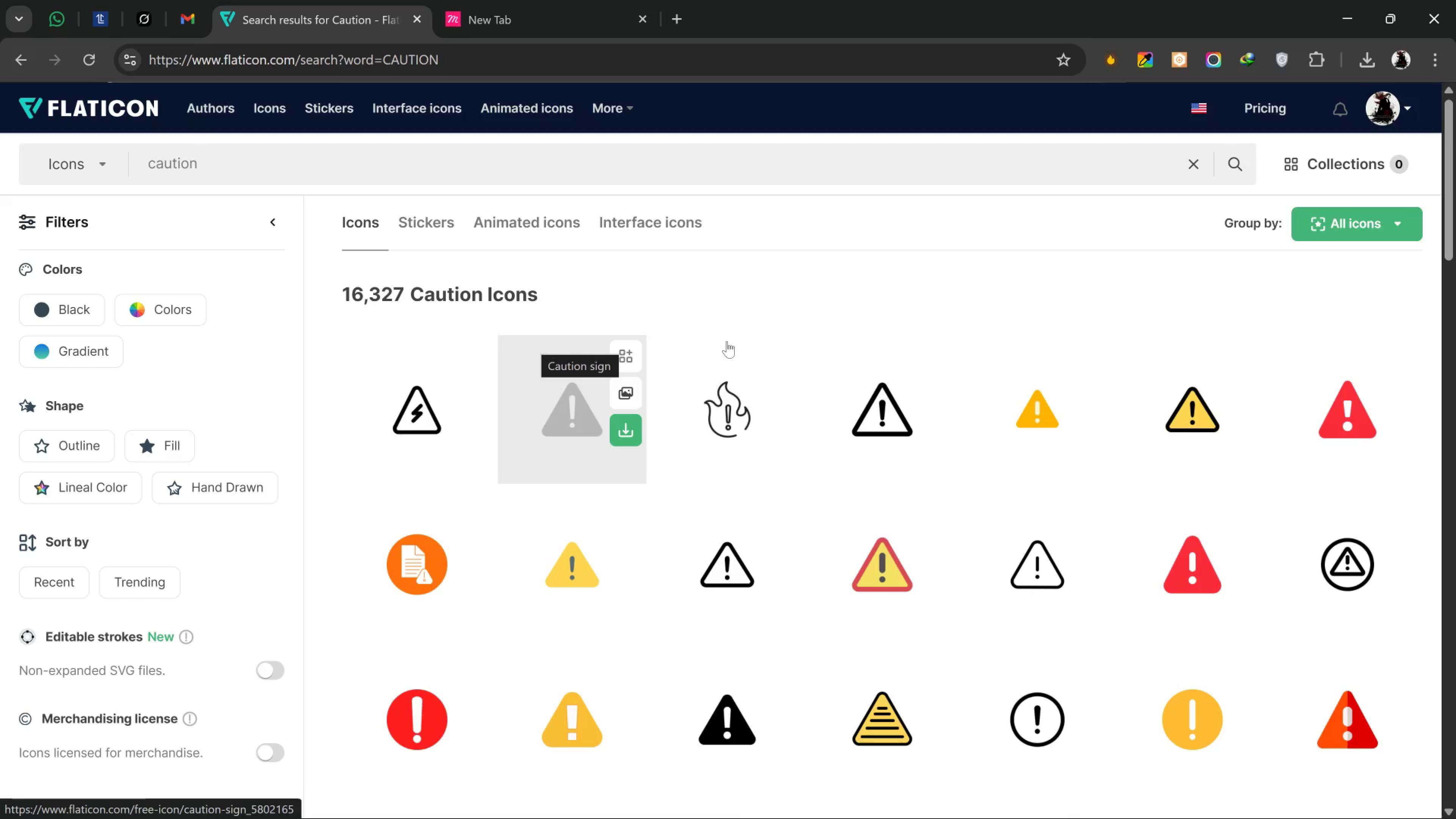 
wait(6.8)
 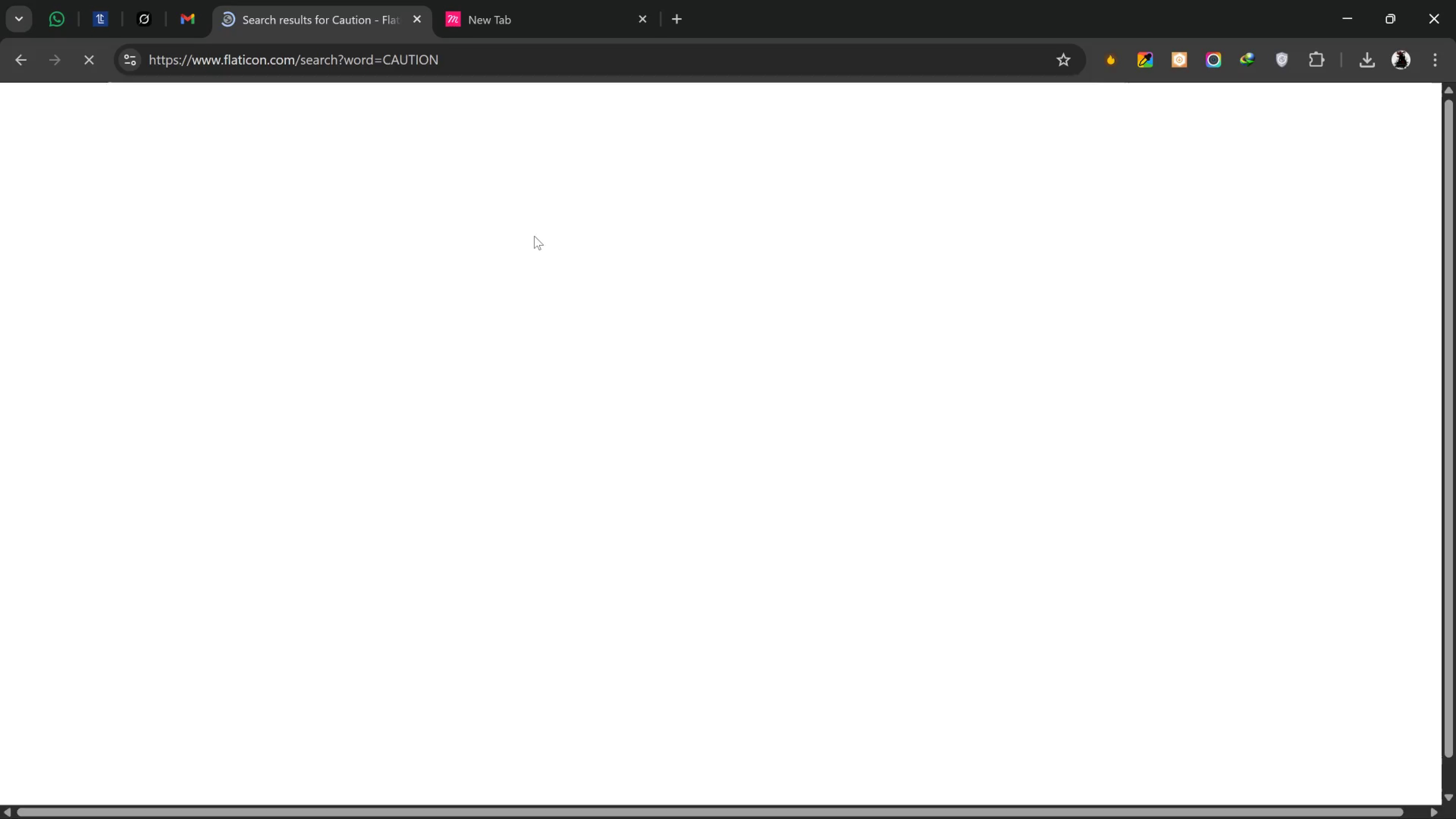 
mouse_move([1207, 452])
 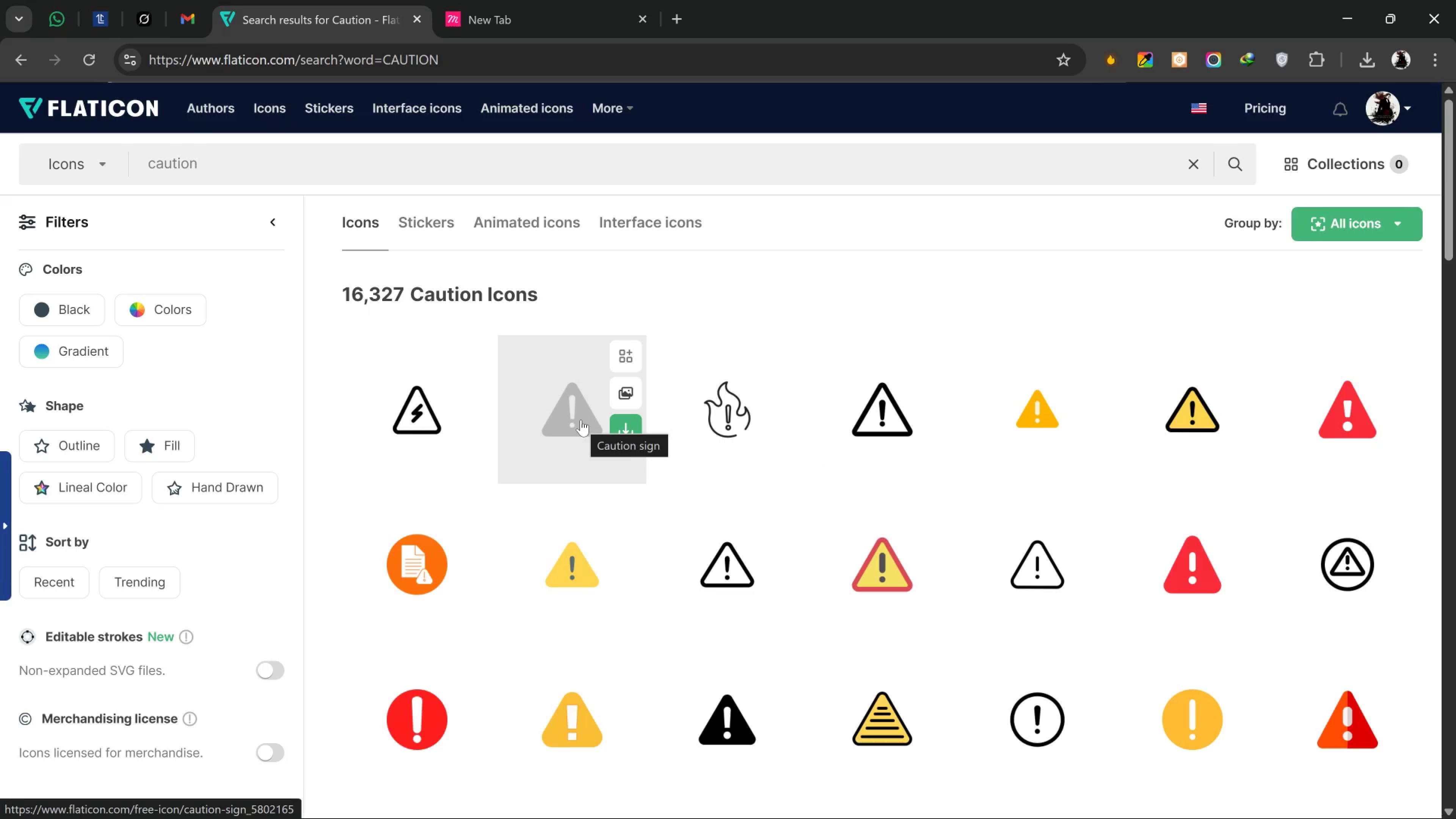 
wait(5.34)
 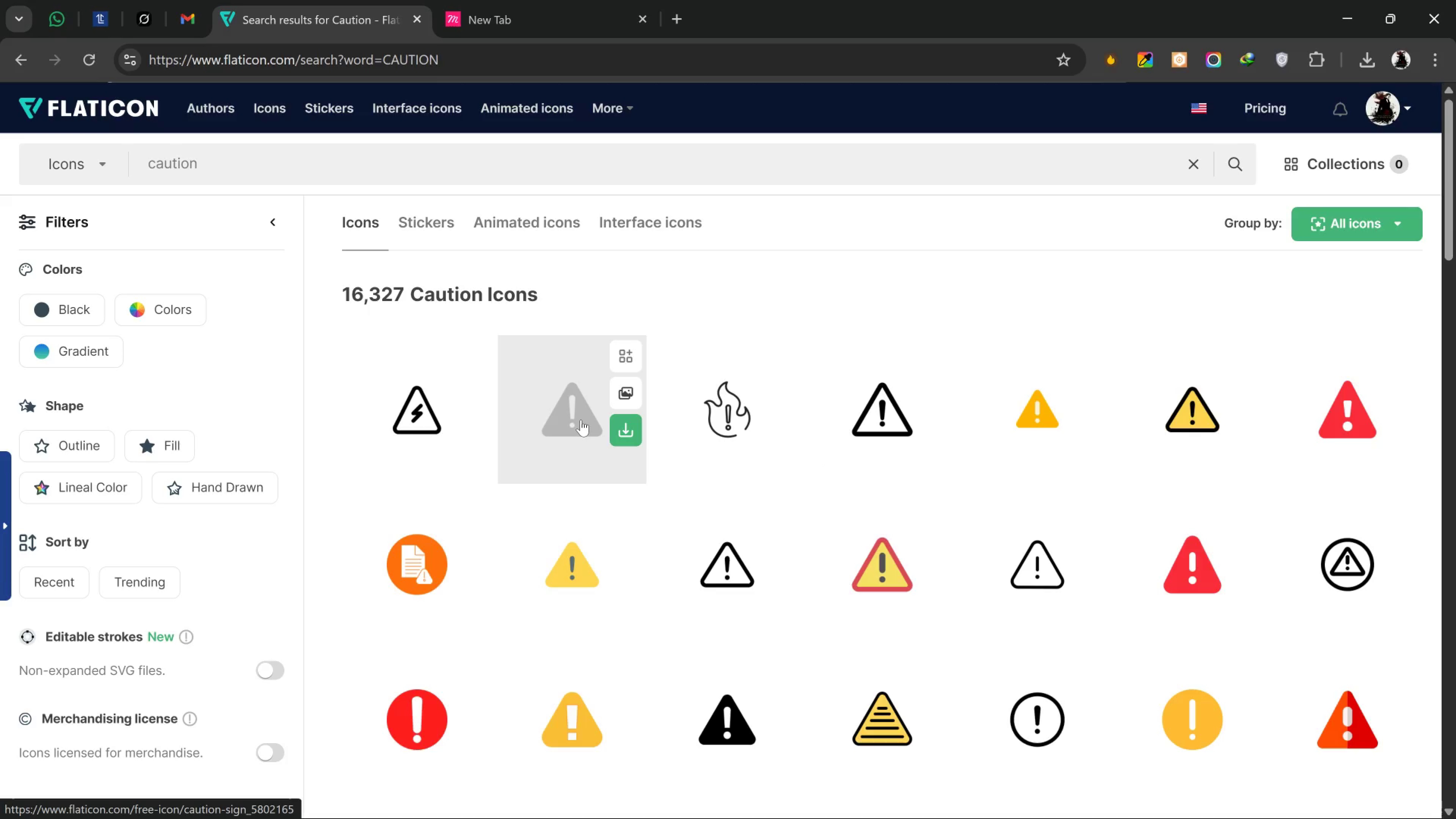 
scroll: coordinate [581, 420], scroll_direction: down, amount: 9.0
 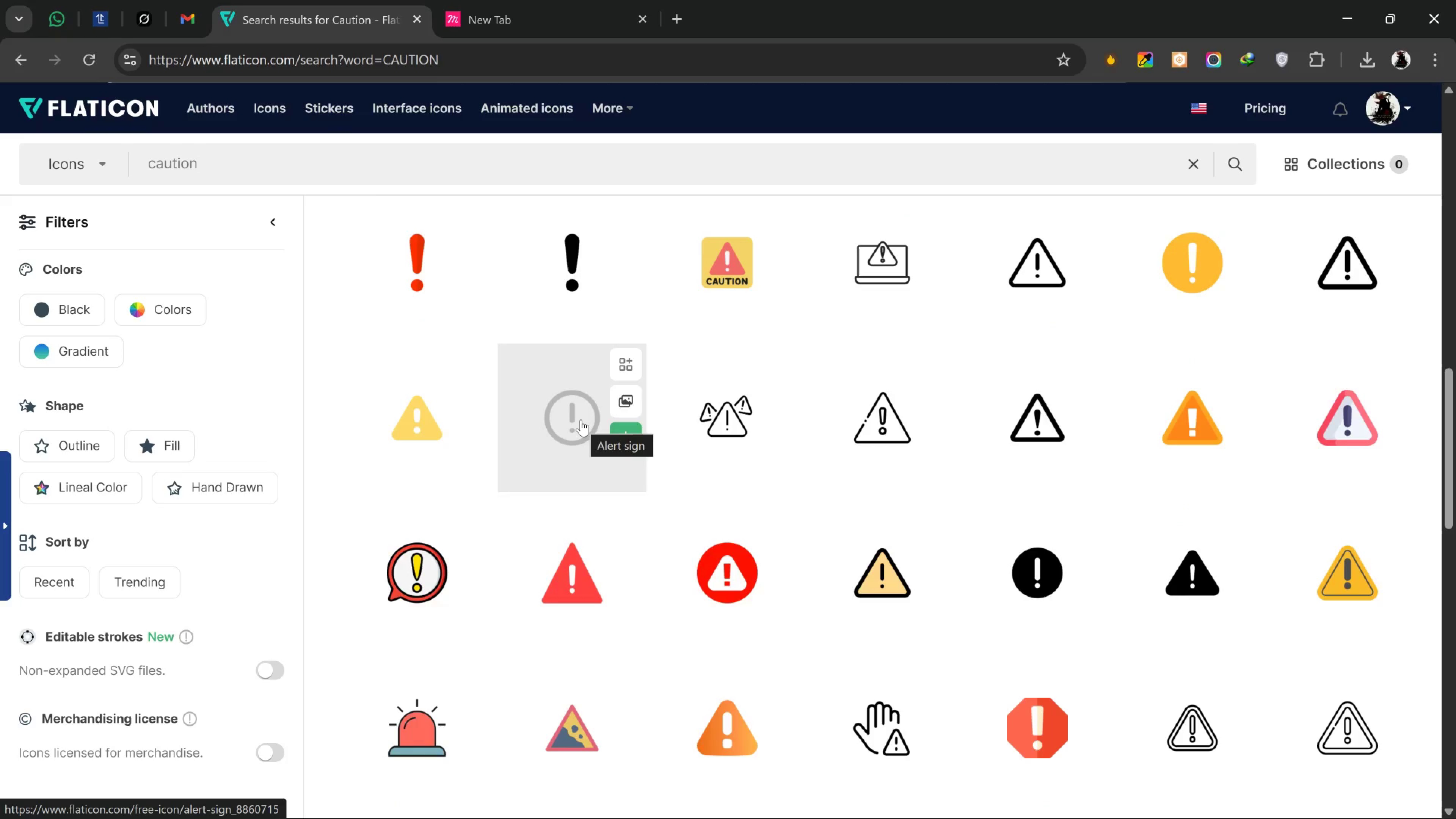 
scroll: coordinate [581, 420], scroll_direction: up, amount: 9.0
 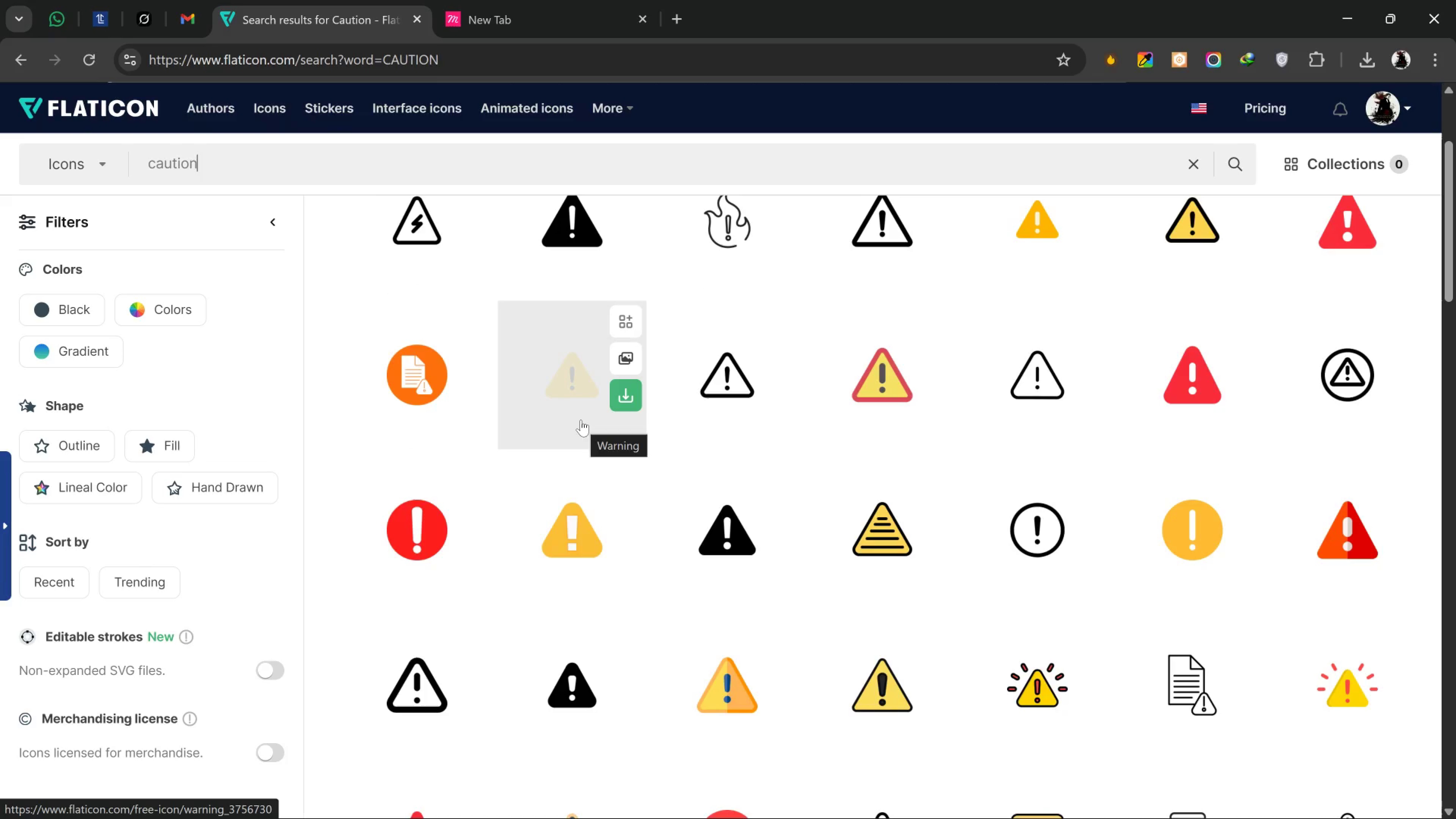 
scroll: coordinate [581, 420], scroll_direction: down, amount: 3.0
 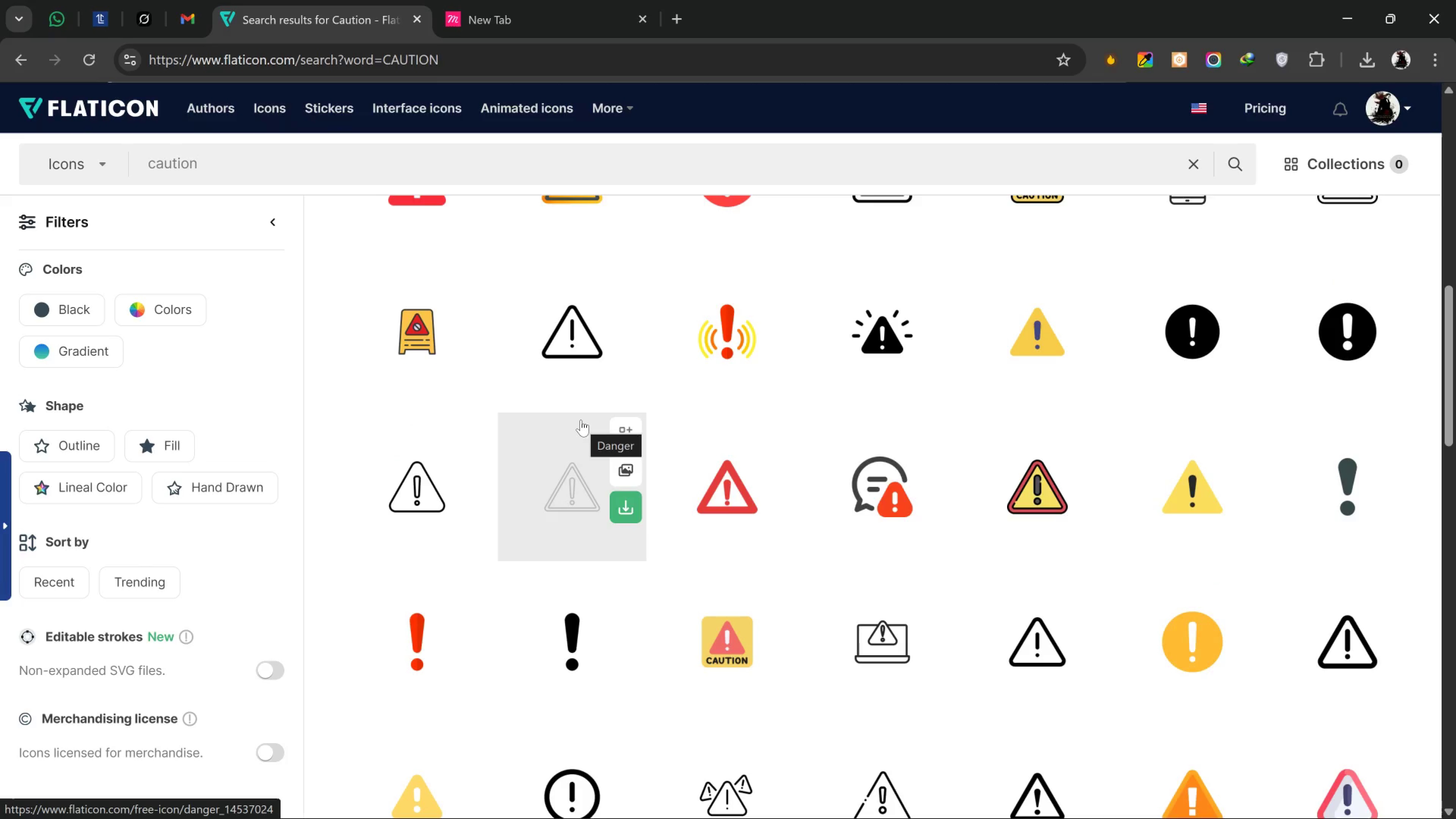 
scroll: coordinate [581, 420], scroll_direction: up, amount: 2.0
 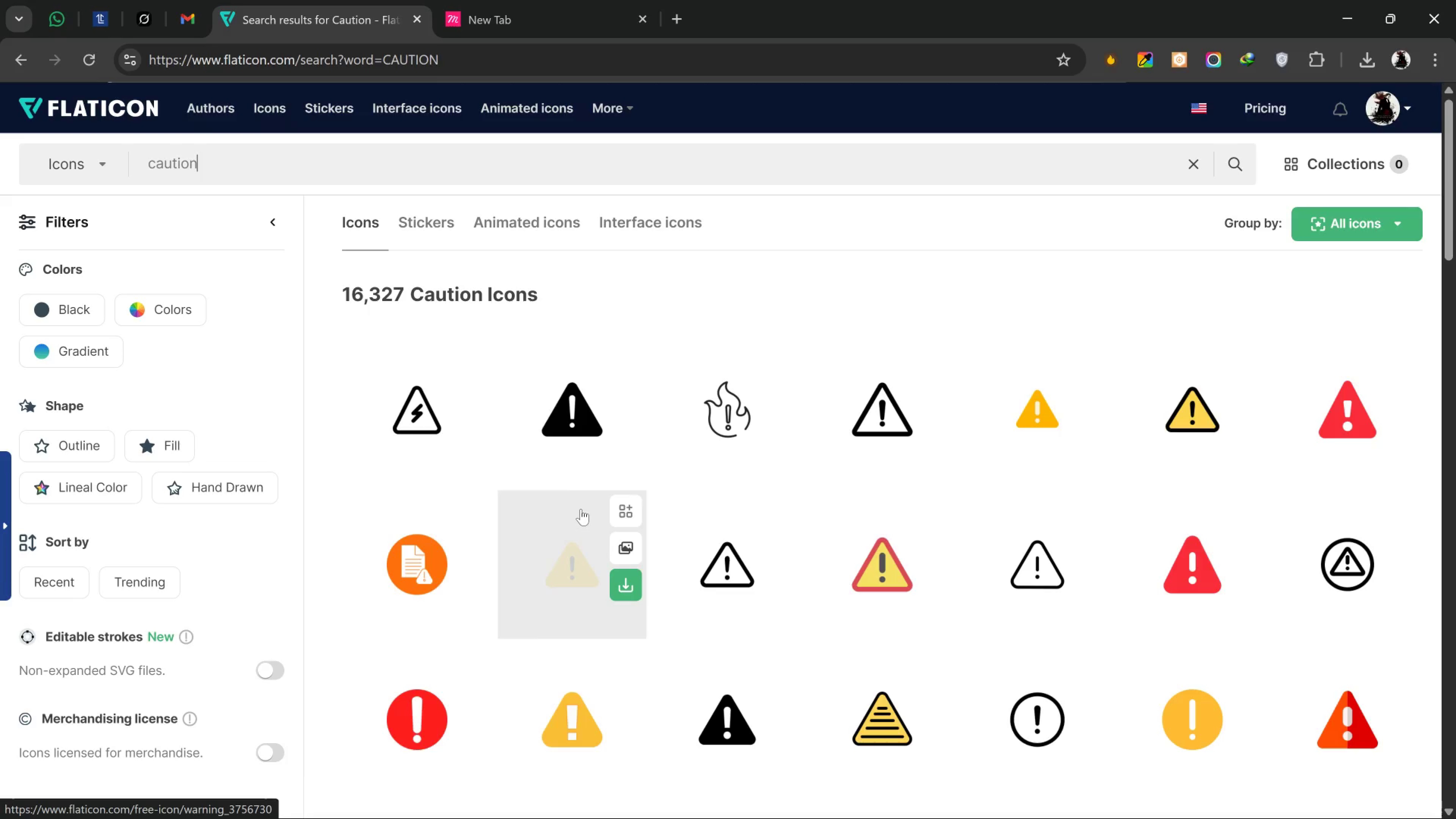 
scroll: coordinate [570, 497], scroll_direction: down, amount: 7.0
 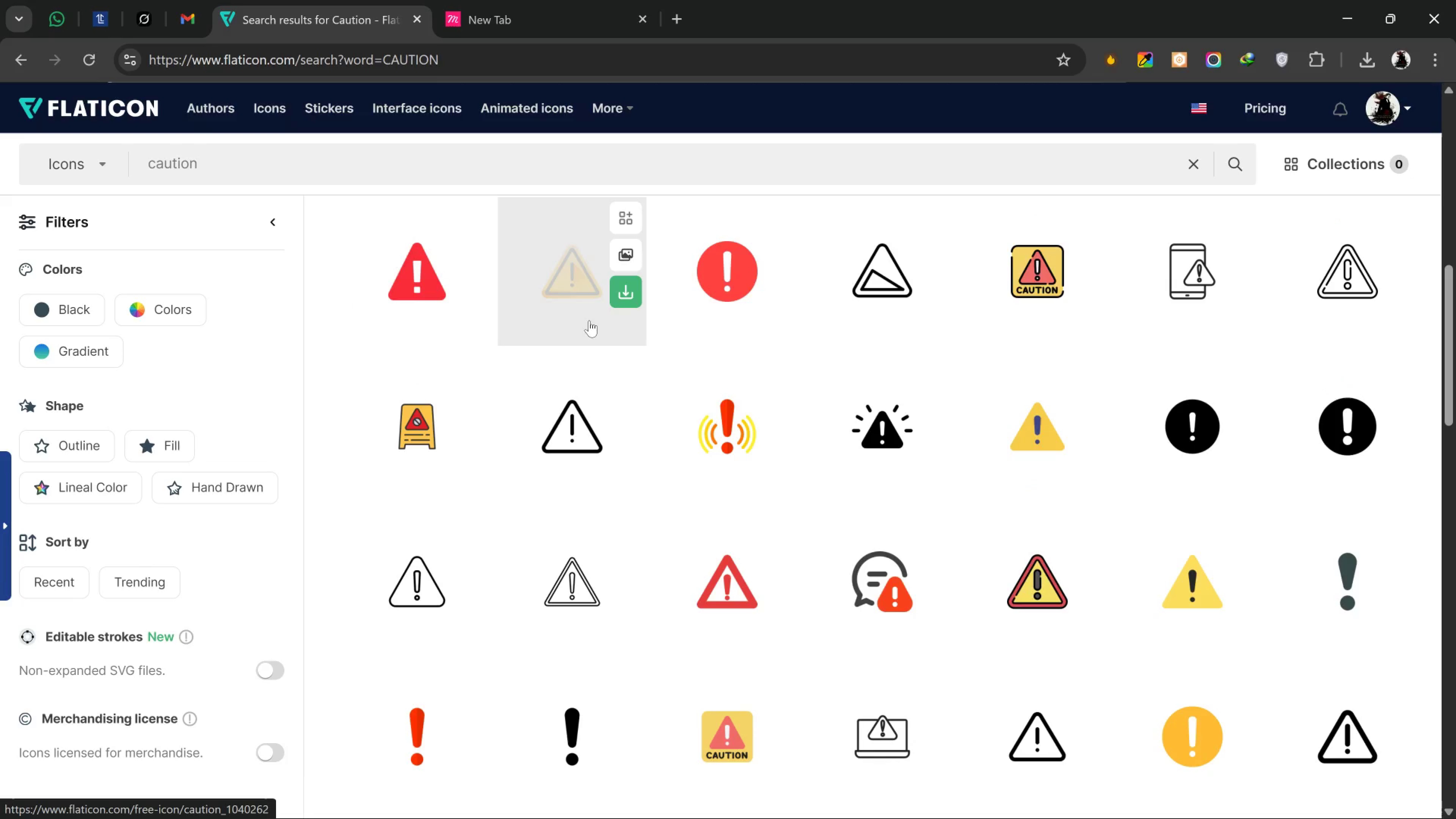 
mouse_move([579, 419])
 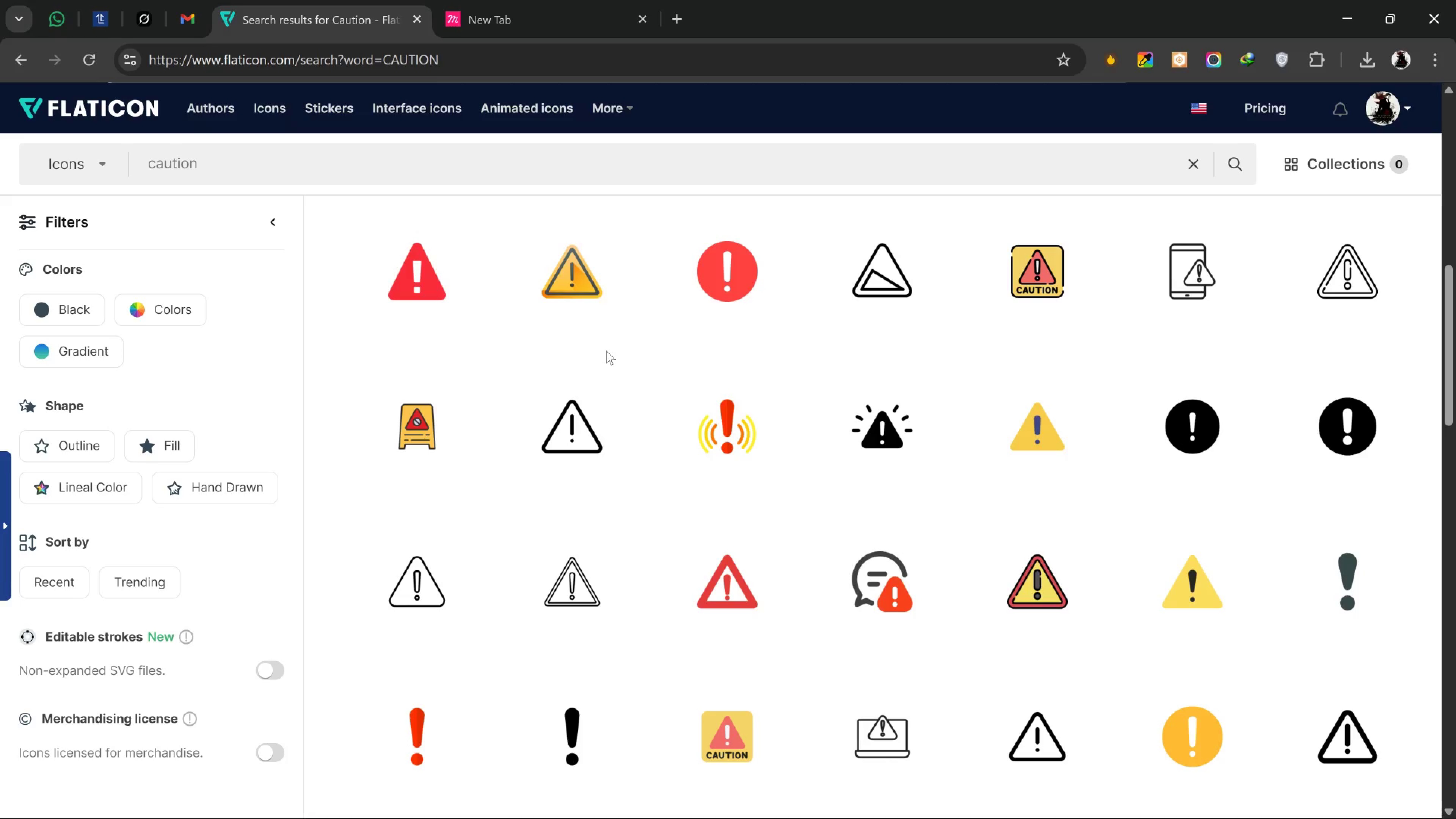 
wait(17.54)
 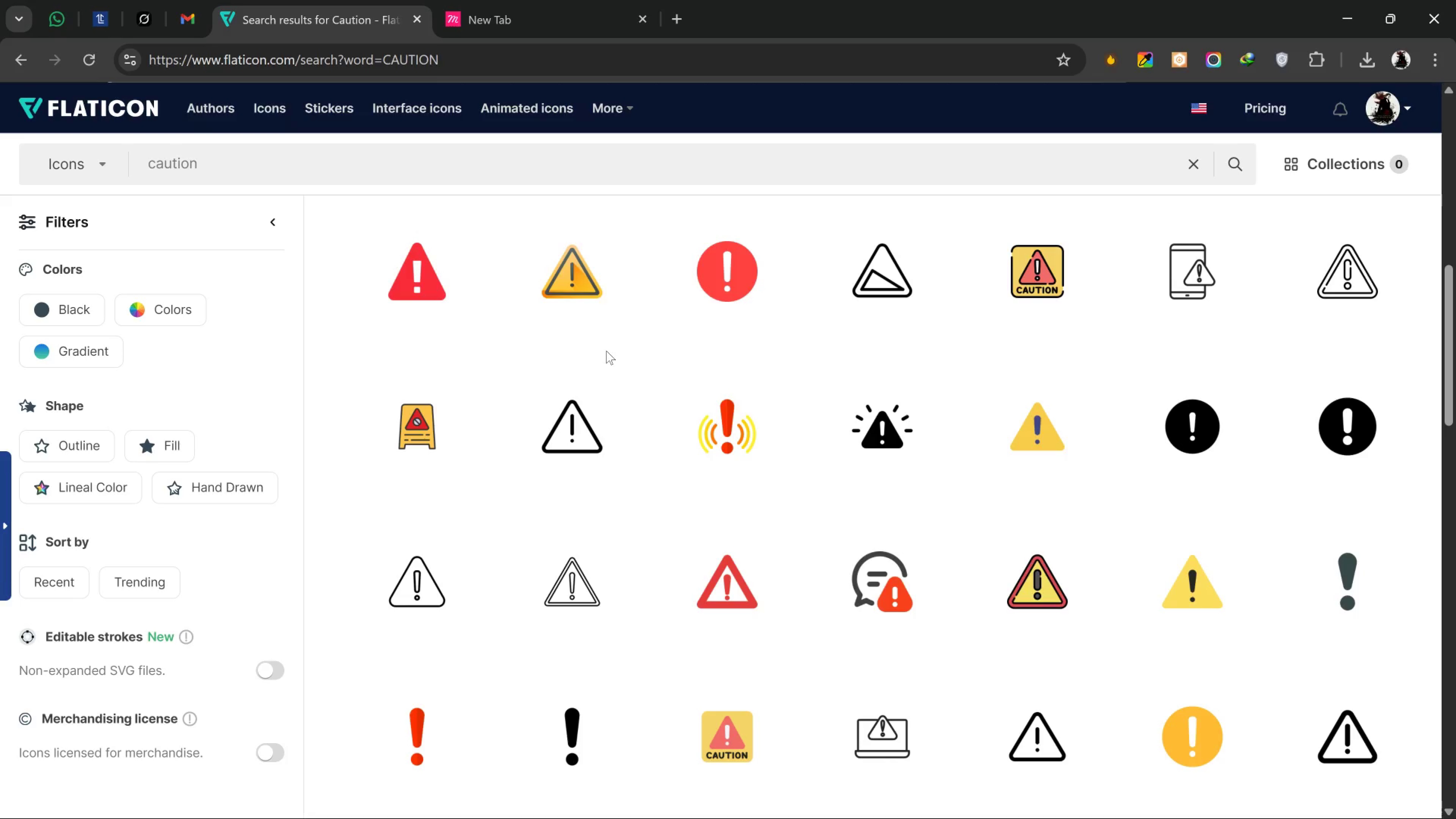 
scroll: coordinate [574, 216], scroll_direction: up, amount: 1.0
 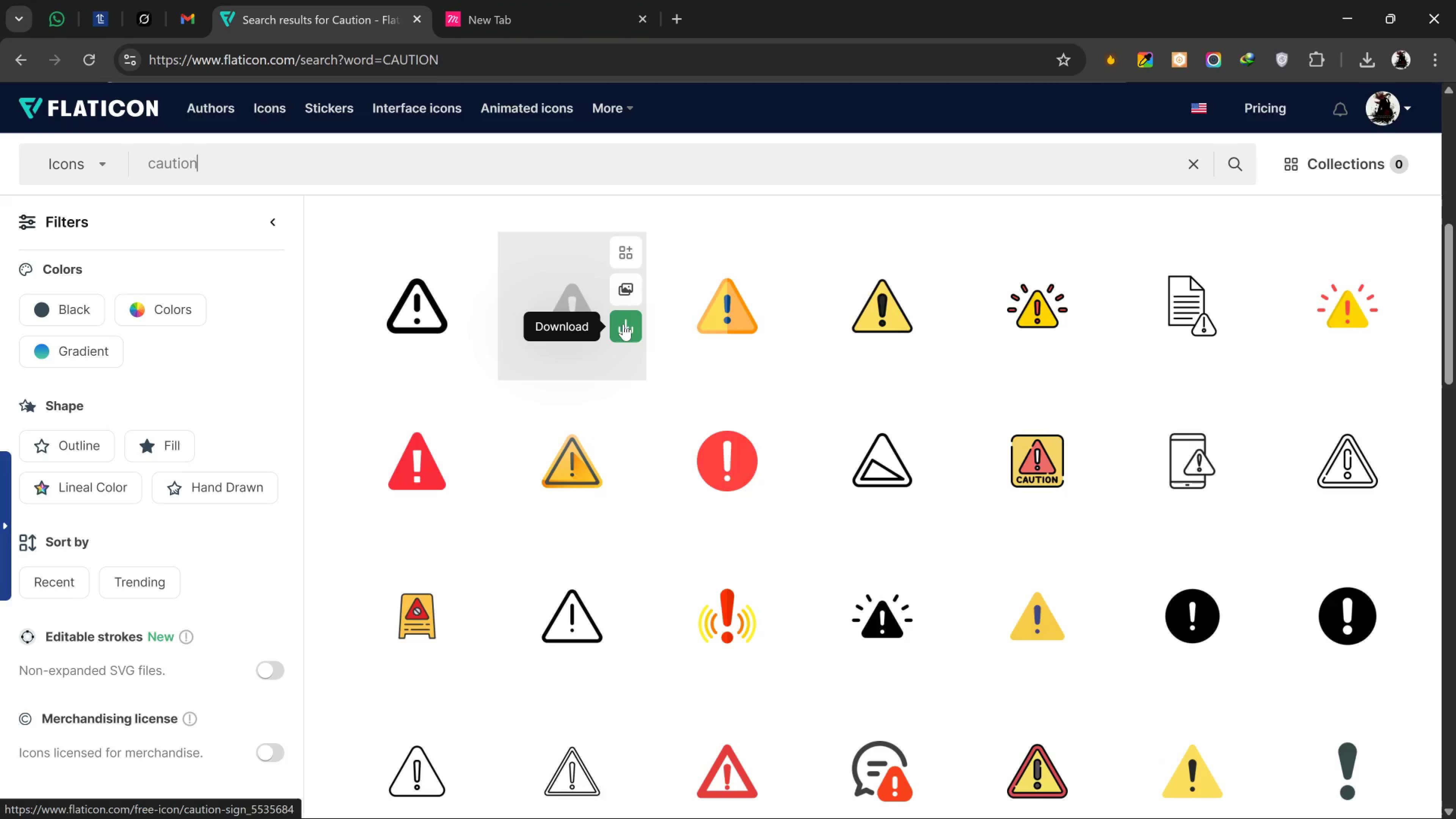 
left_click_drag(start_coordinate=[624, 324], to_coordinate=[626, 324])
 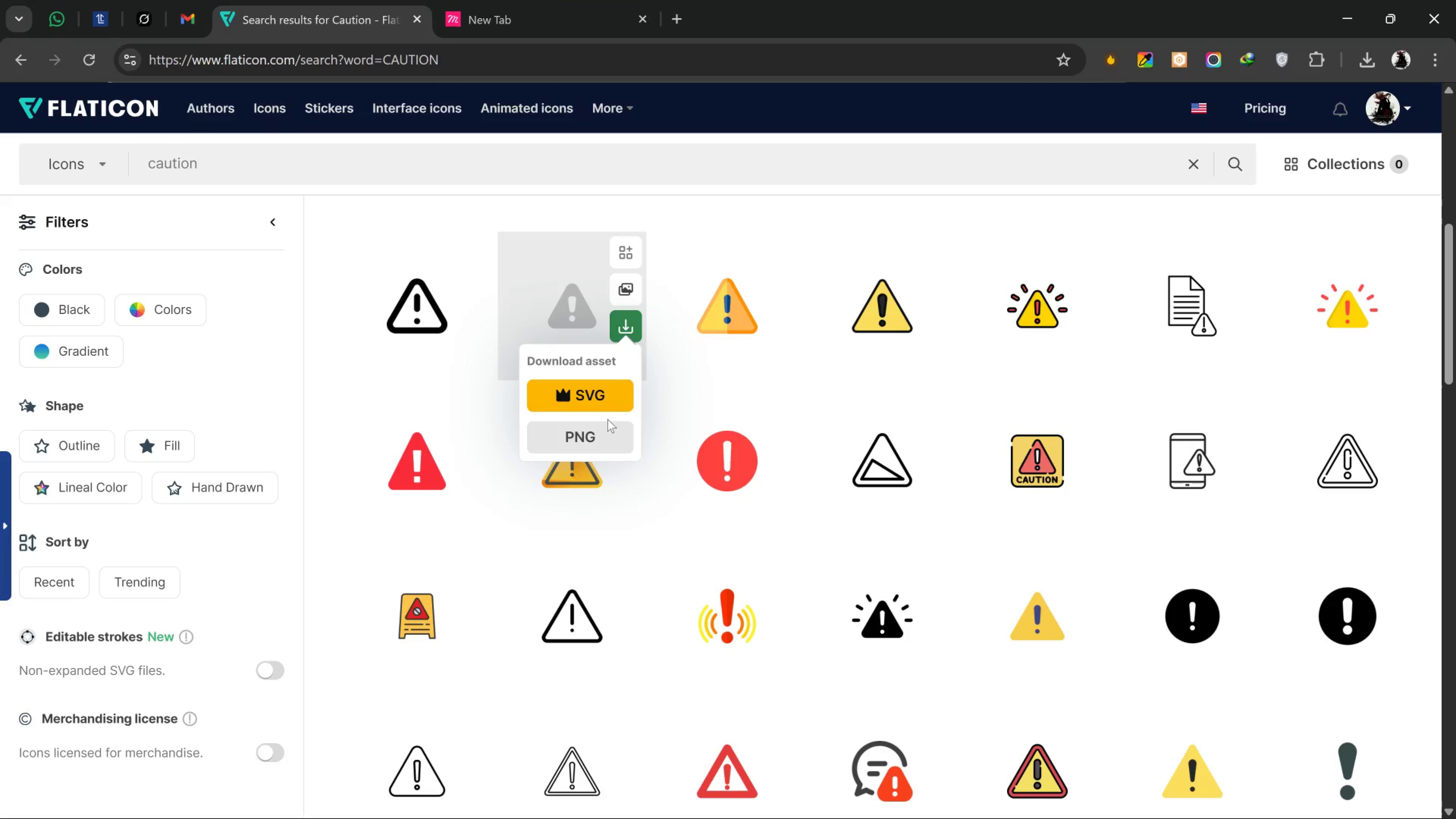 
left_click_drag(start_coordinate=[600, 434], to_coordinate=[600, 440])
 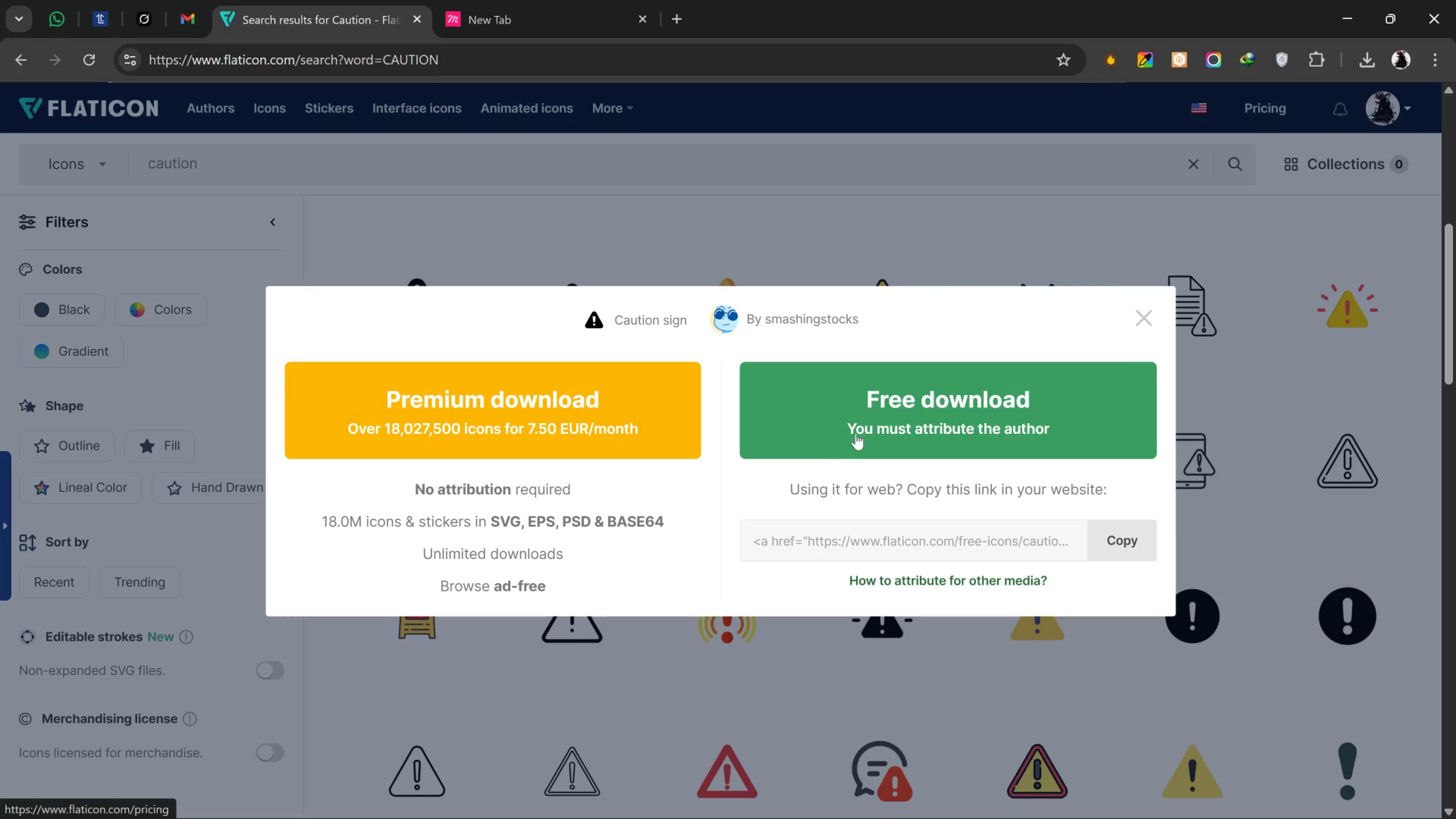 
left_click([856, 430])
 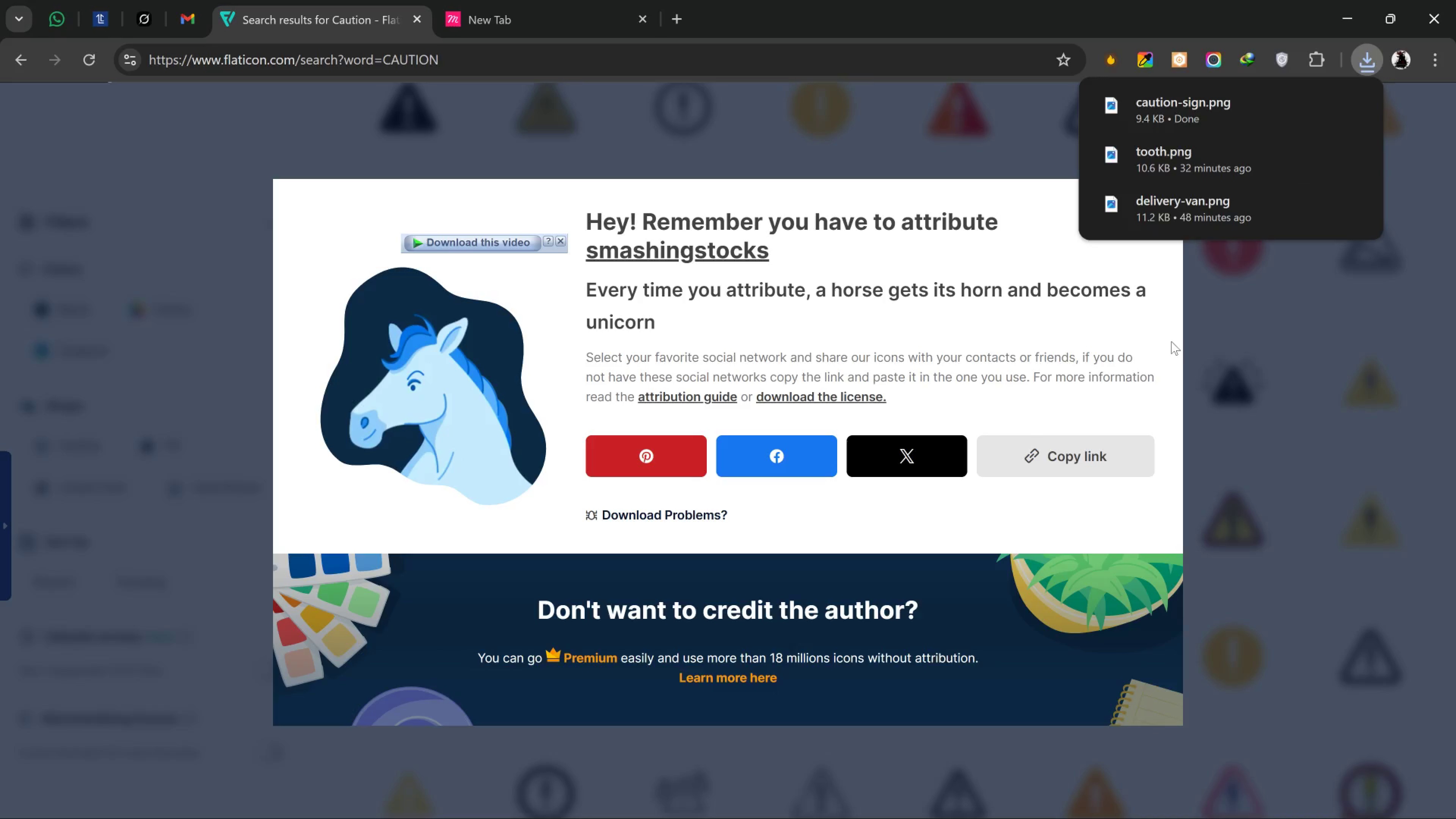 
wait(6.07)
 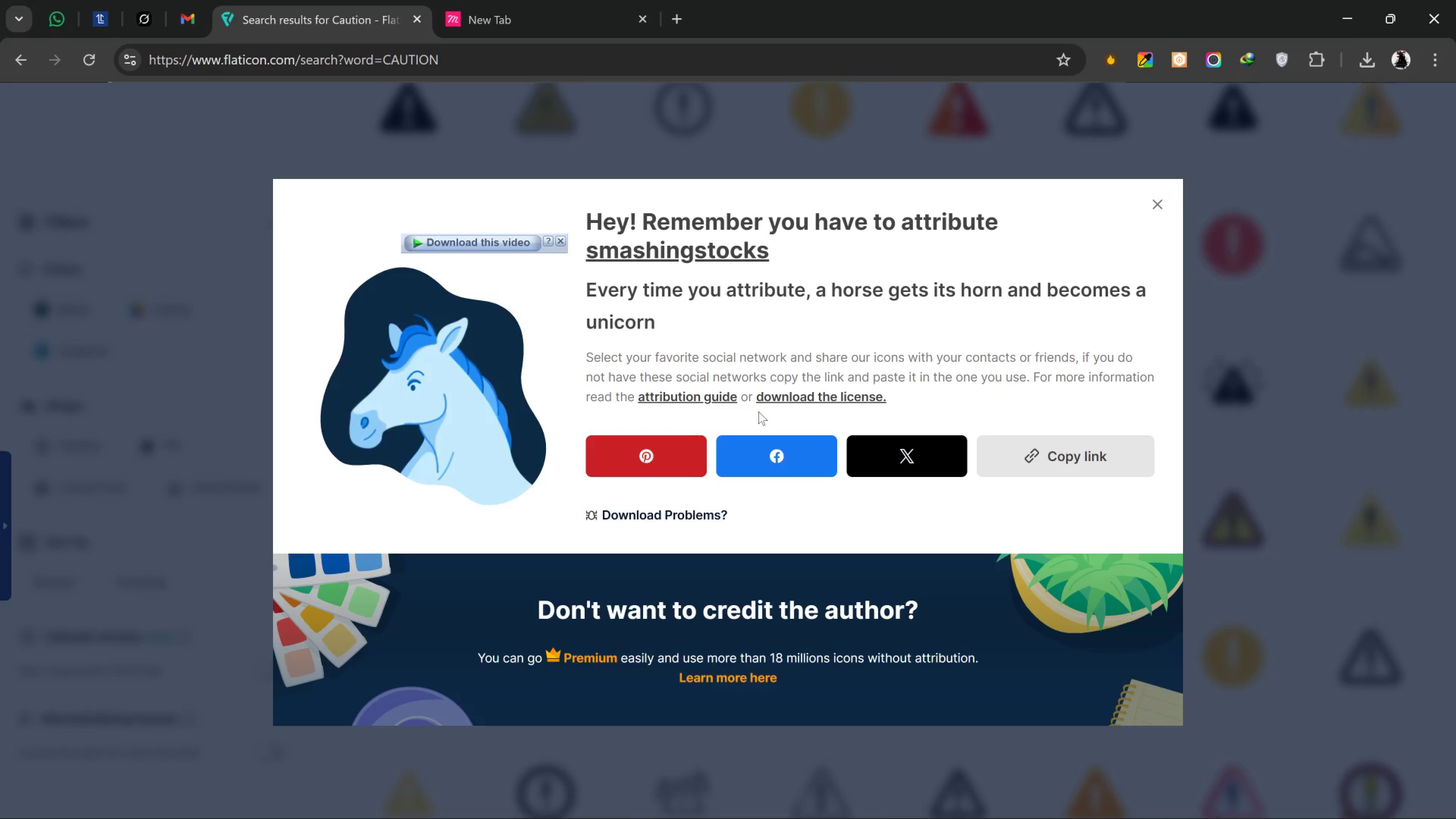 
left_click([1129, 281])
 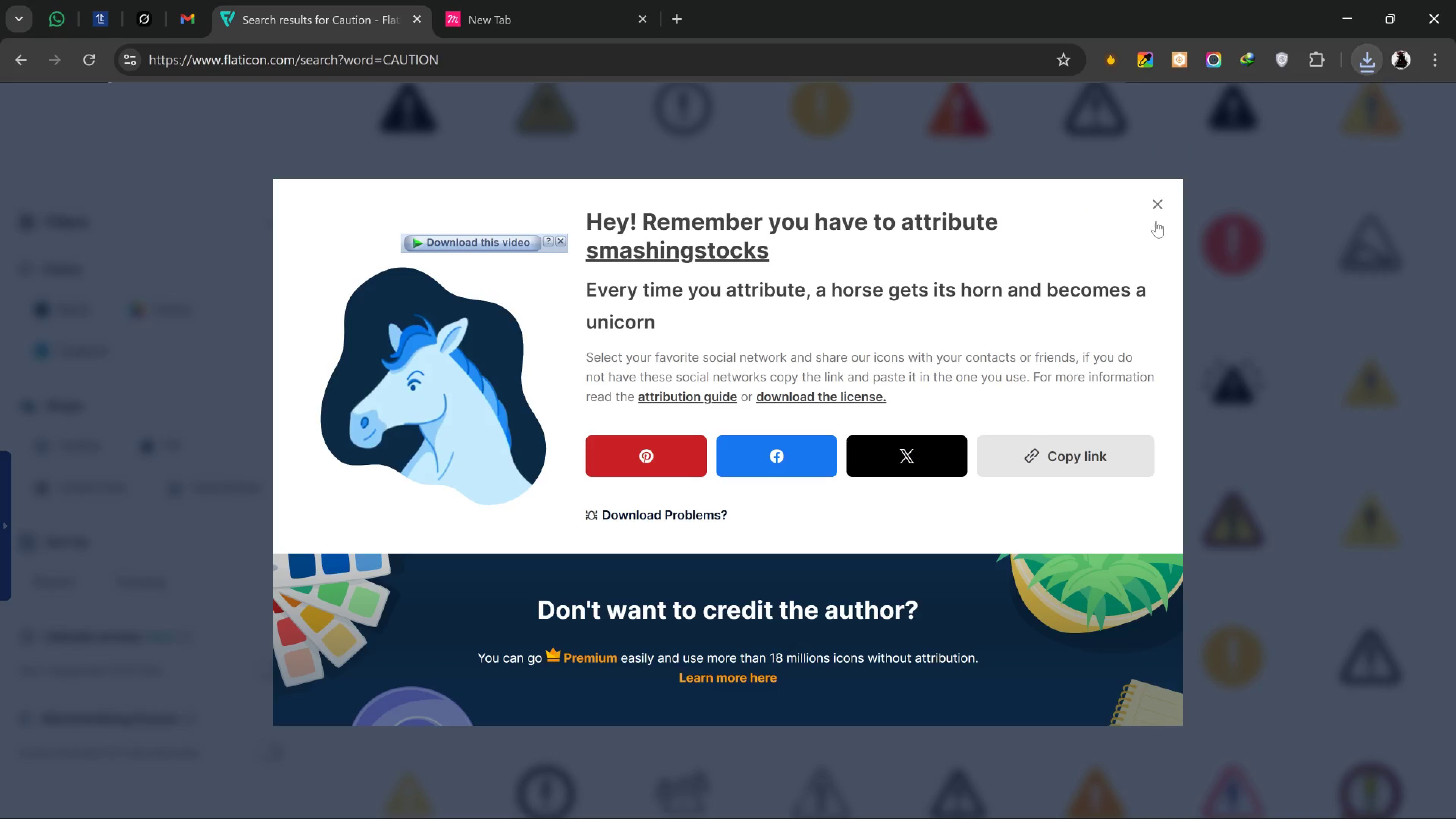 
left_click([1157, 212])
 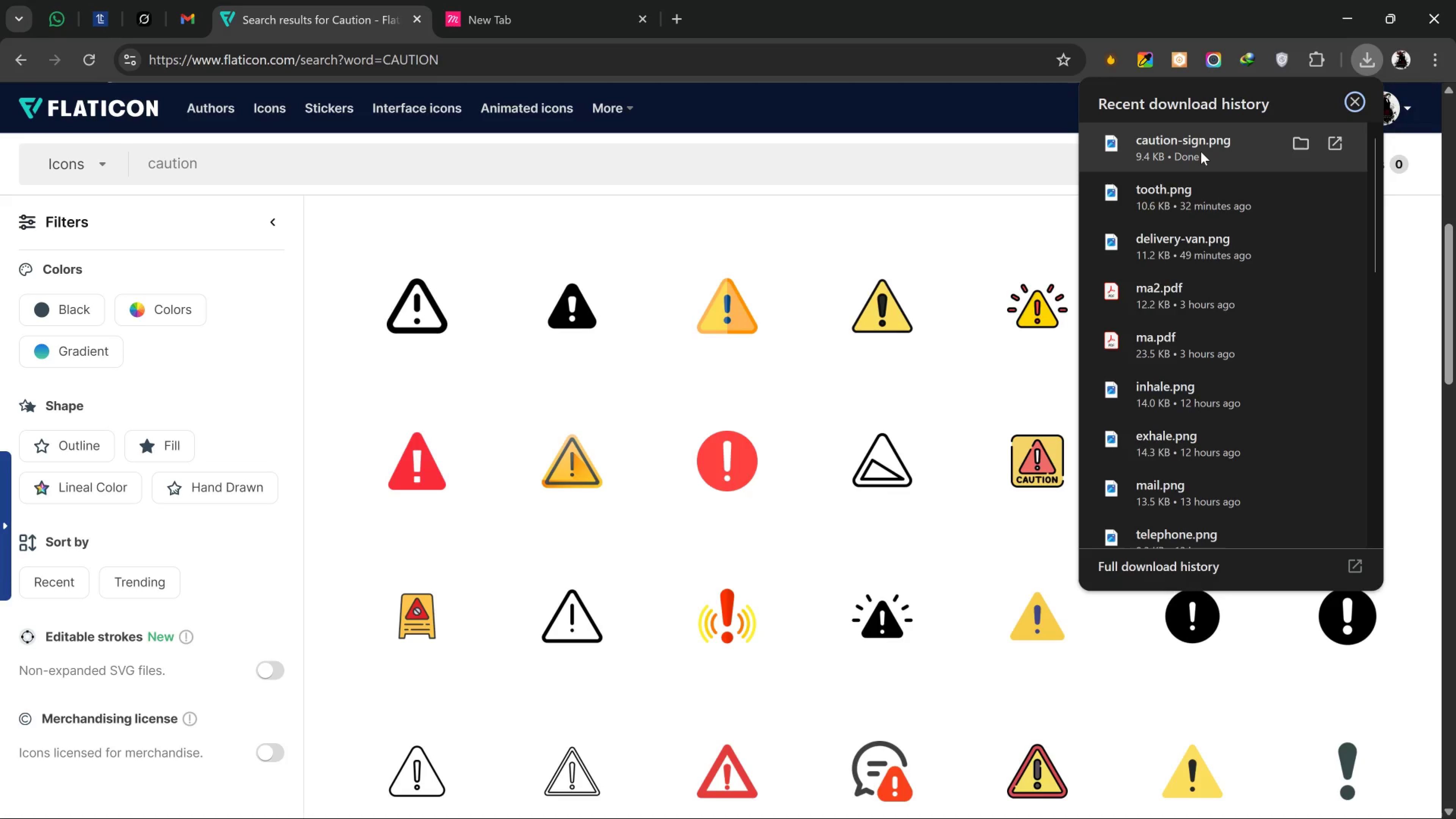 
left_click_drag(start_coordinate=[1205, 154], to_coordinate=[646, 333])
 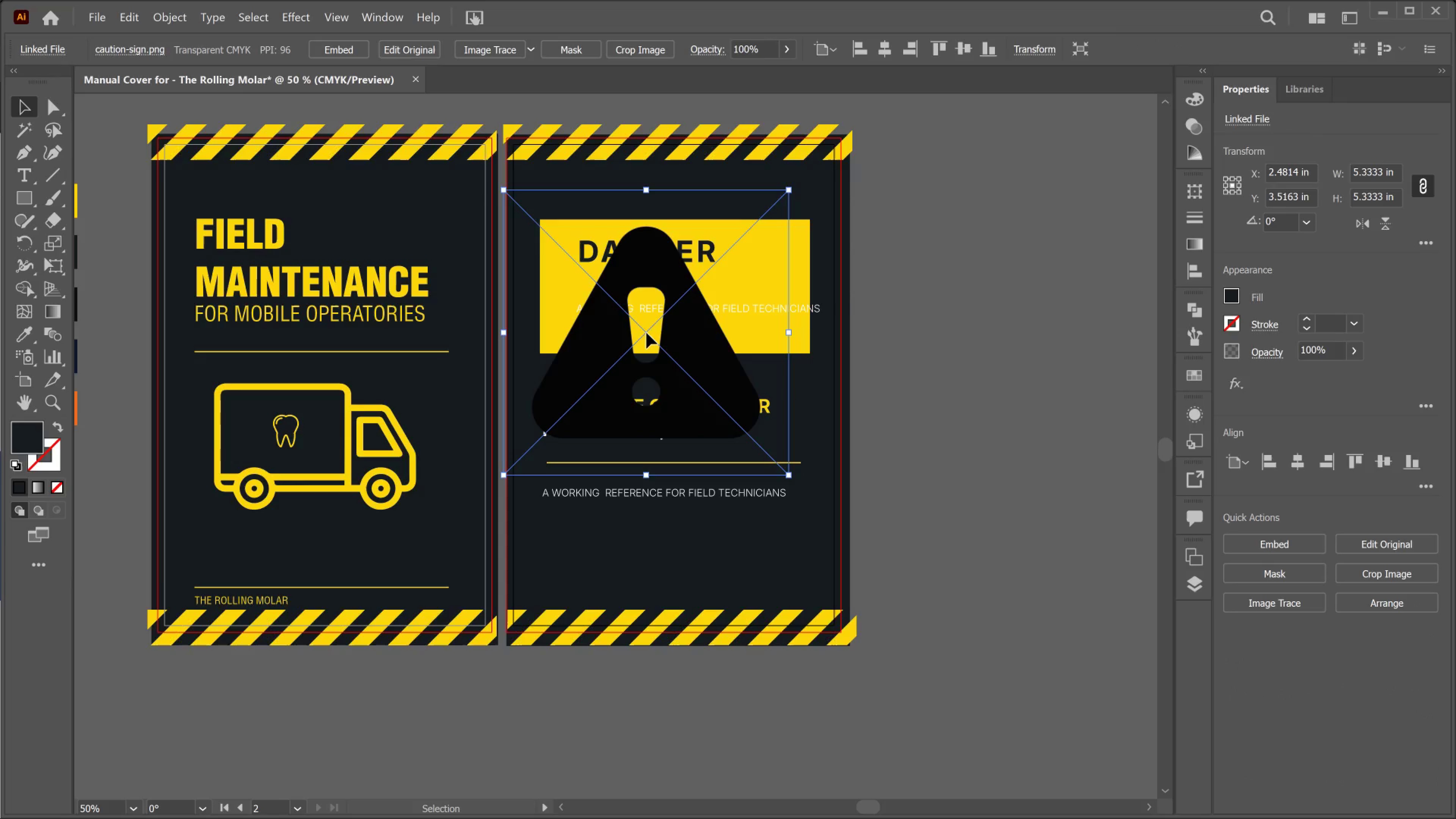 
key(Alt+Tab)
 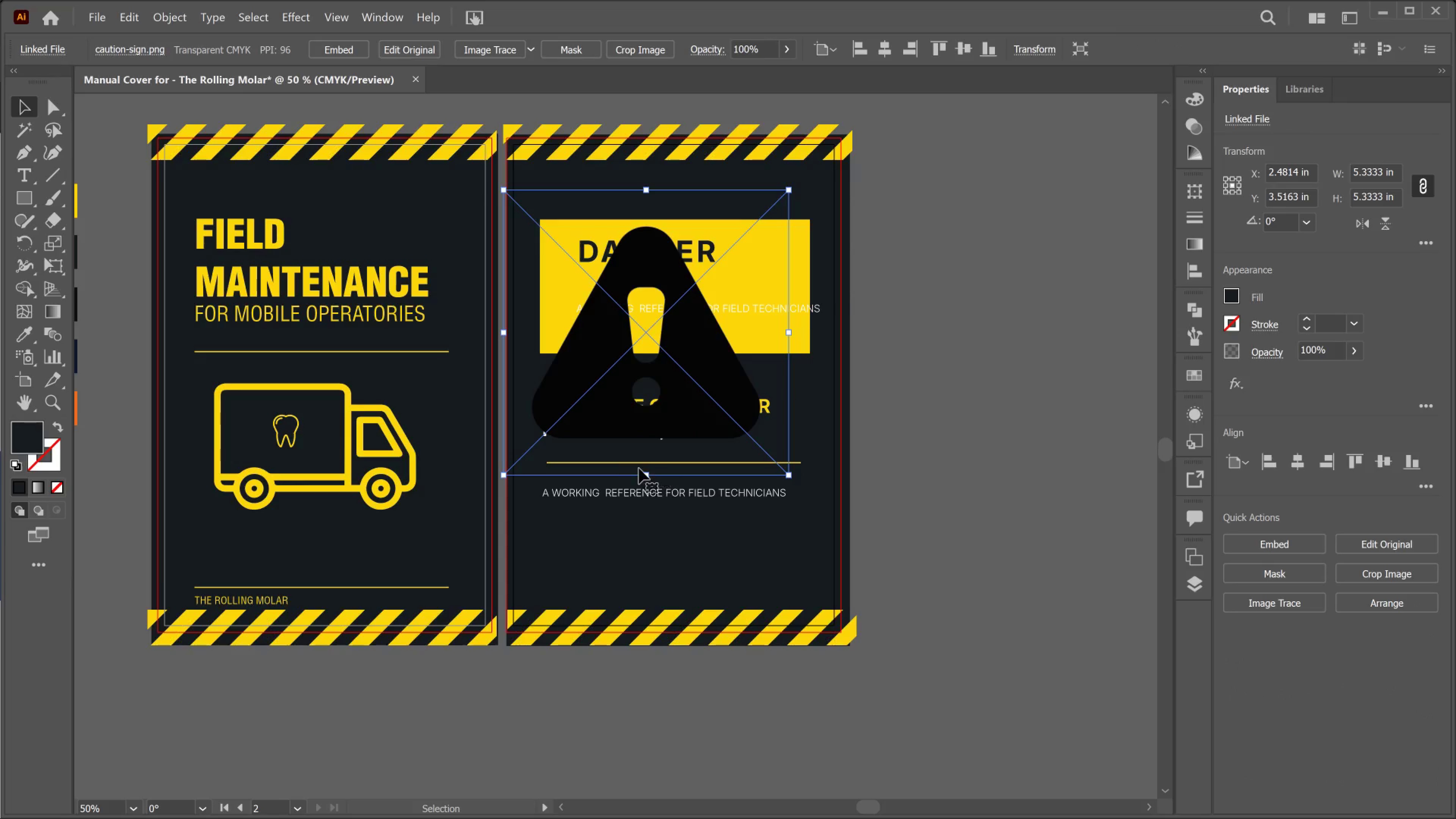 
left_click_drag(start_coordinate=[644, 470], to_coordinate=[686, 246])
 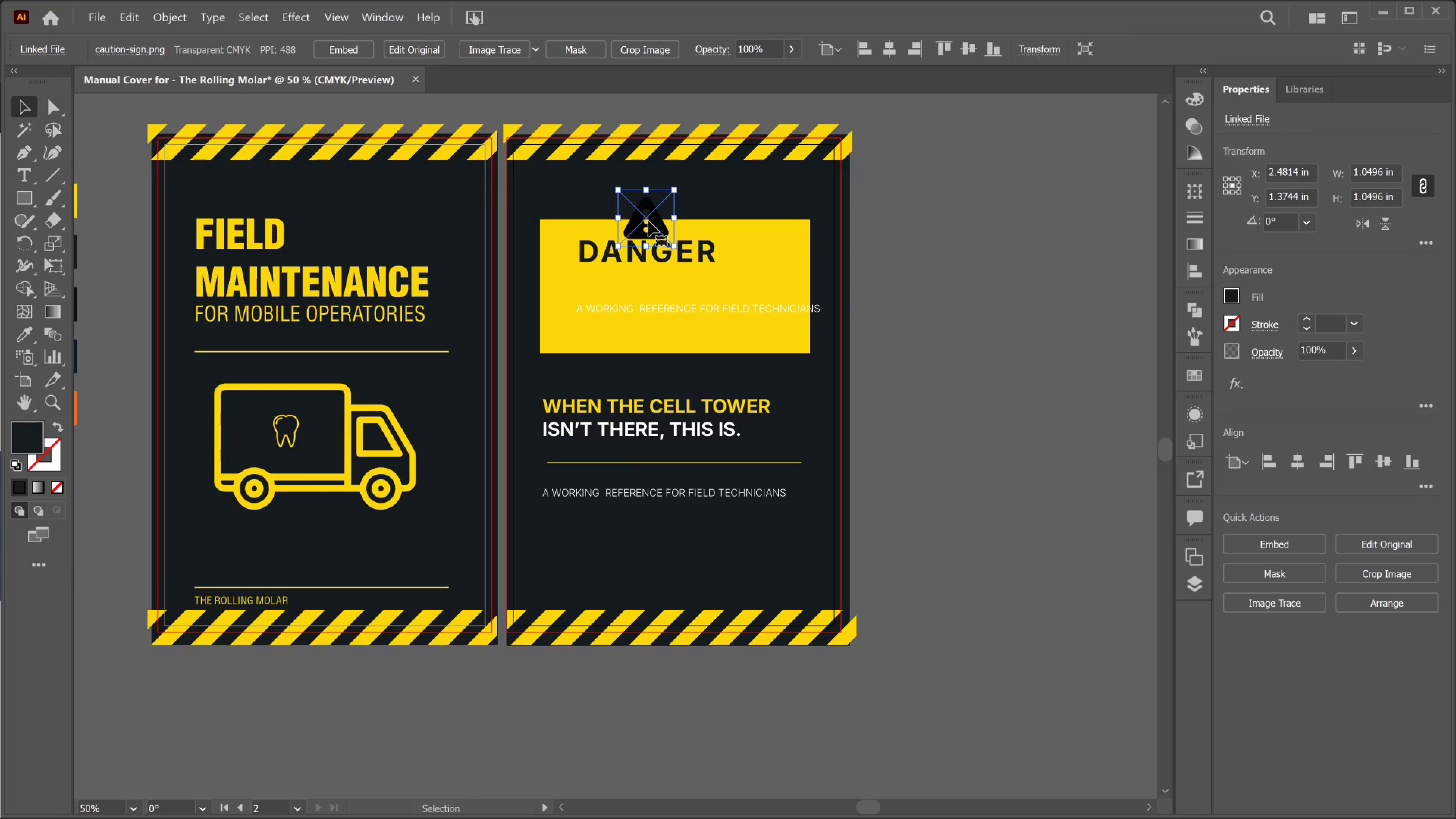 
hold_key(key=ShiftLeft, duration=2.02)
 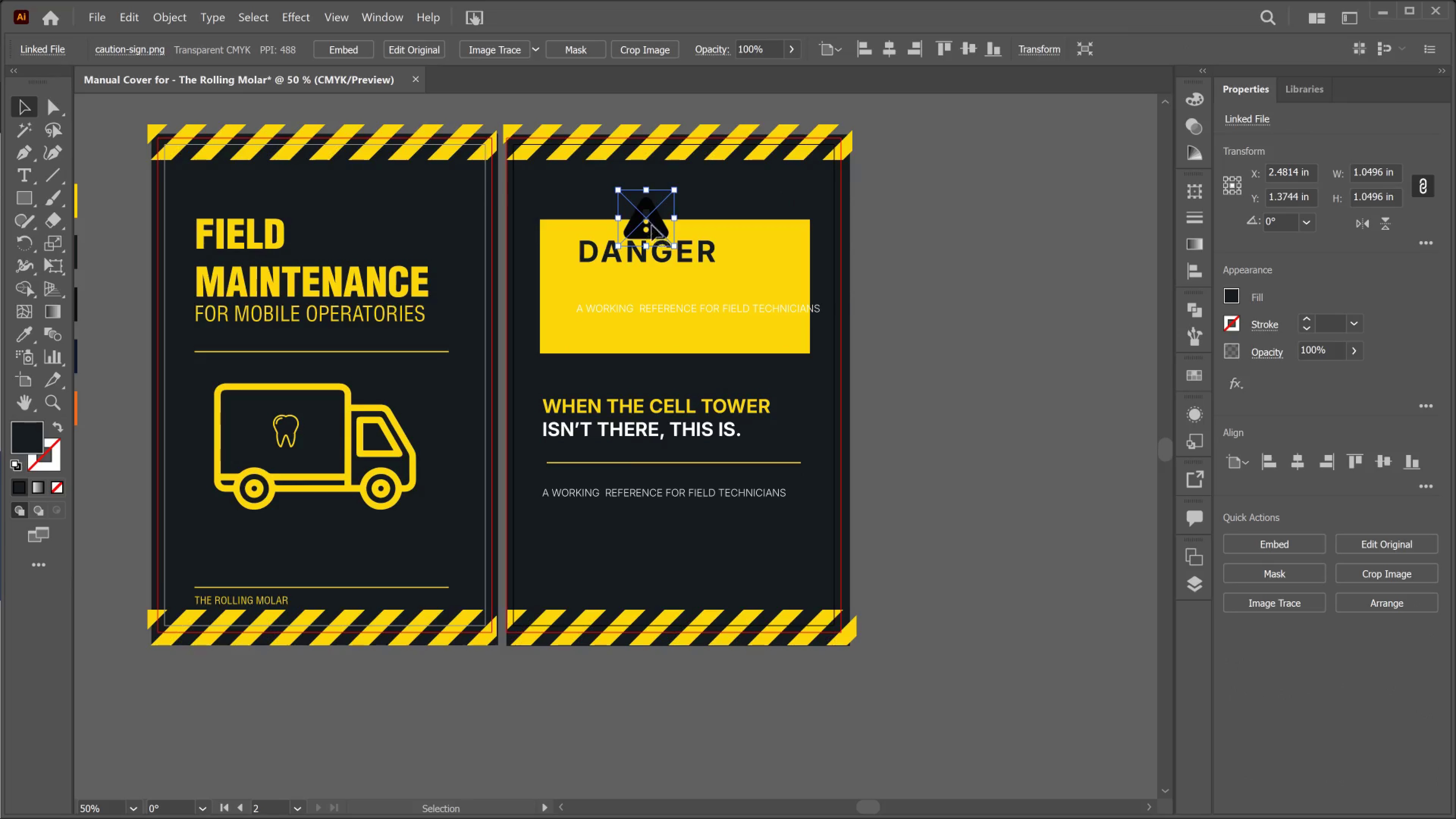 
left_click_drag(start_coordinate=[648, 221], to_coordinate=[585, 298])
 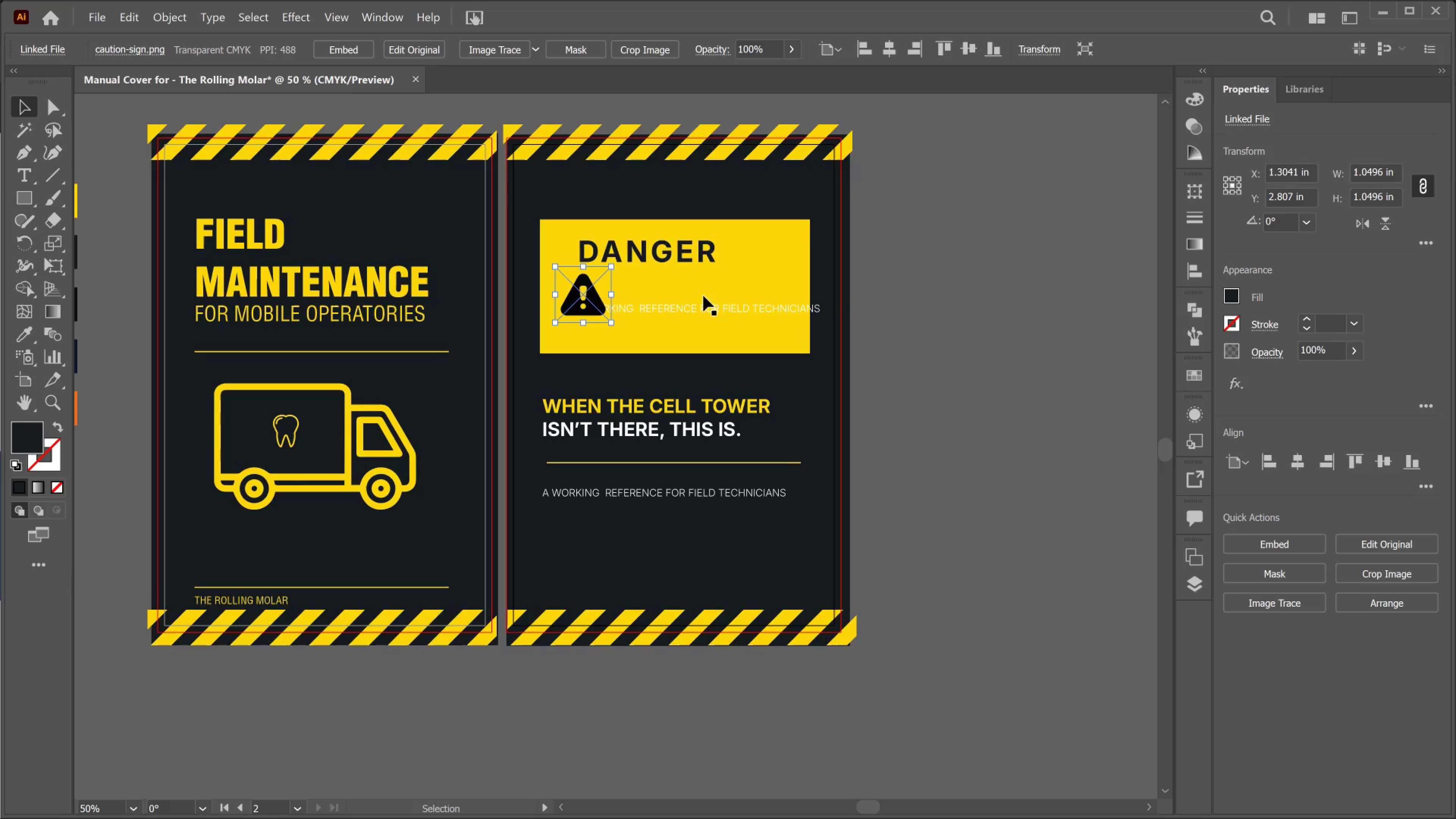 
hold_key(key=AltLeft, duration=0.98)
scroll: coordinate [705, 260], scroll_direction: up, amount: 3.0
 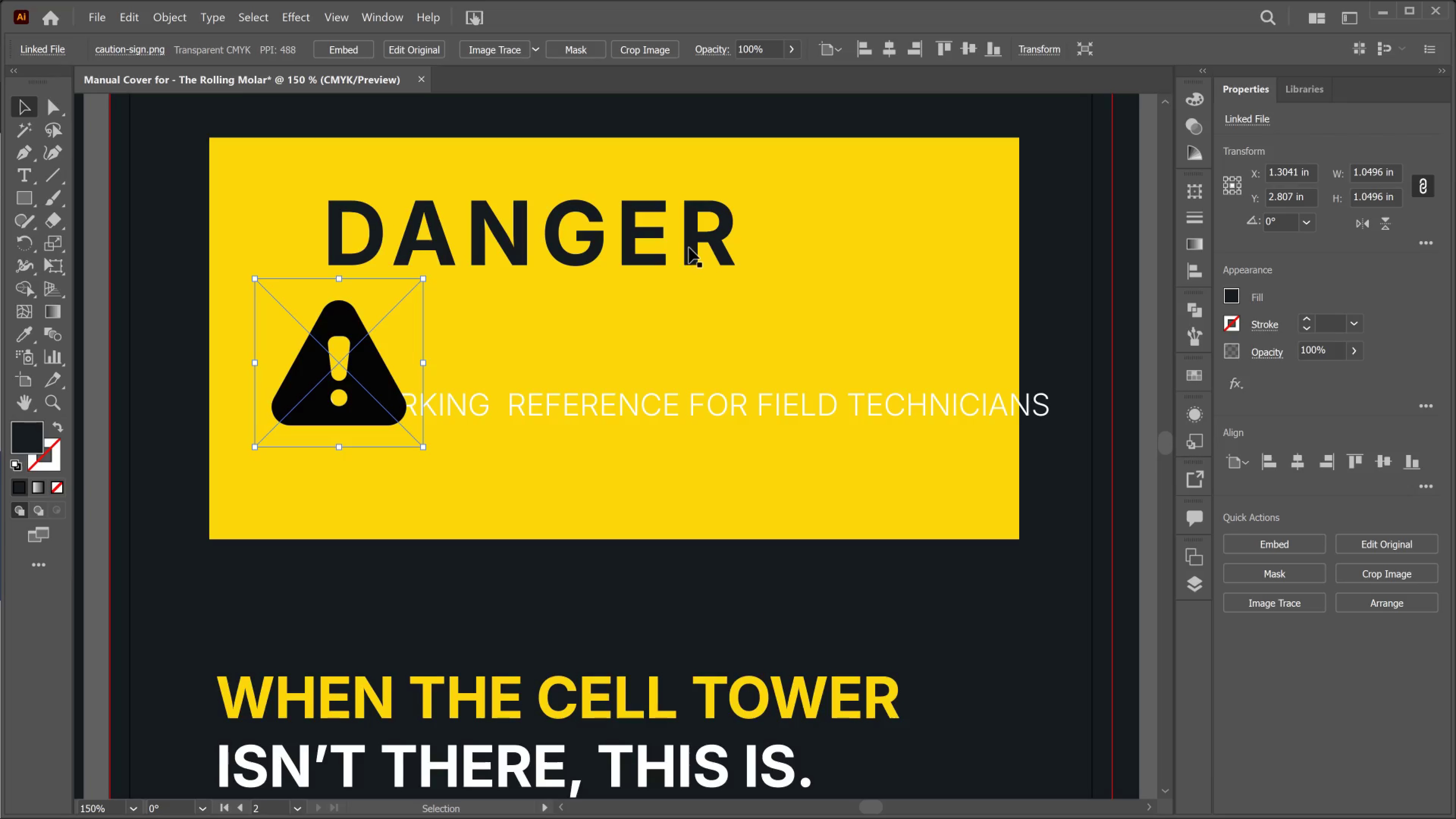 
left_click_drag(start_coordinate=[689, 248], to_coordinate=[775, 332])
 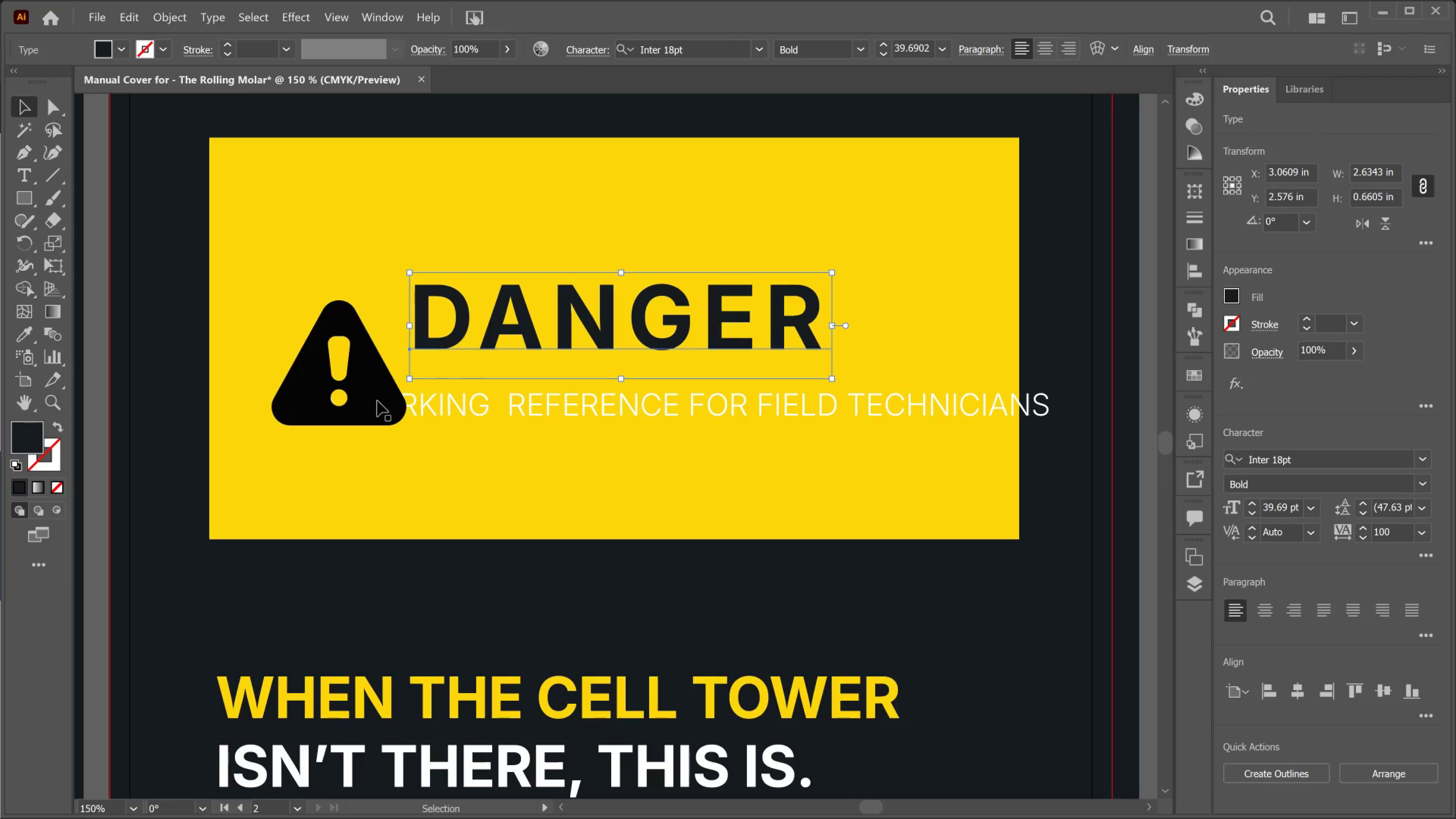 
left_click_drag(start_coordinate=[374, 401], to_coordinate=[372, 401])
 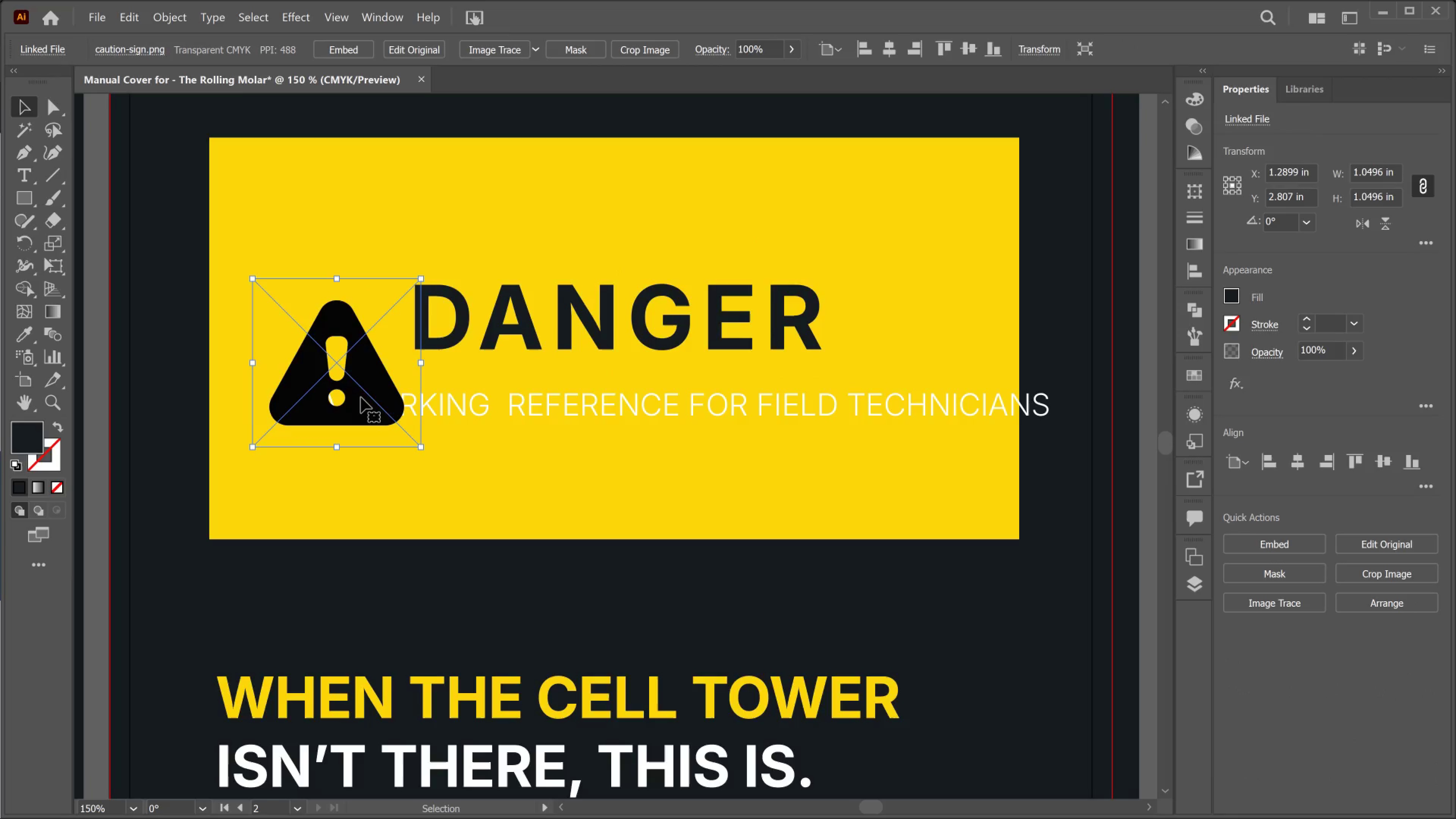 
key(I)
 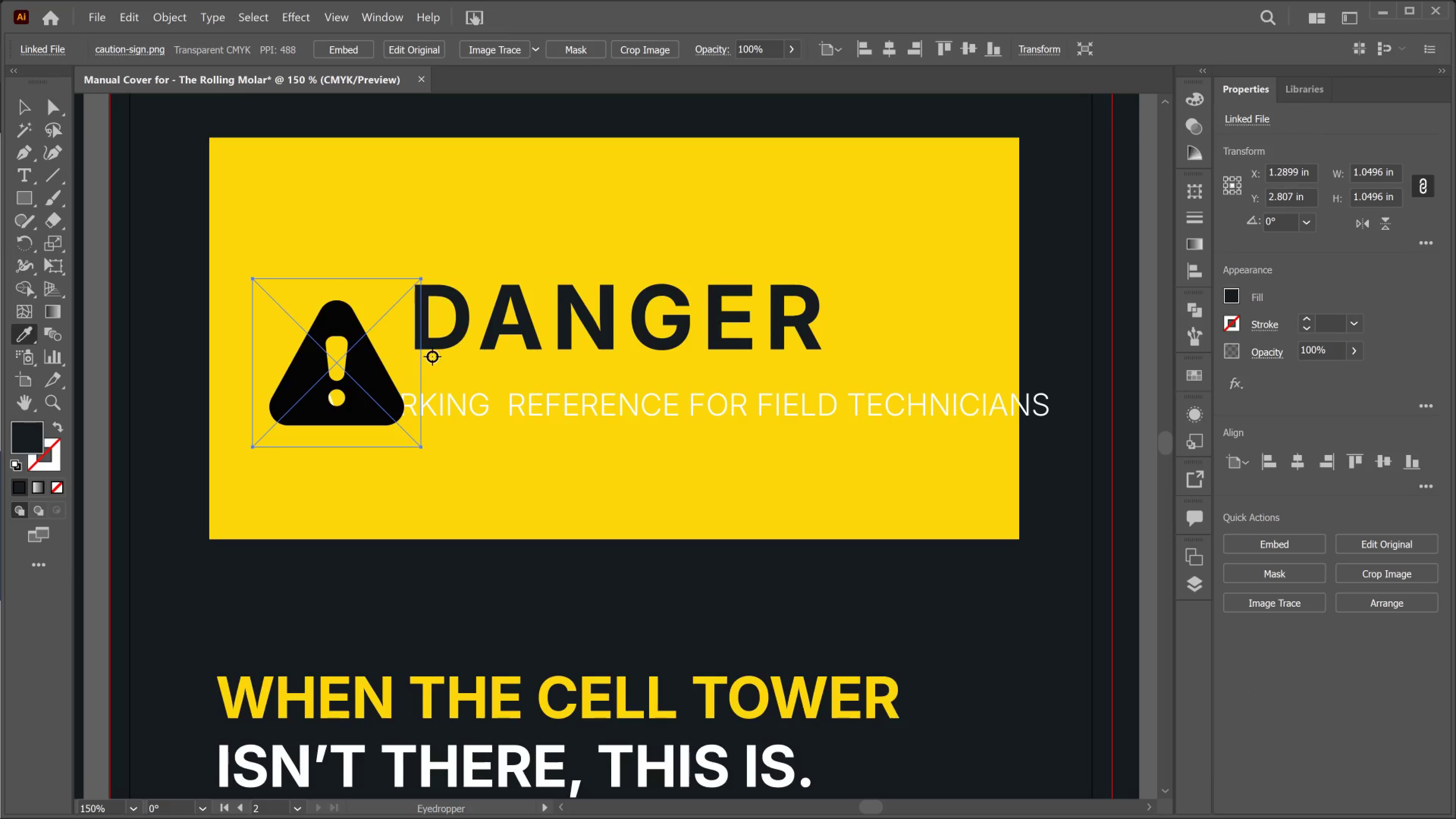 
key(V)
 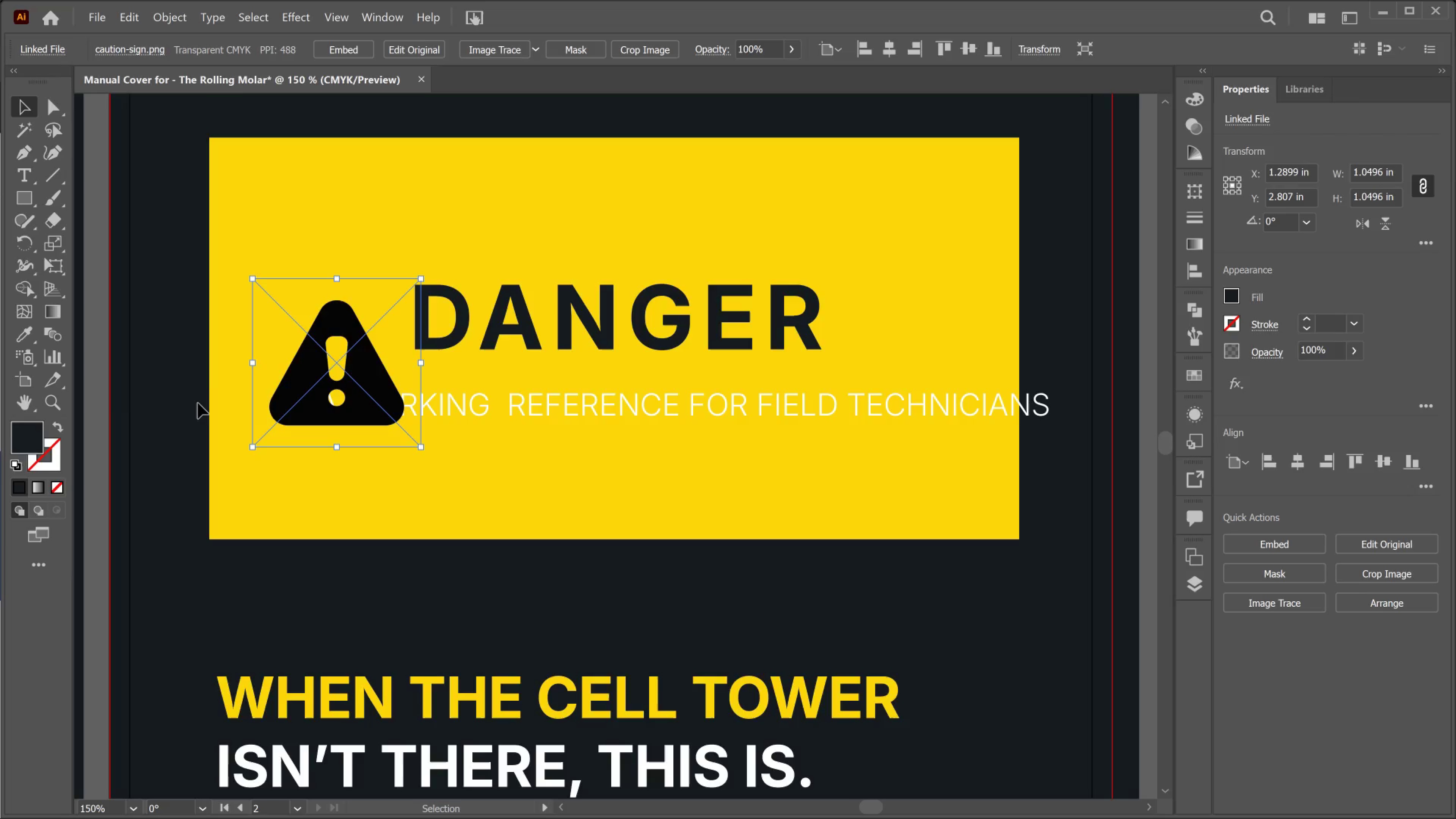 
left_click([196, 403])
 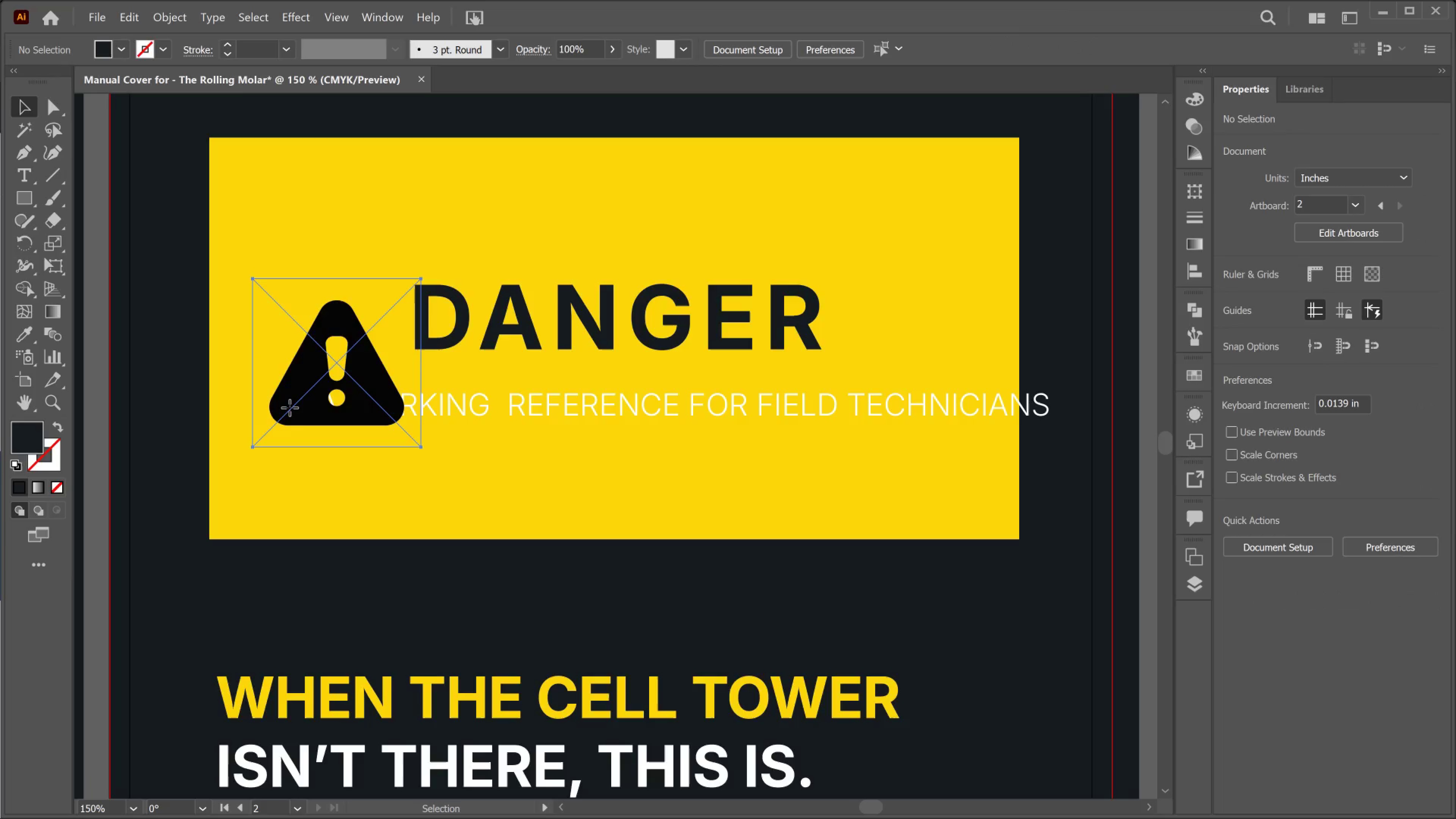 
left_click([290, 408])
 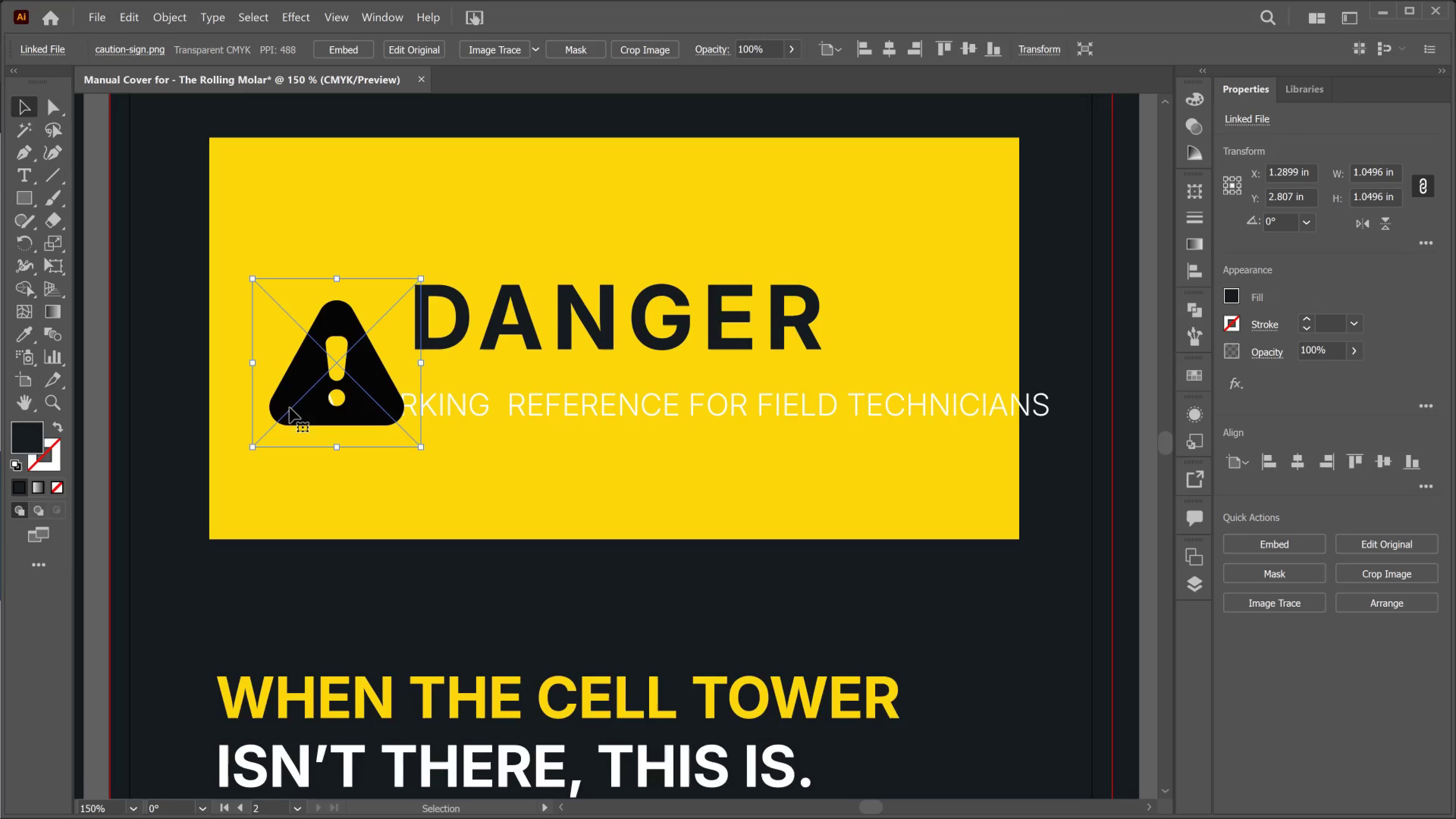 
left_click_drag(start_coordinate=[290, 408], to_coordinate=[274, 354])
 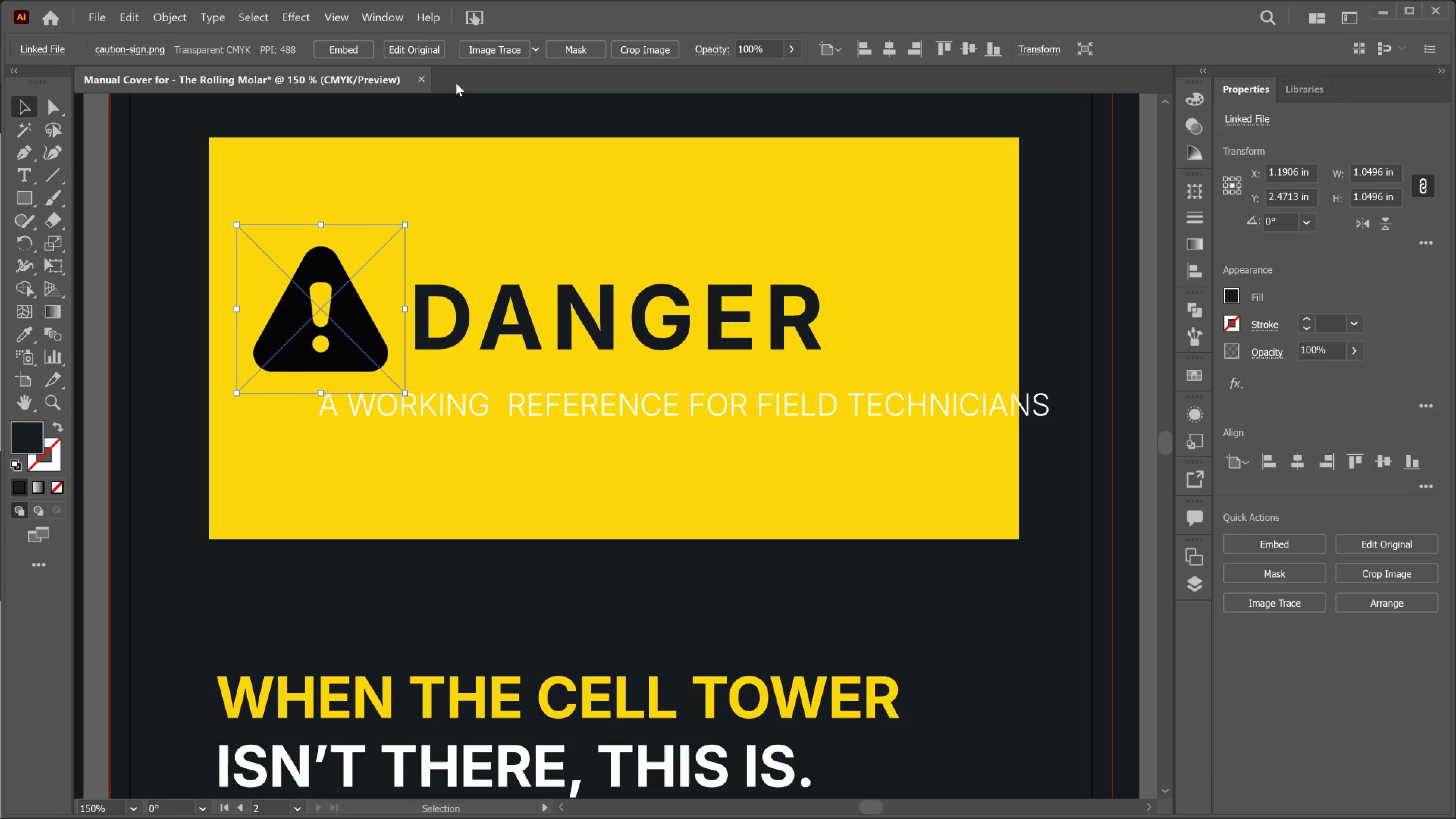 
left_click([504, 46])
 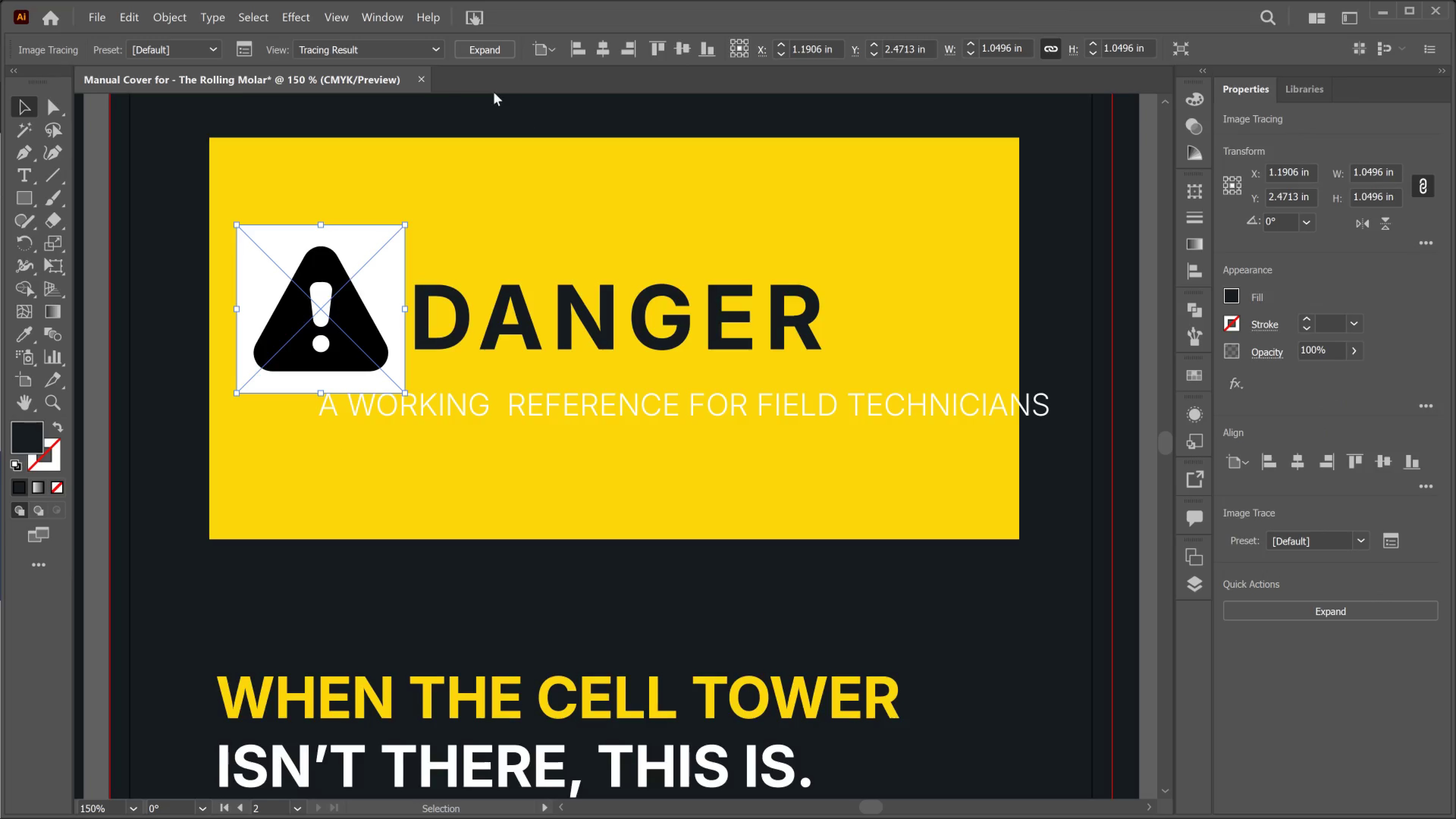 
left_click([495, 56])
 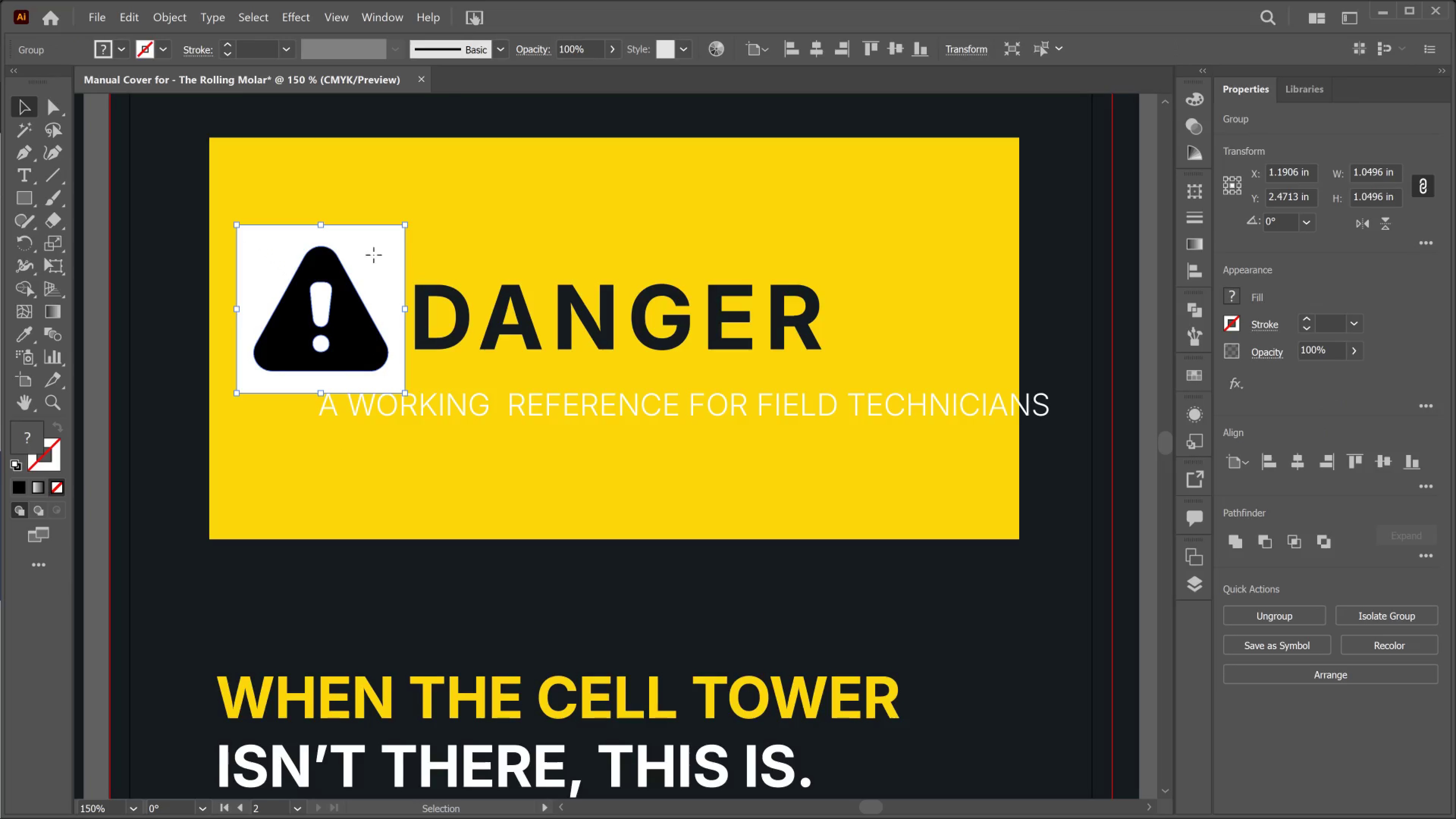 
double_click([373, 255])
 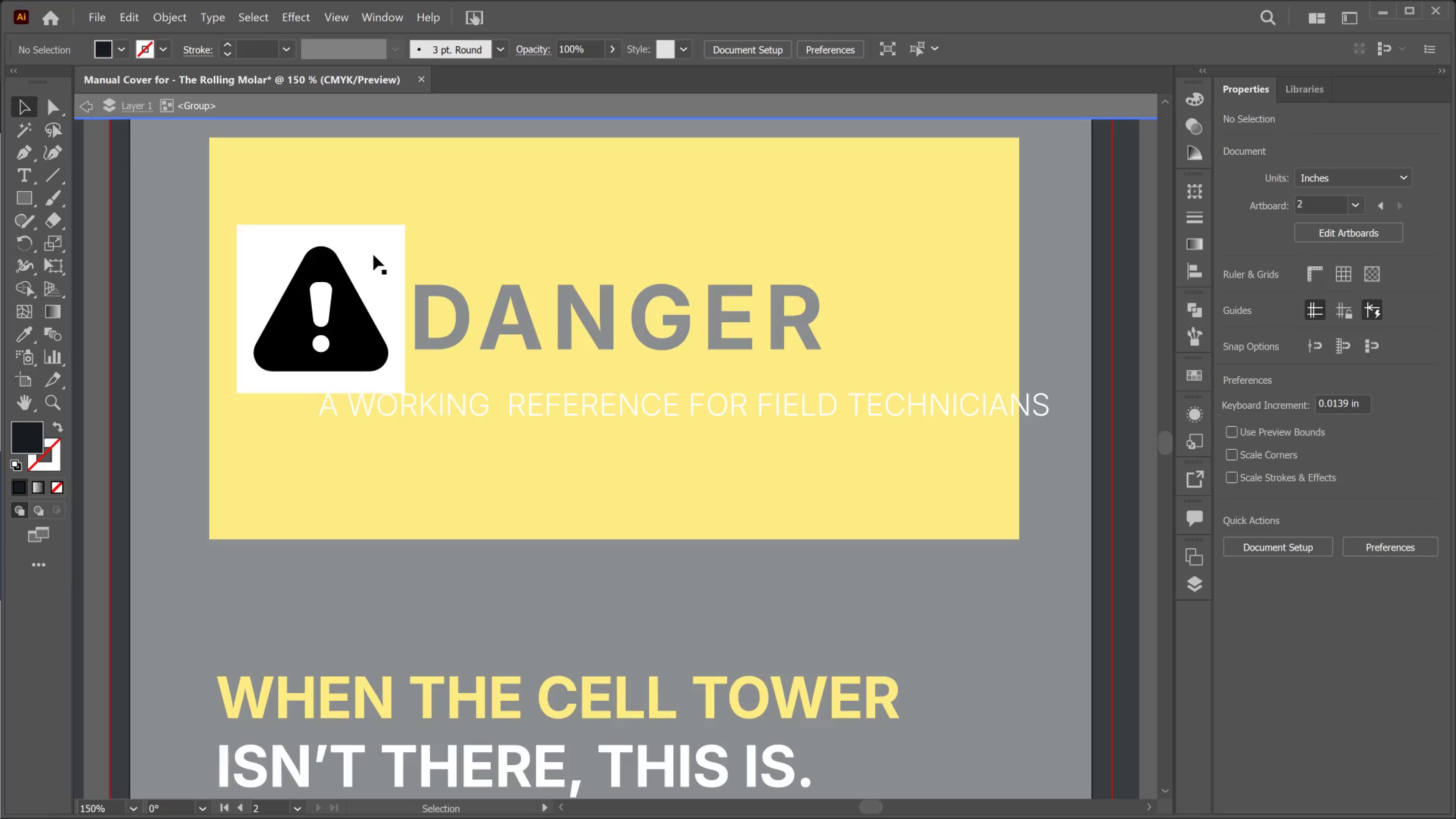 
left_click([373, 255])
 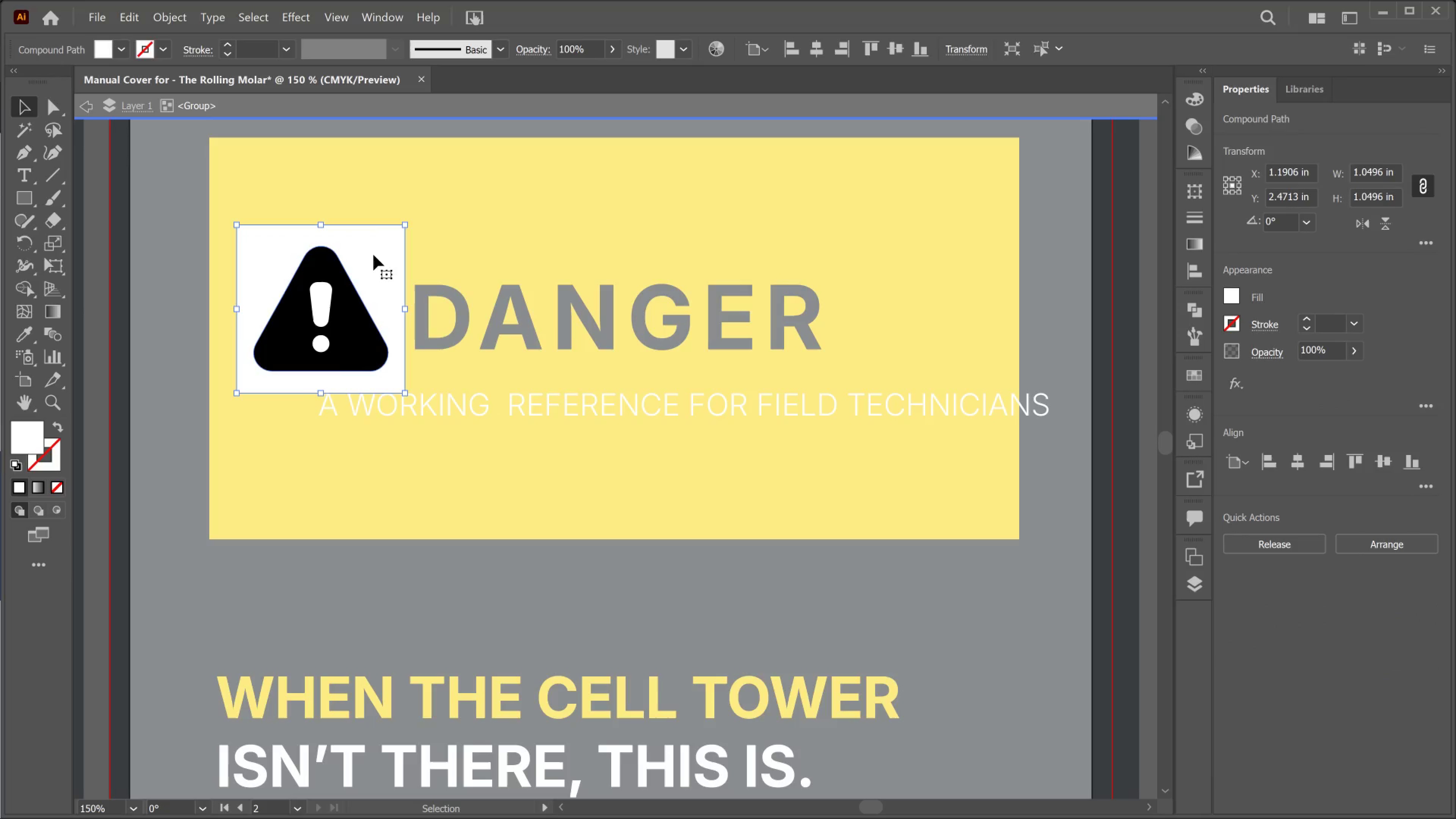 
left_click_drag(start_coordinate=[373, 255], to_coordinate=[364, 353])
 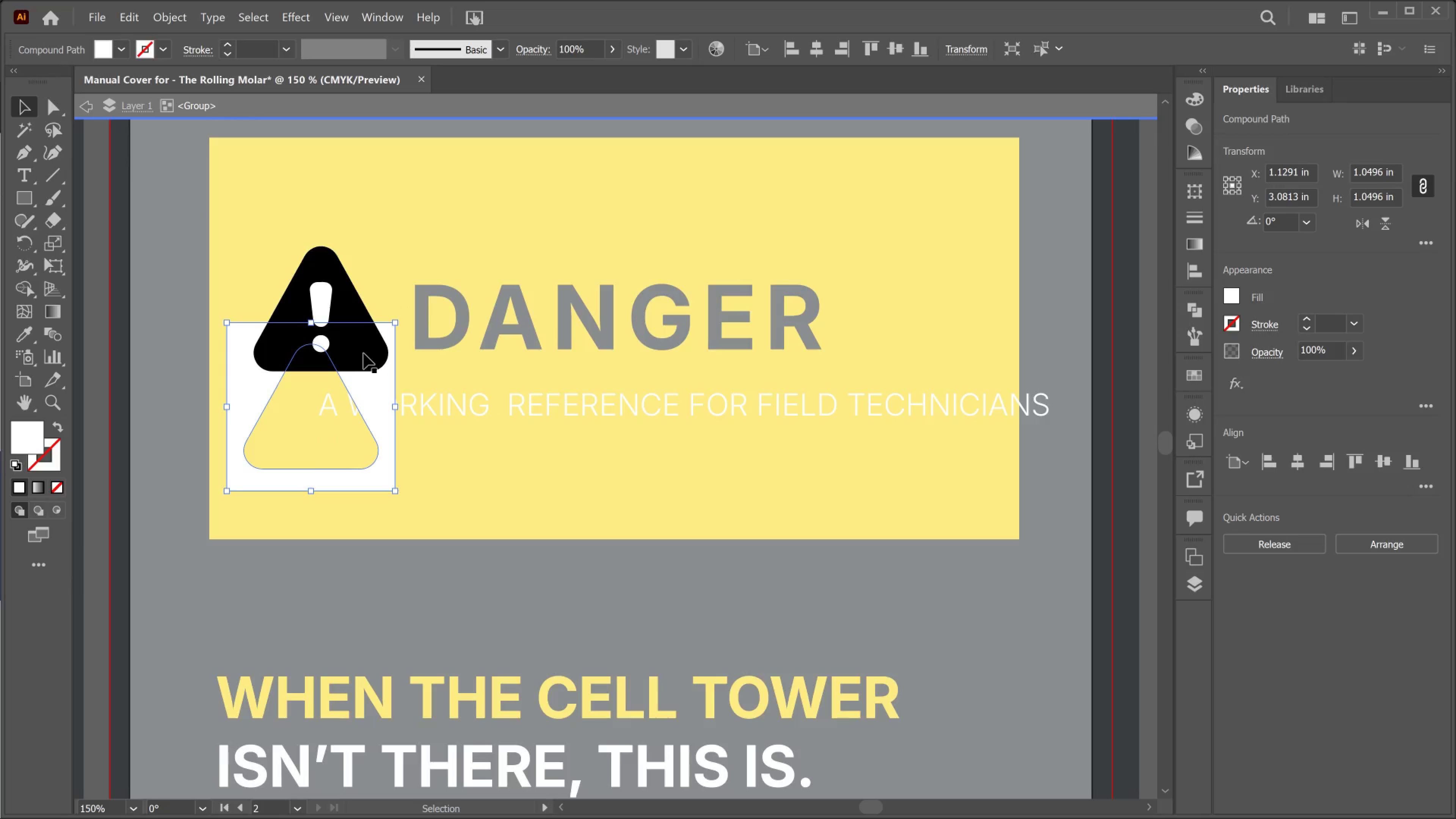 
key(Delete)
 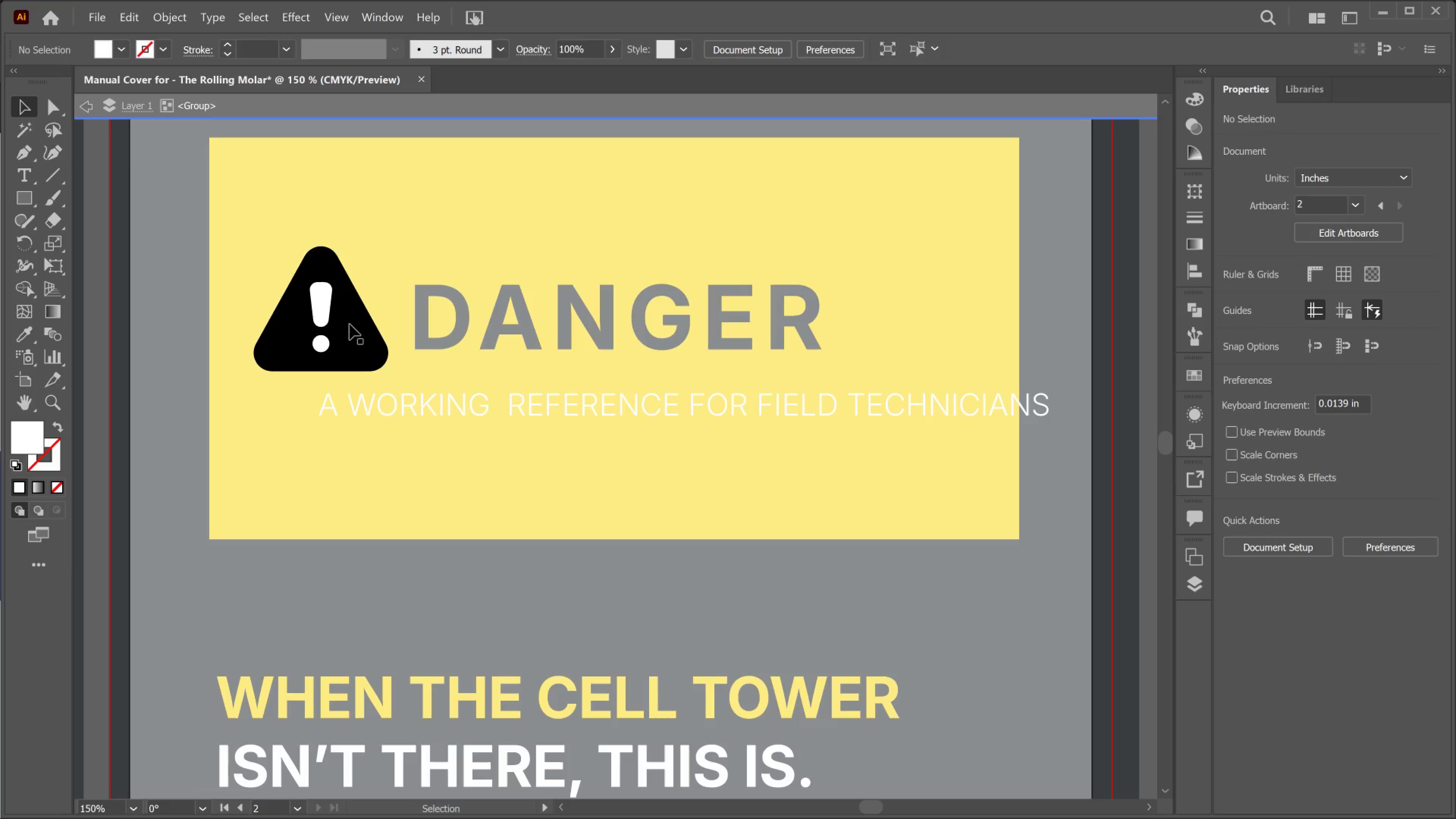 
double_click([314, 309])
 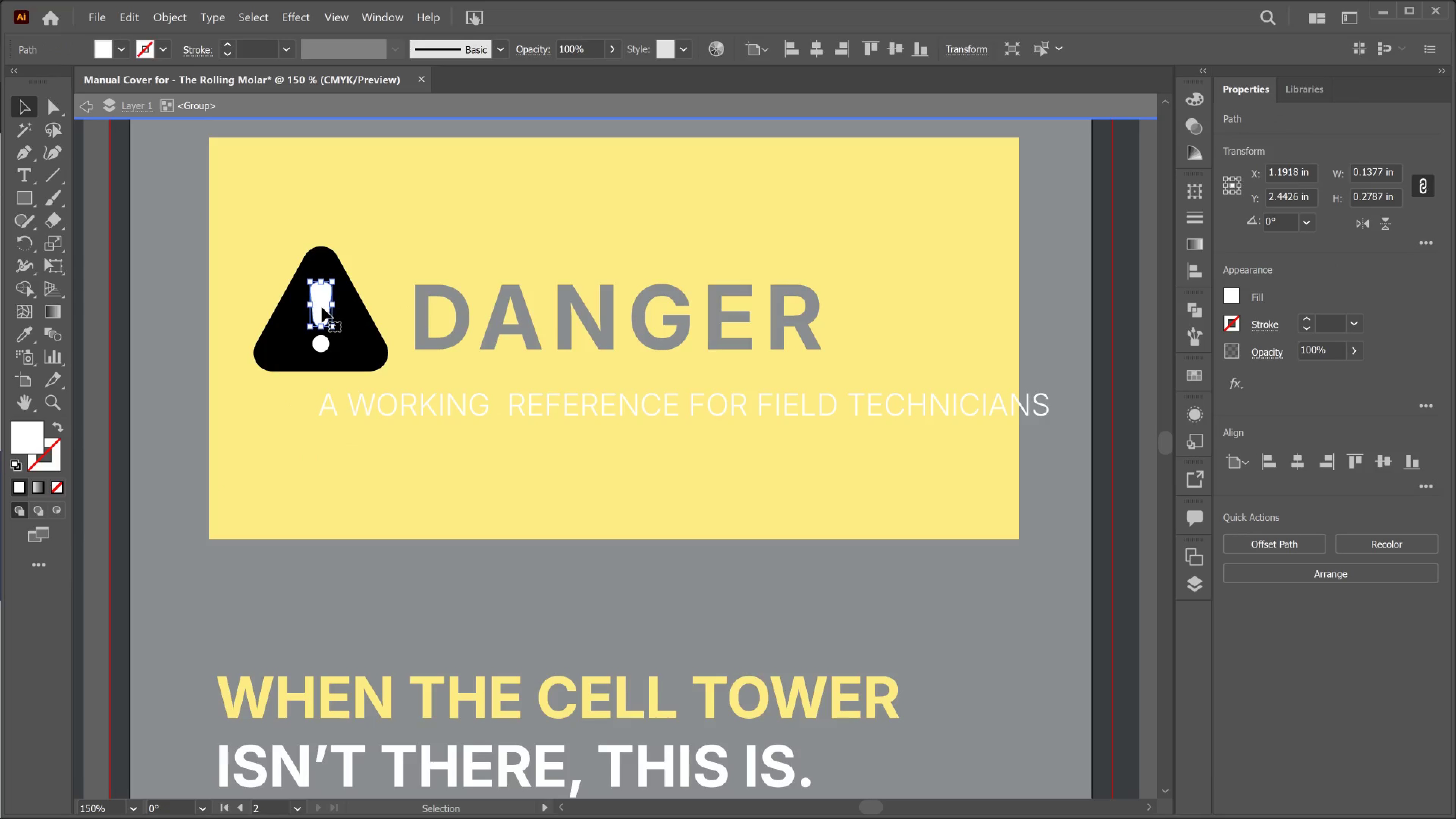 
key(Delete)
 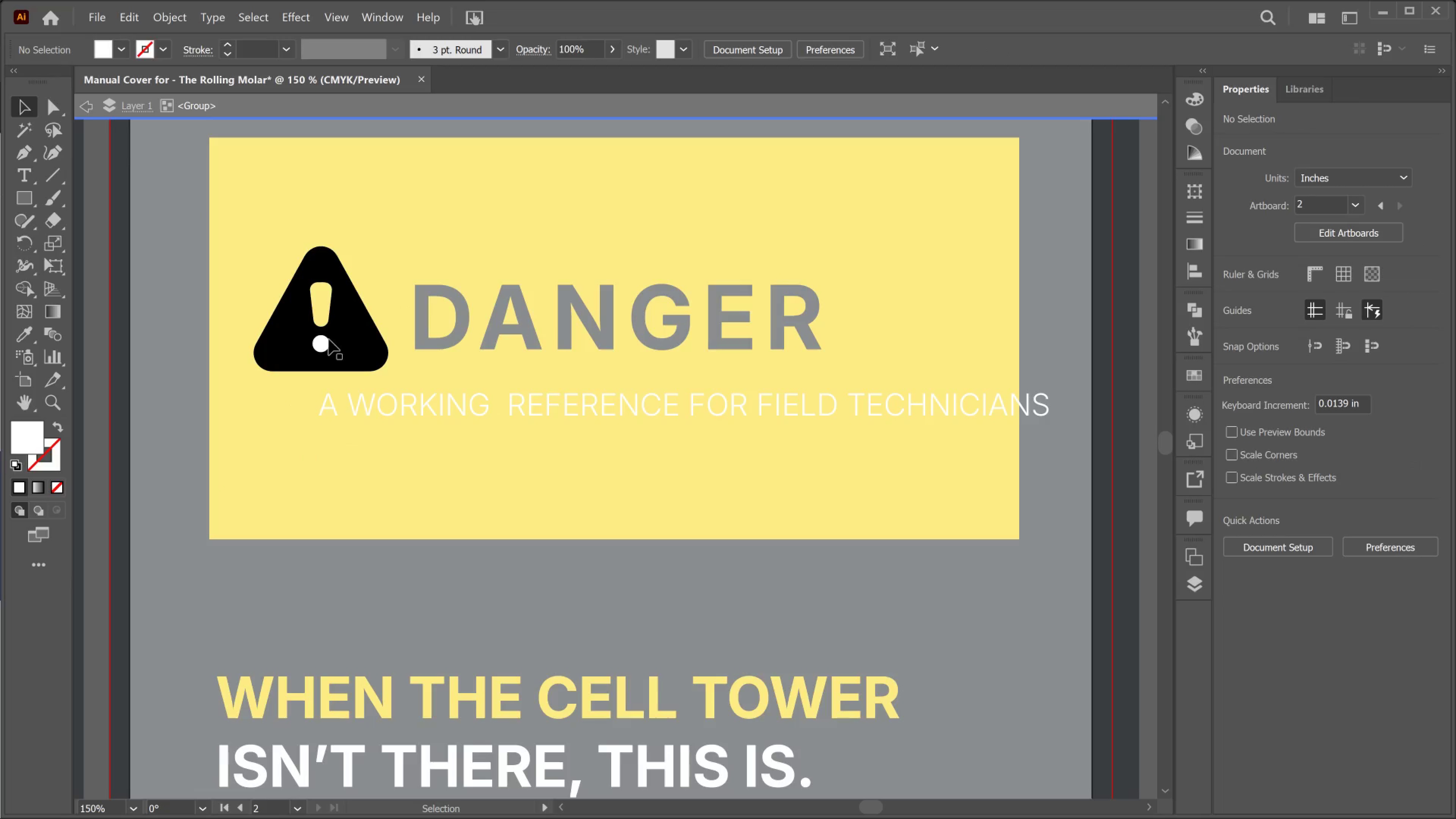 
left_click([317, 342])
 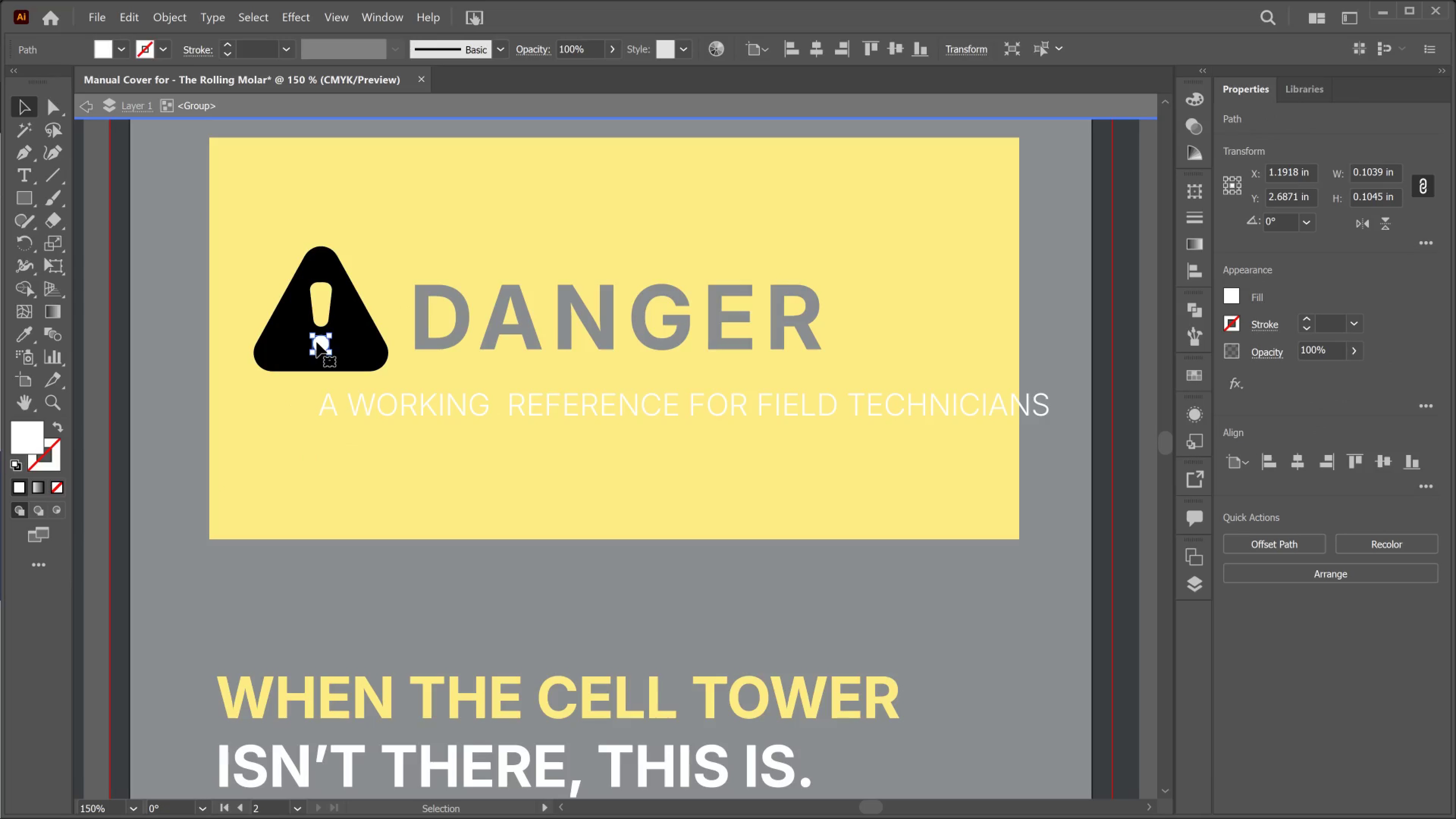 
key(Delete)
 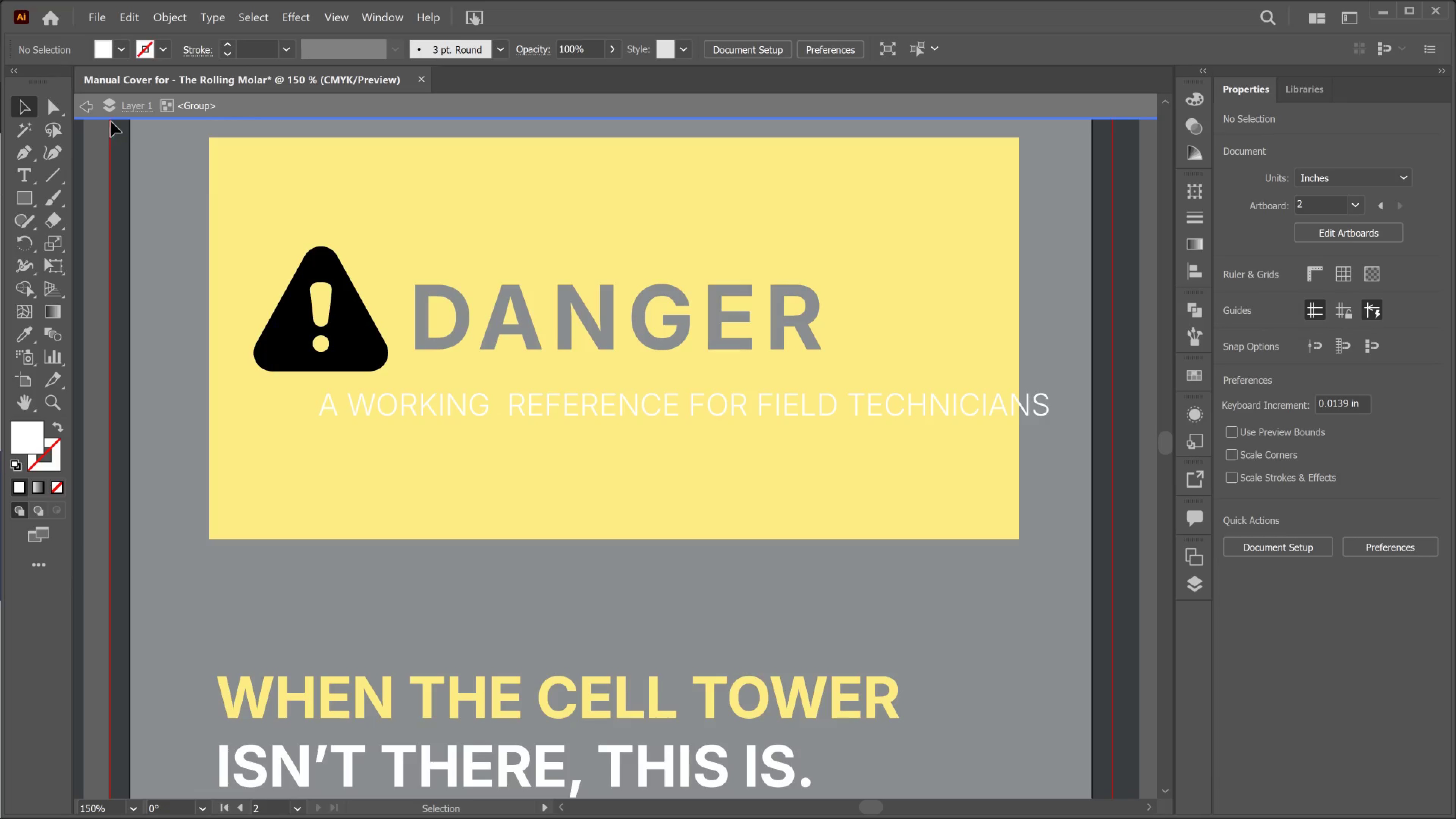 
double_click([87, 106])
 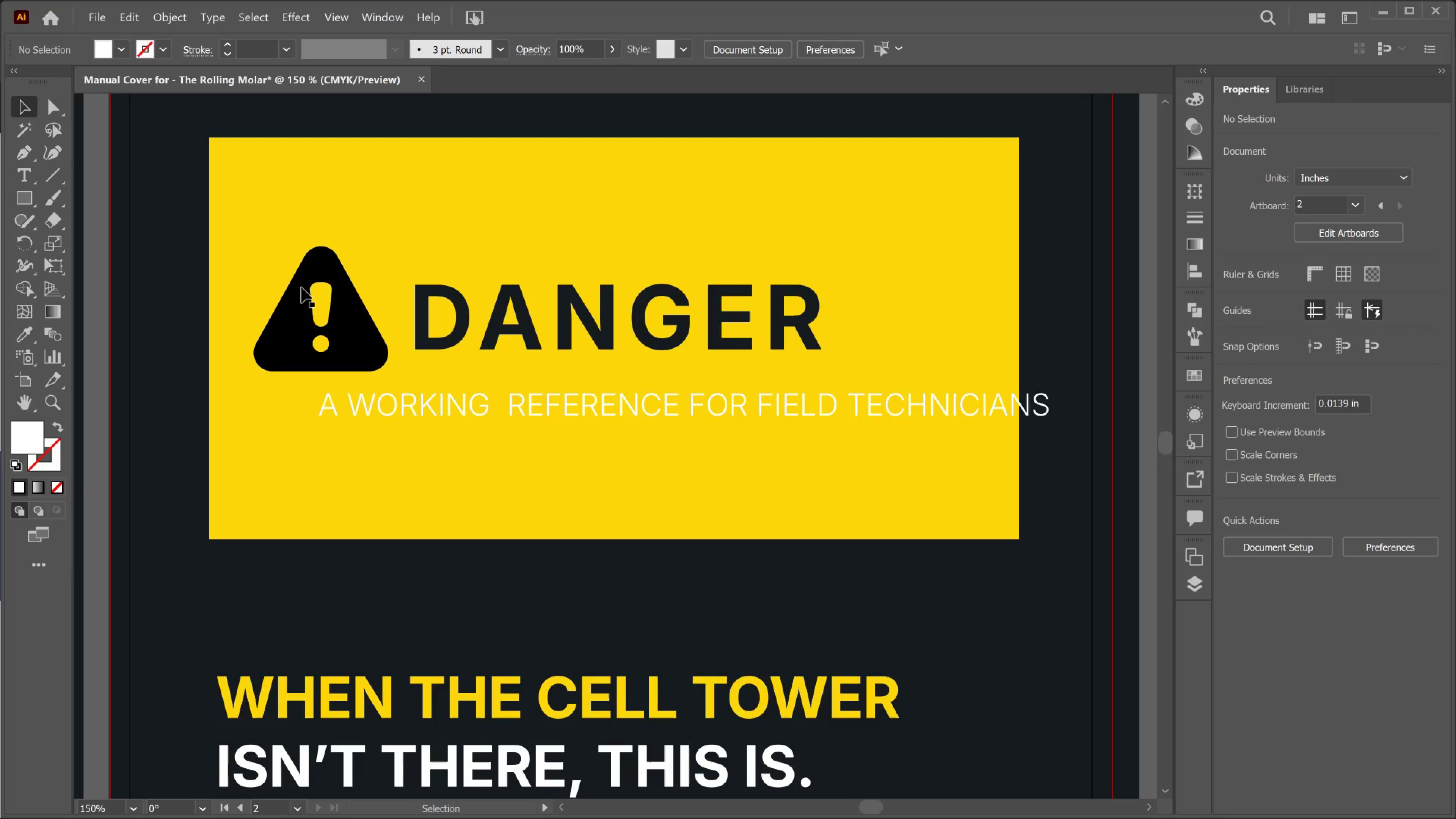 
left_click([301, 287])
 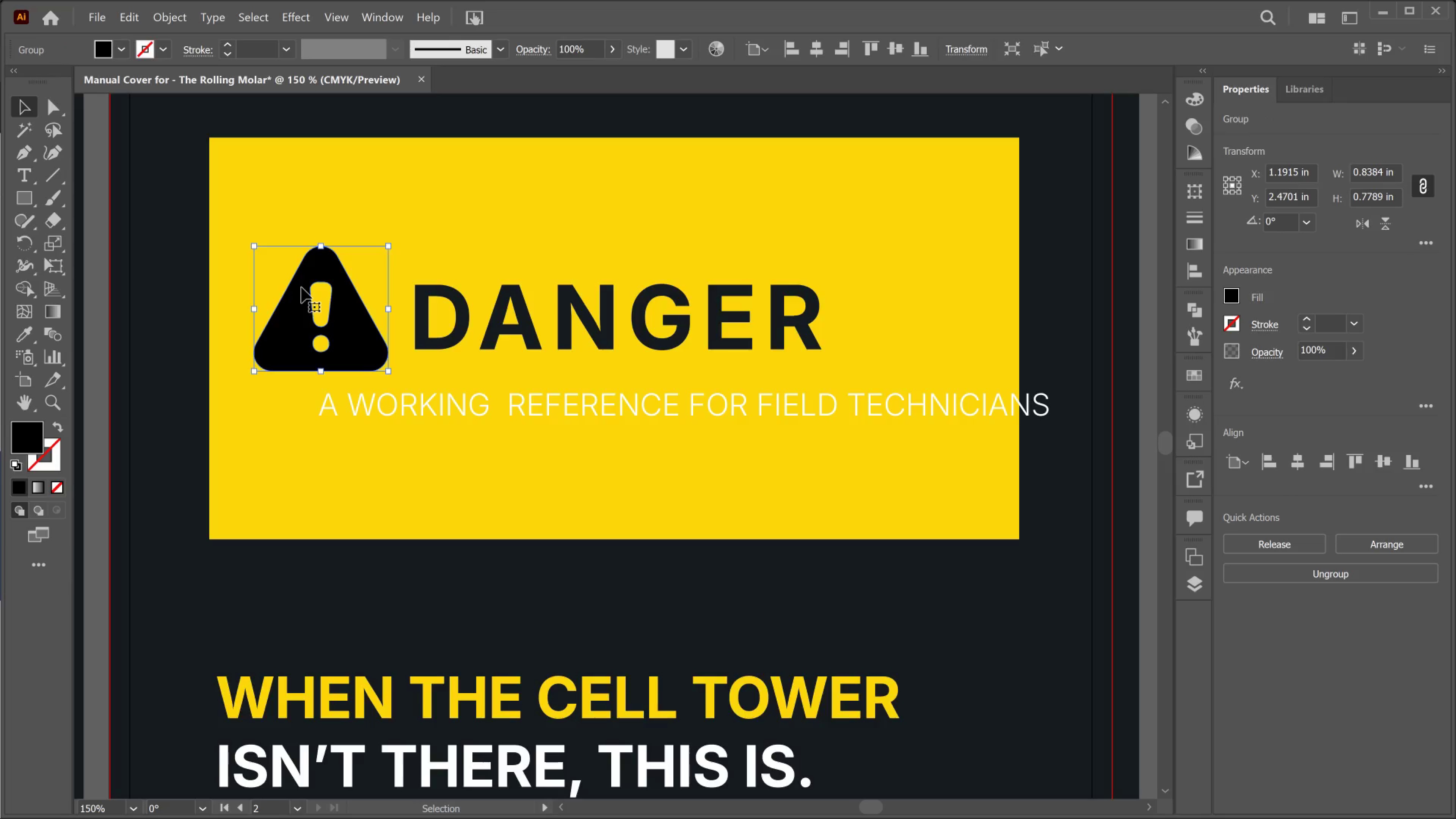 
key(I)
 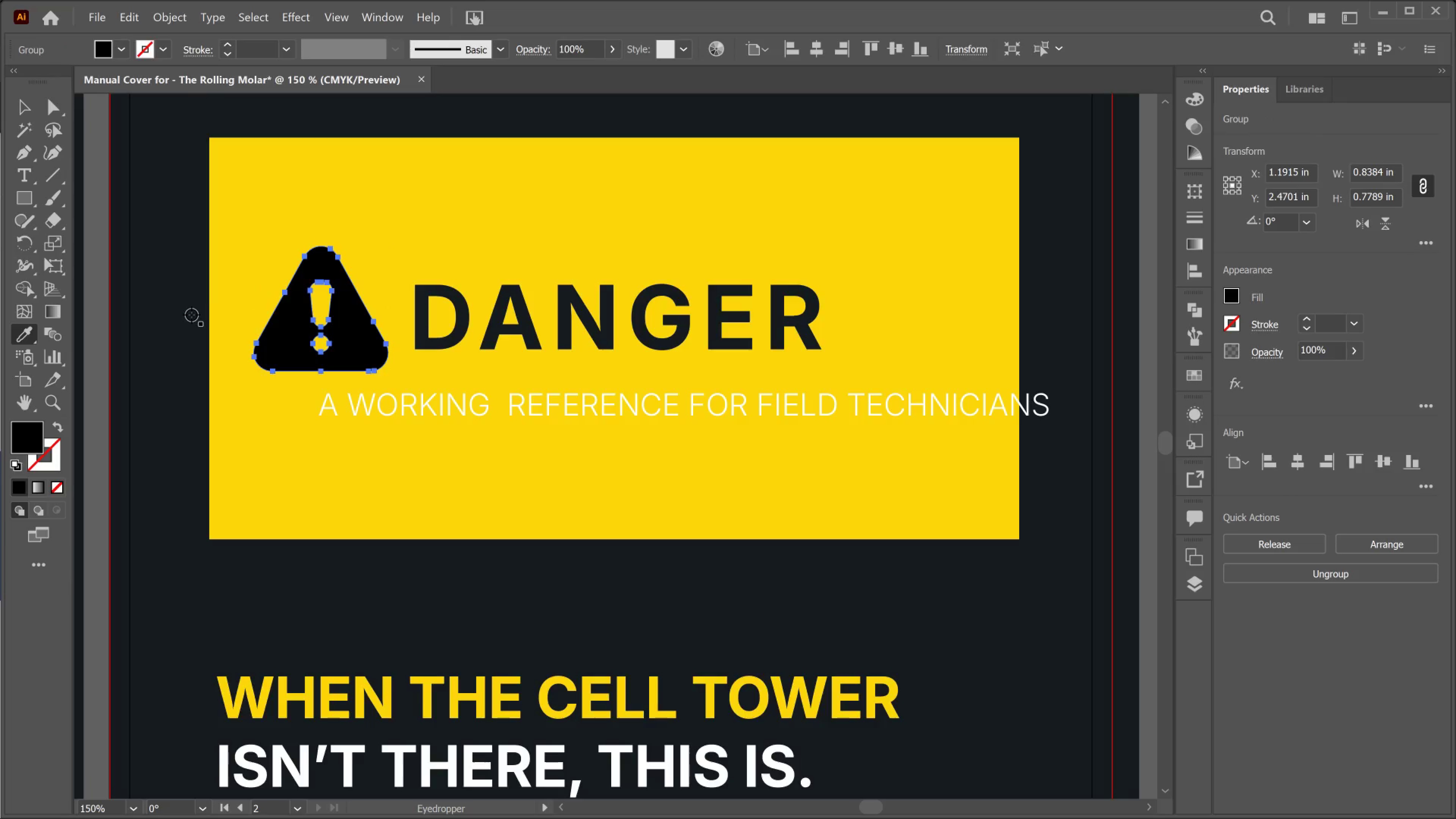 
left_click([180, 313])
 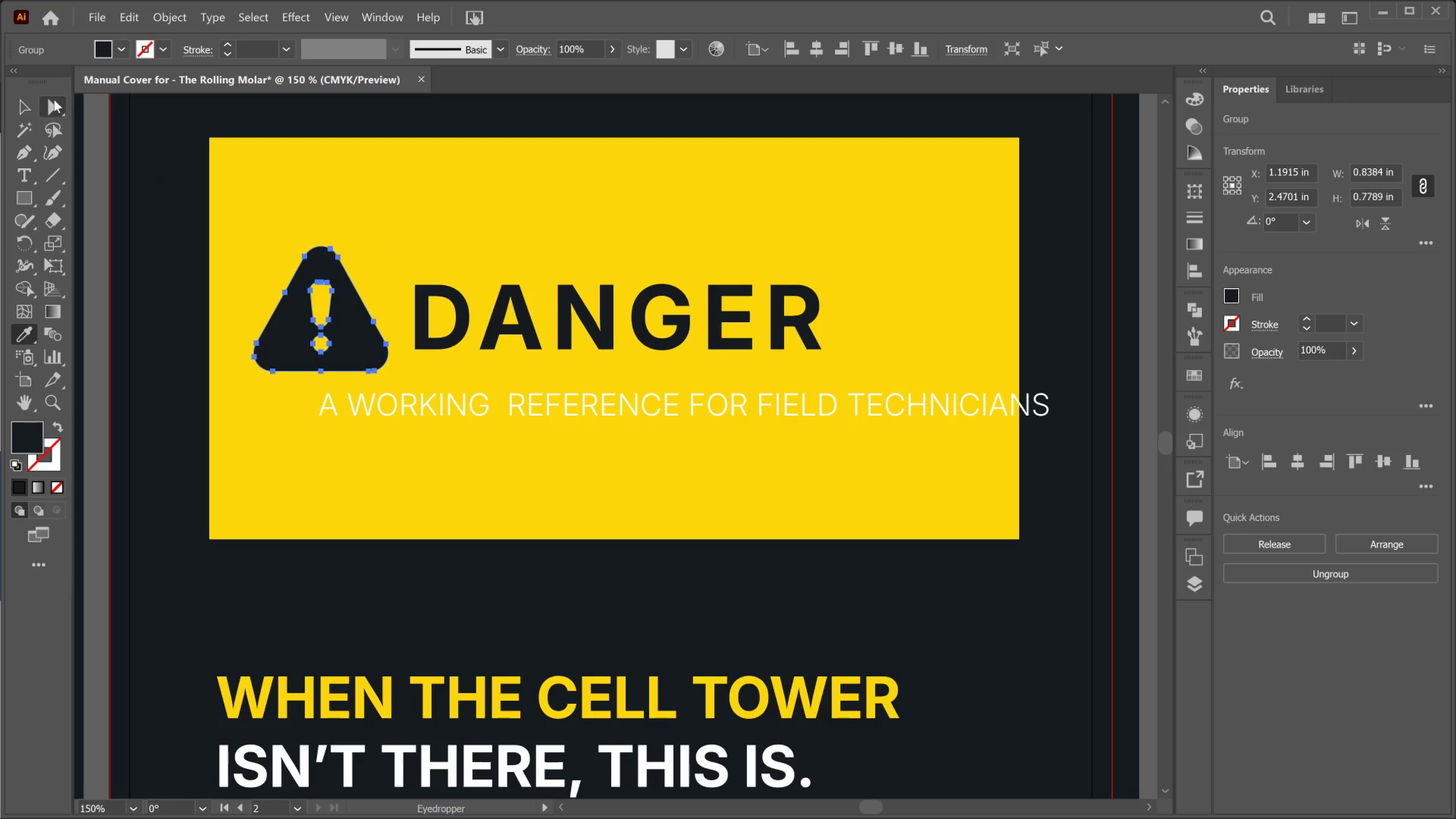 
left_click([34, 106])
 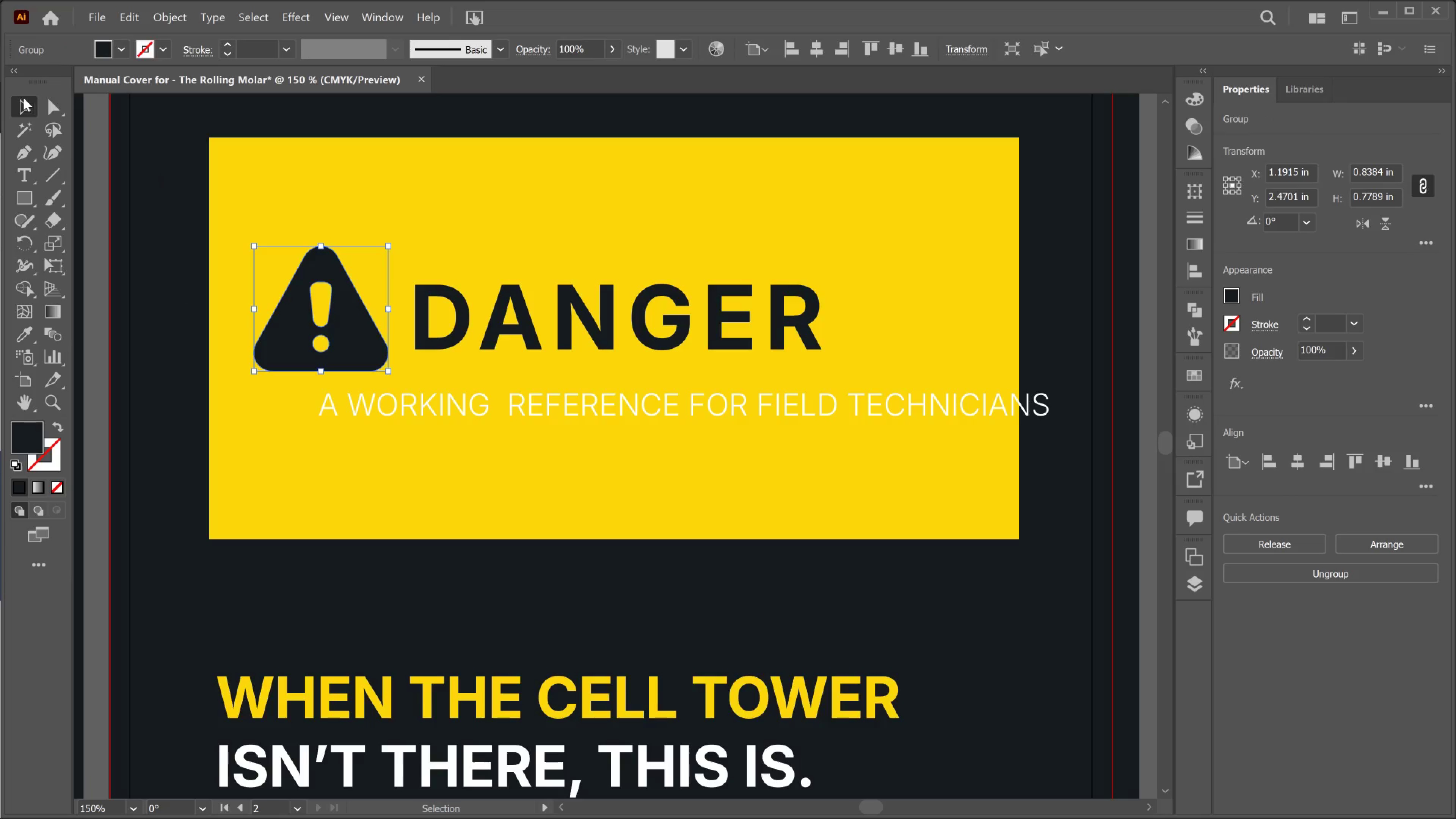 
left_click([24, 98])
 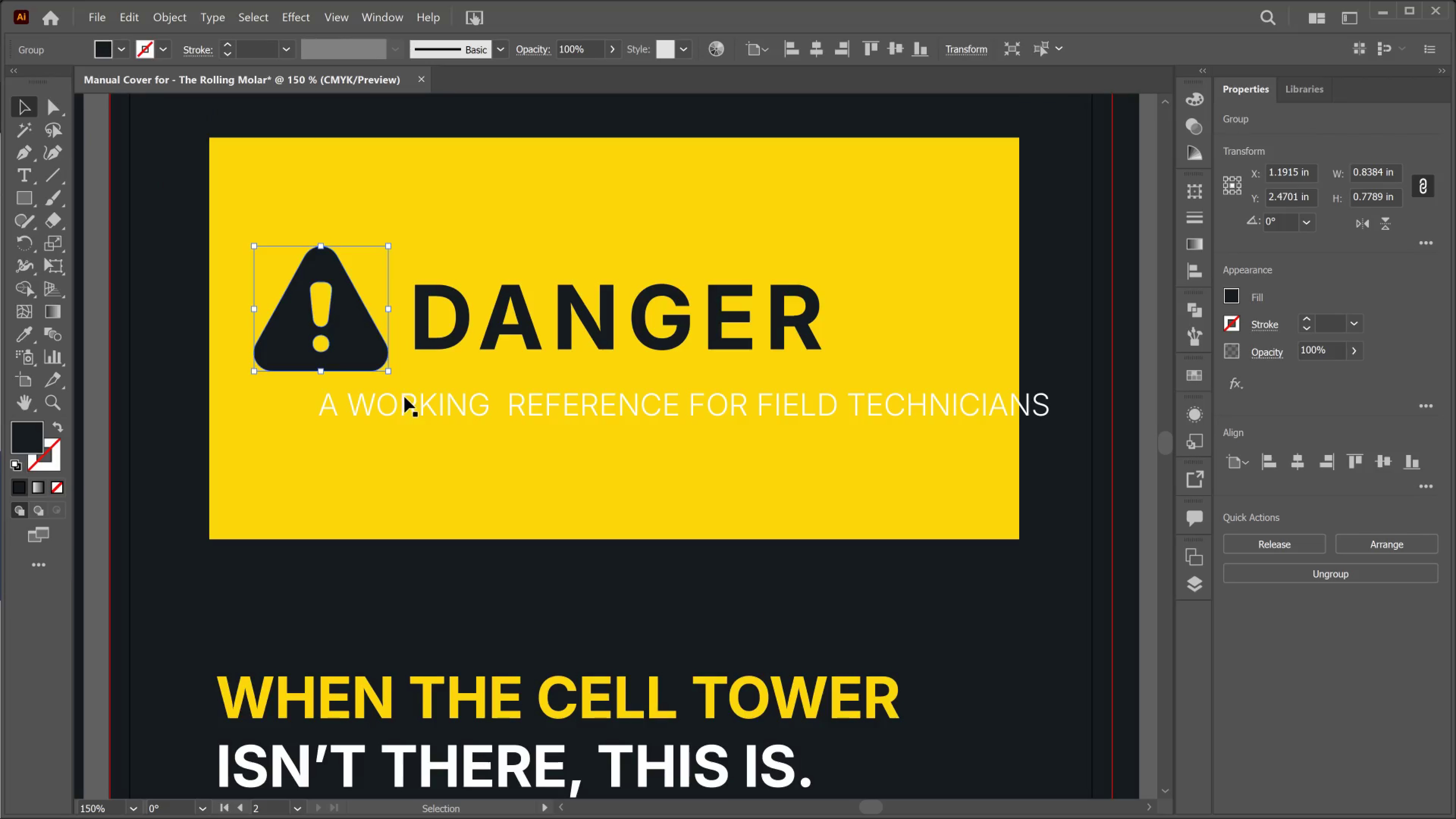 
left_click_drag(start_coordinate=[409, 416], to_coordinate=[499, 417])
 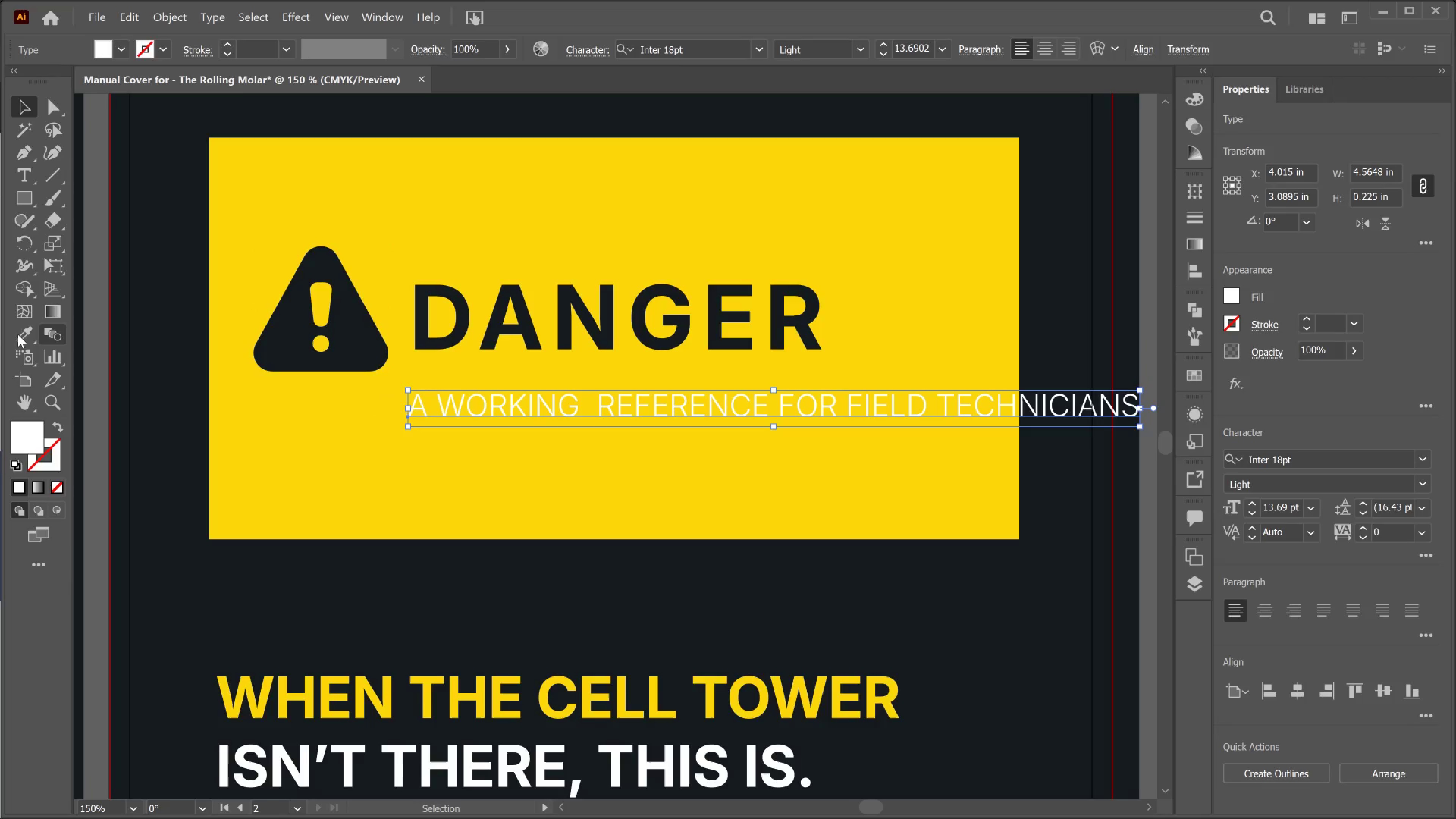 
left_click([24, 333])
 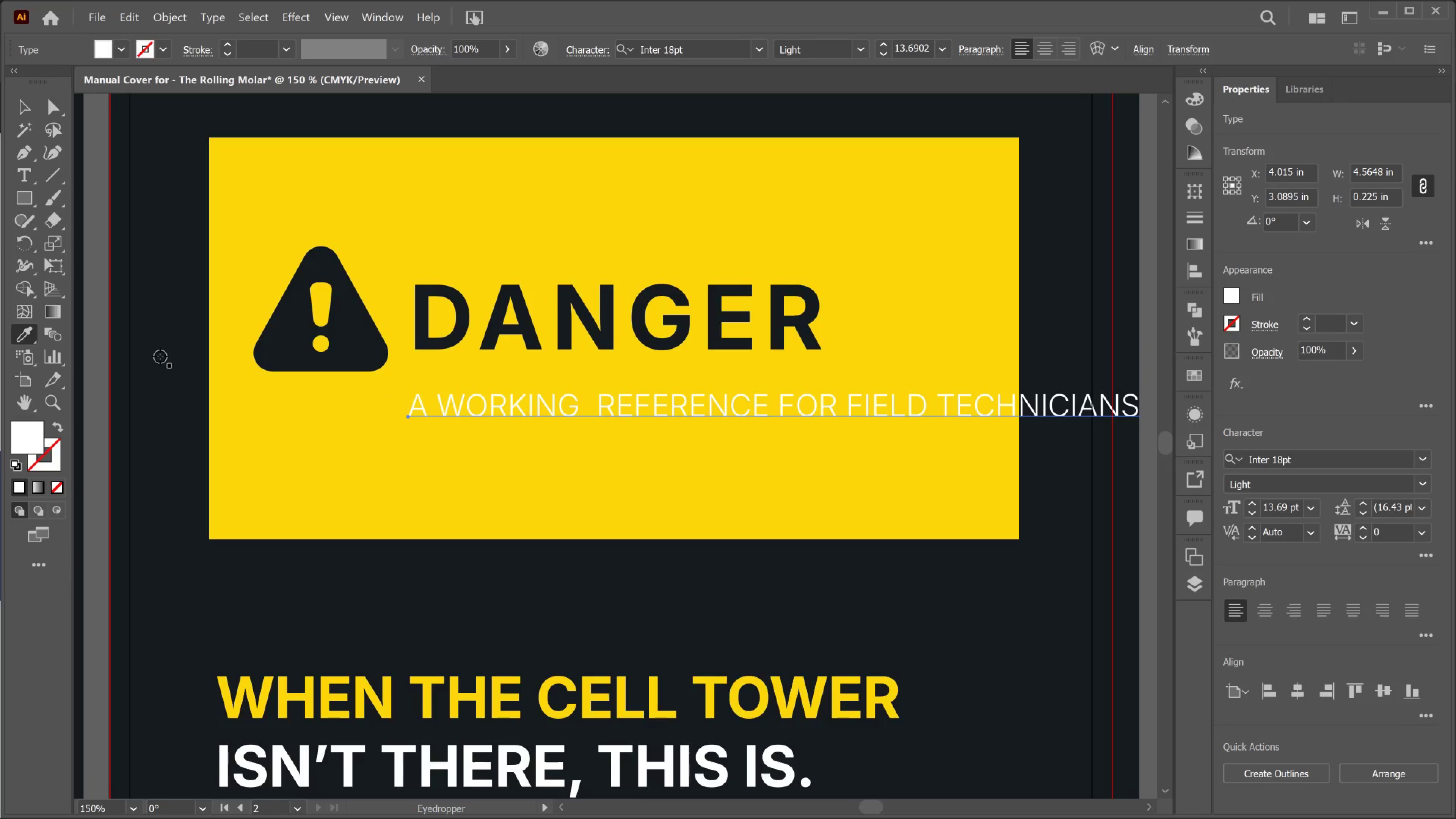 
left_click([162, 356])
 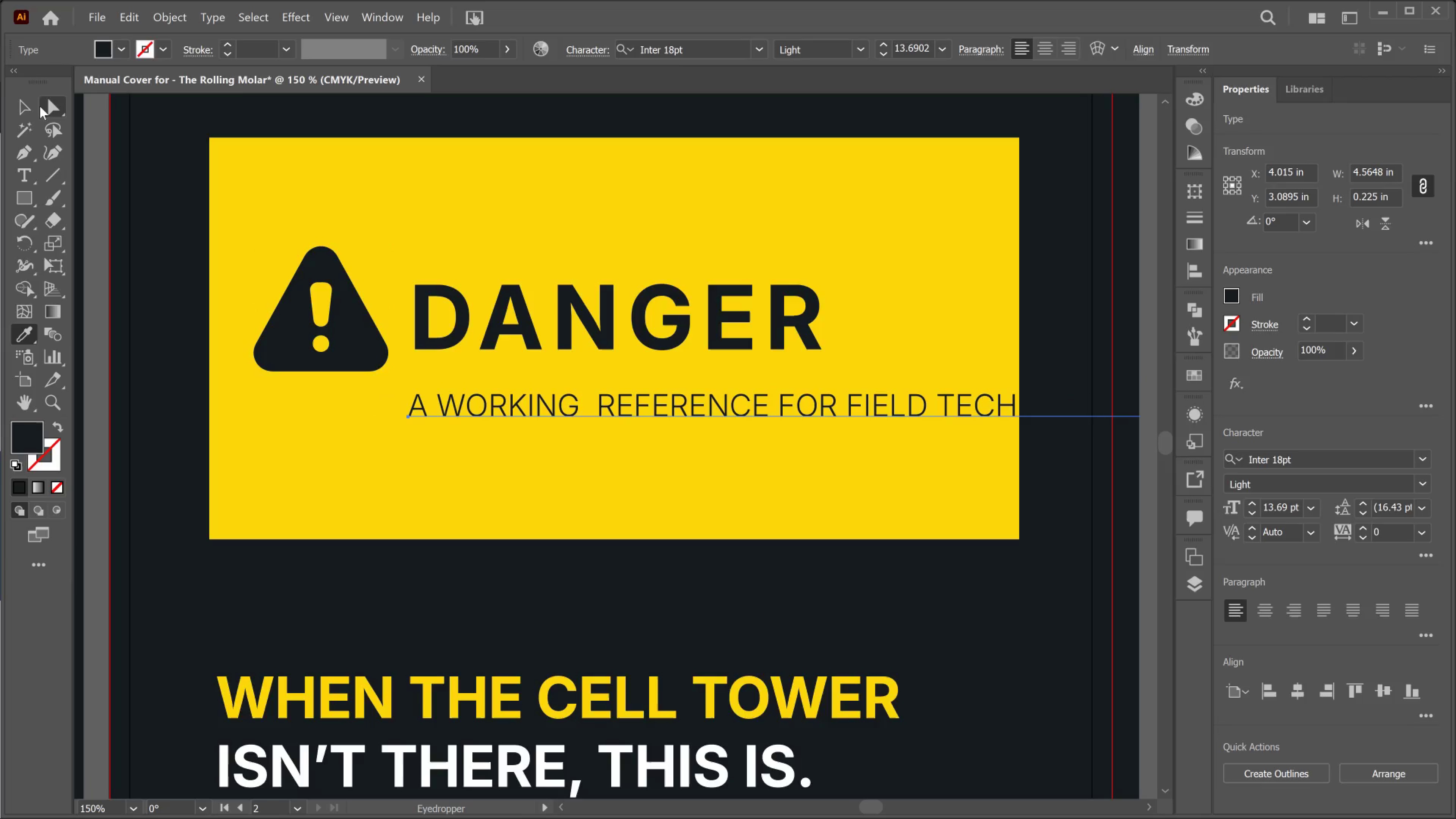 
left_click([27, 100])
 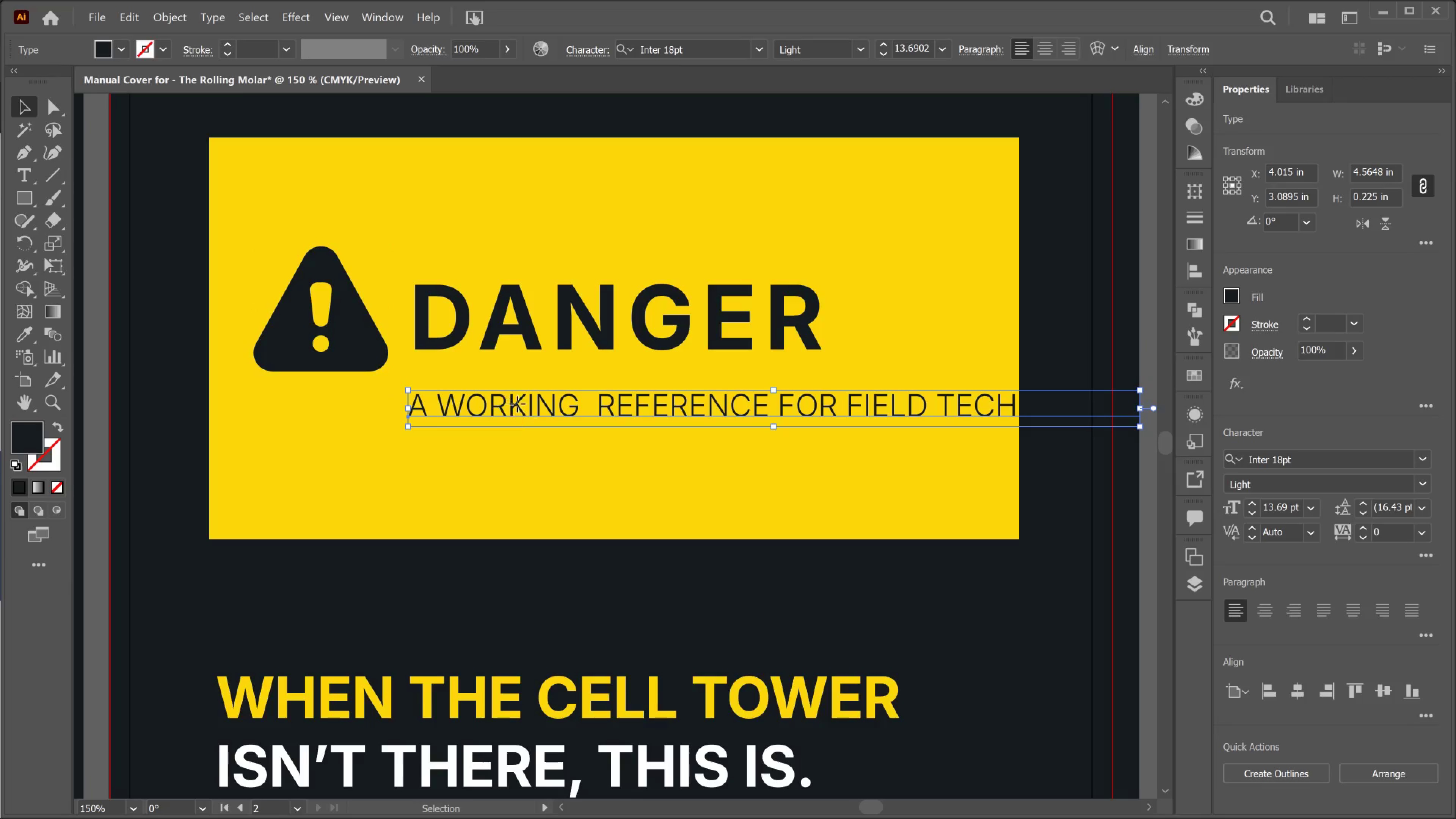 
double_click([517, 404])
 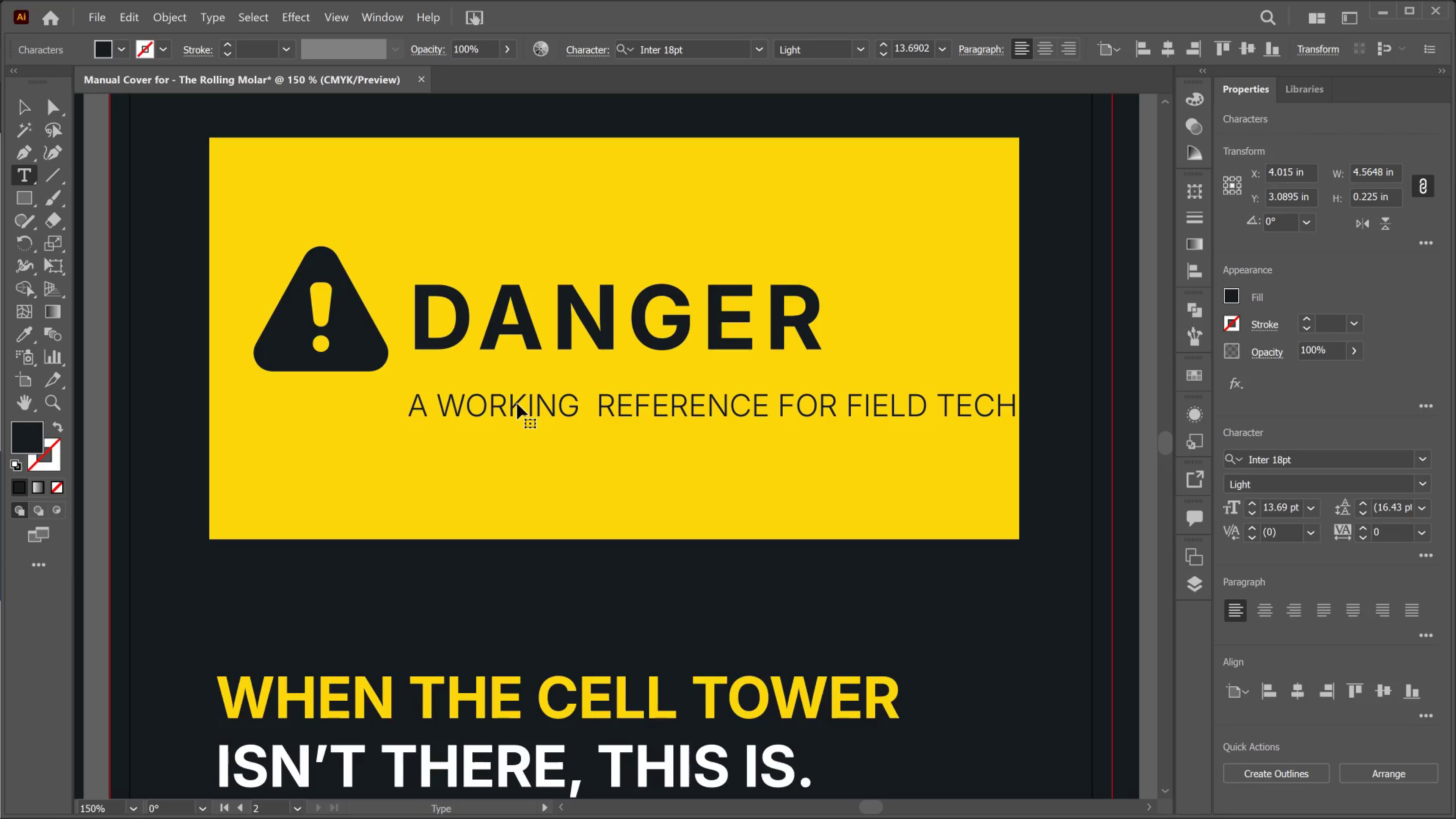 
key(Control+A)
 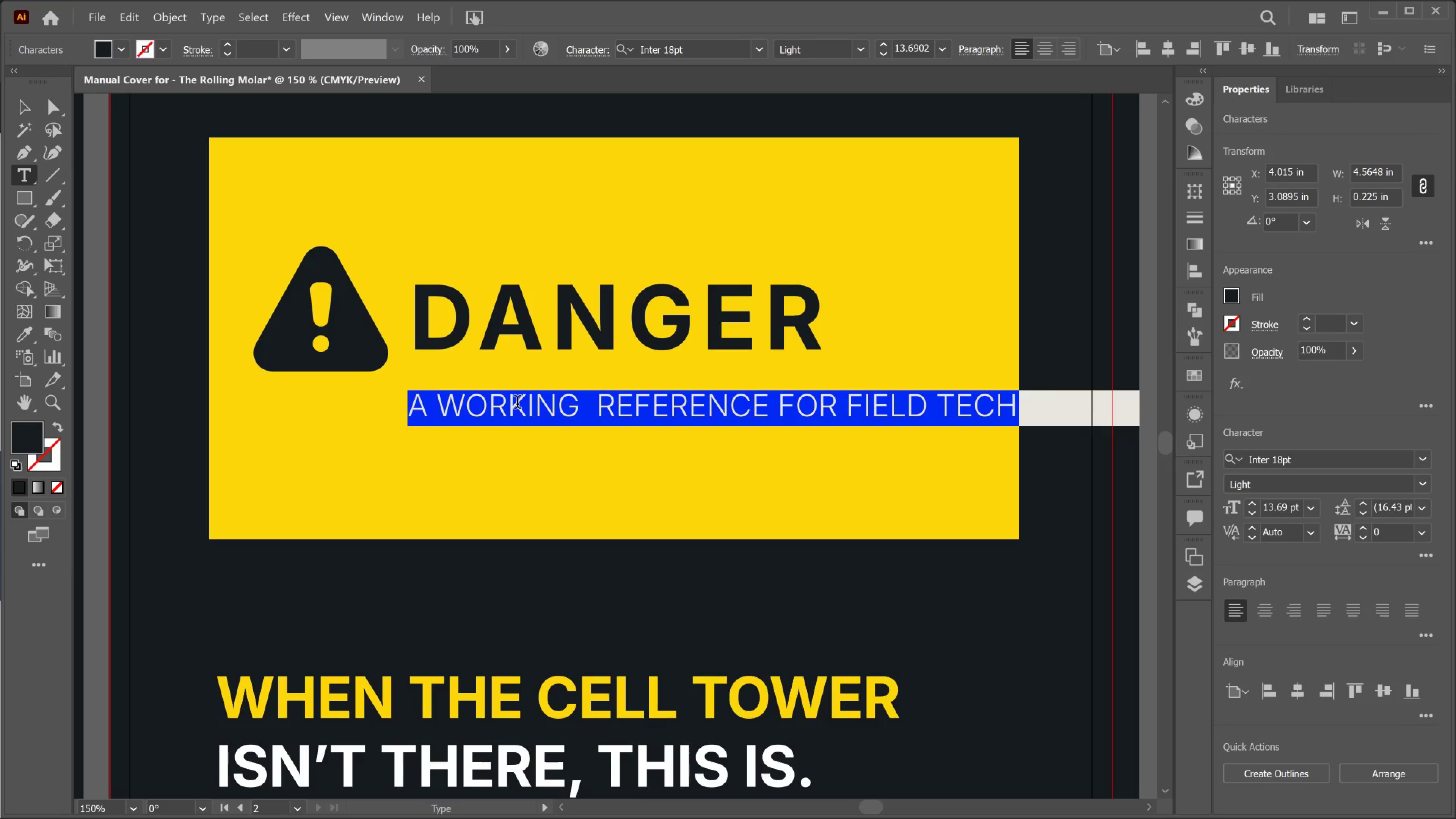 
wait(6.47)
 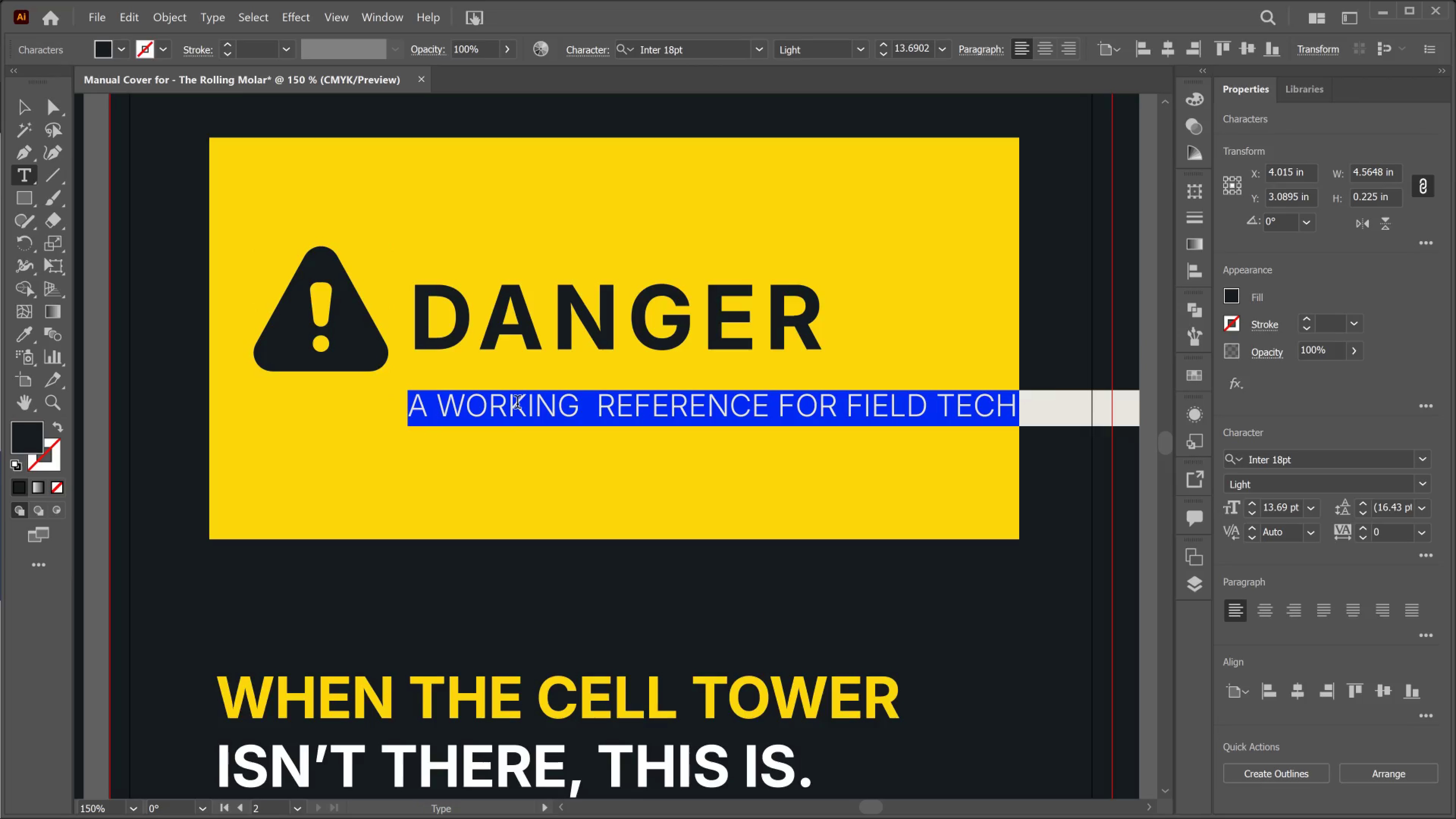 
type(LOOKOUT BEFORE SERVICE)
 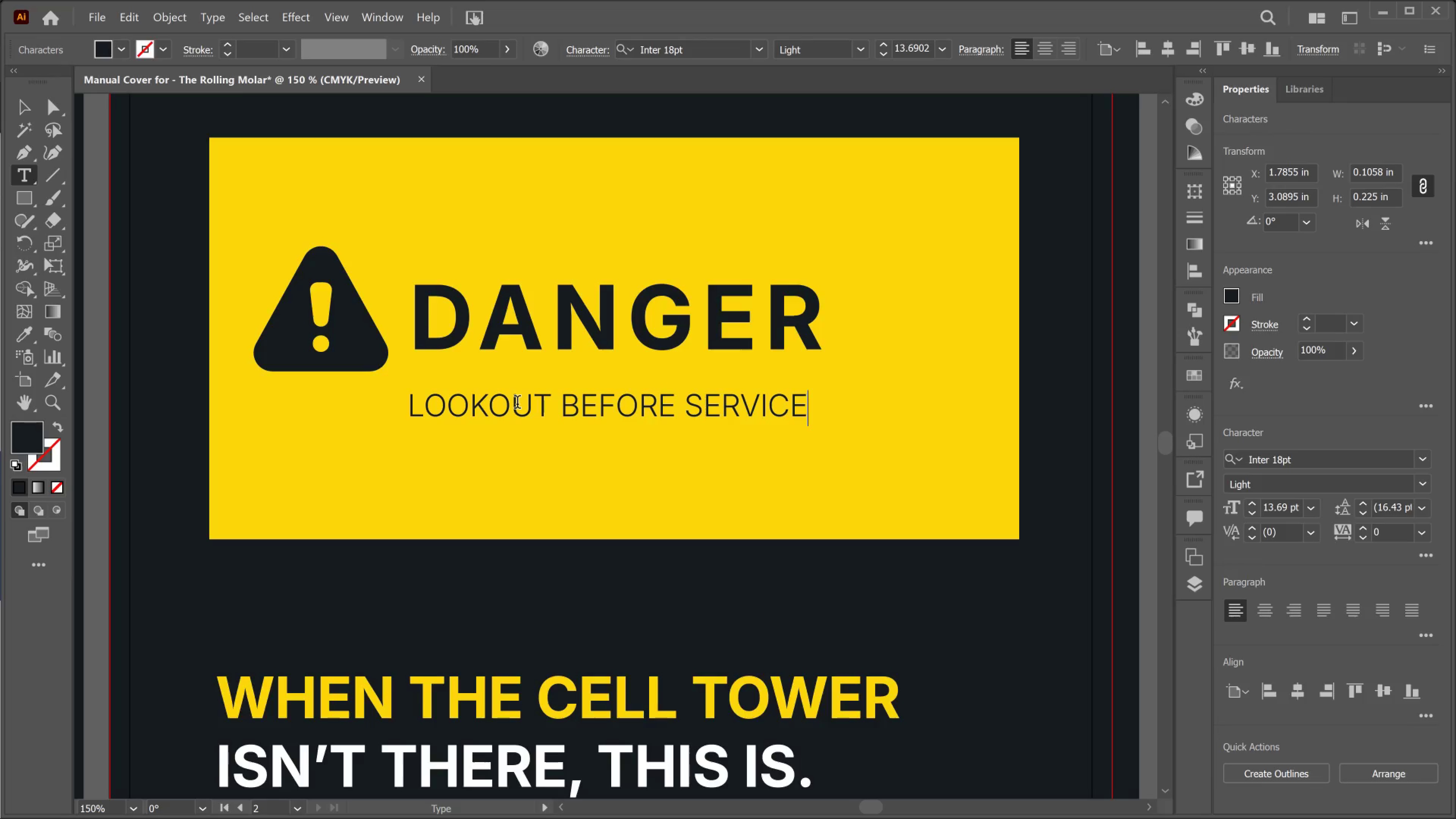 
key(Enter)
 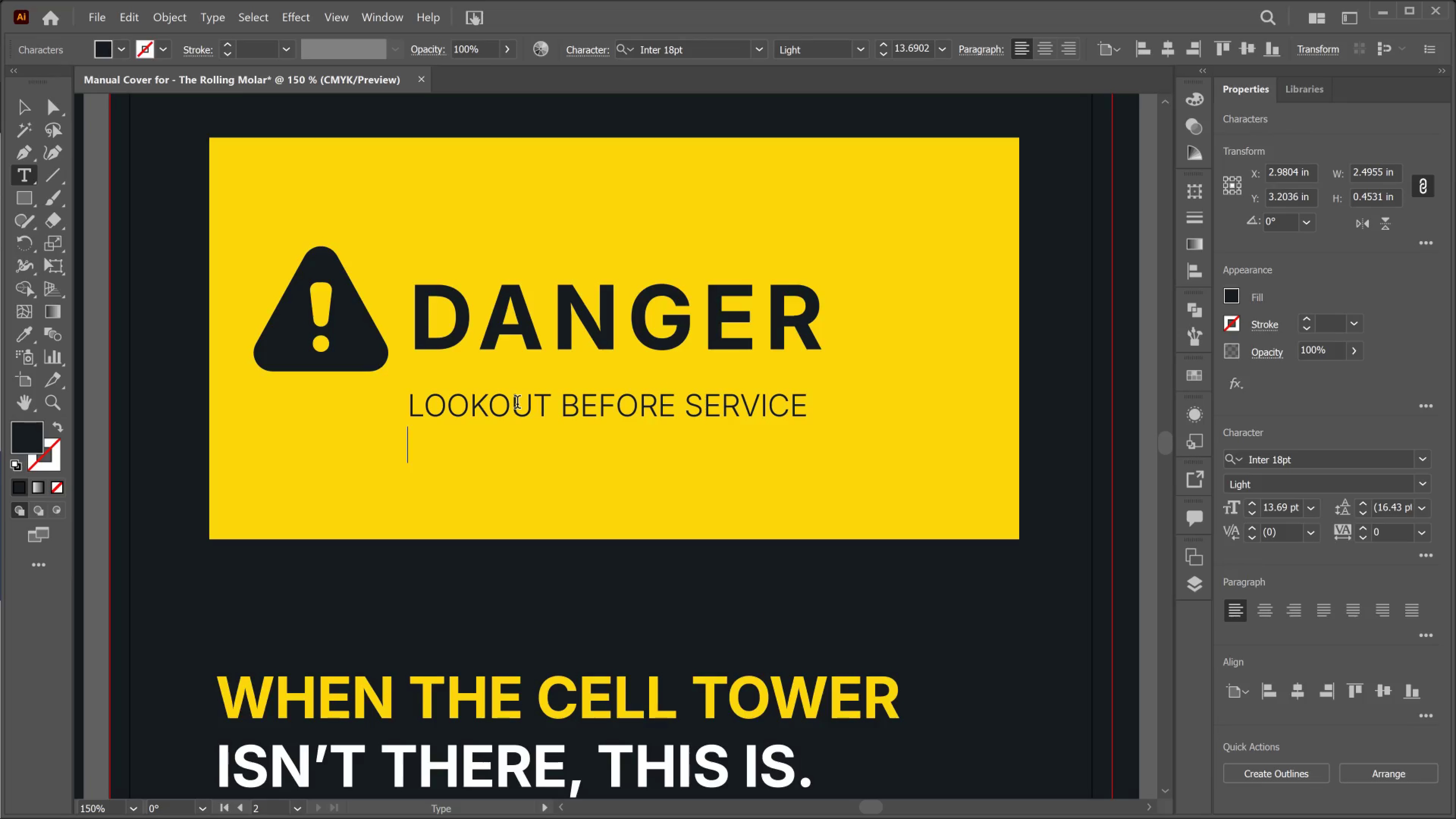 
type(VERIFY SERO )
key(Backspace)
key(Backspace)
key(Backspace)
type(ZERO PRESSURE)
 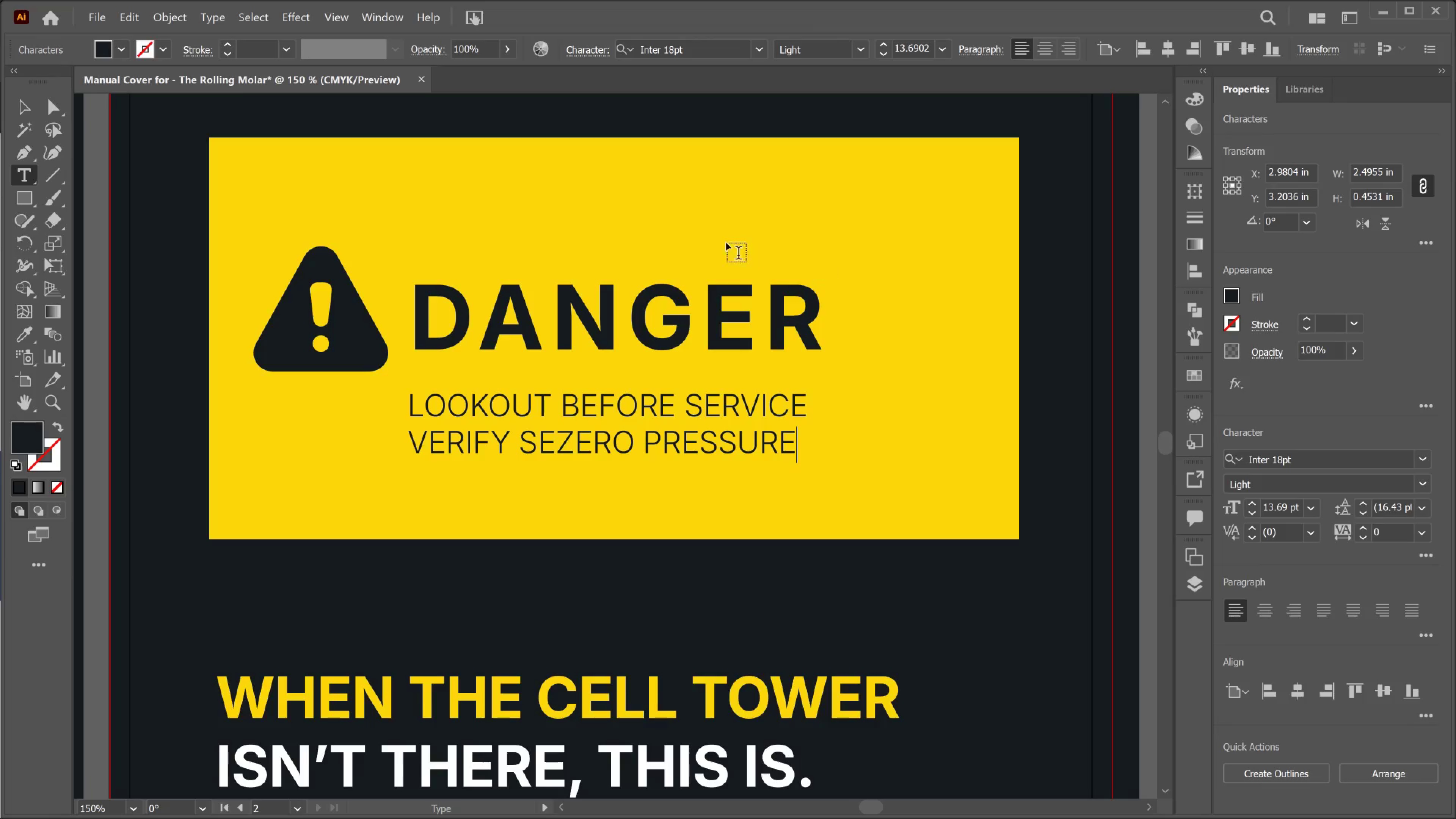 
wait(6.67)
 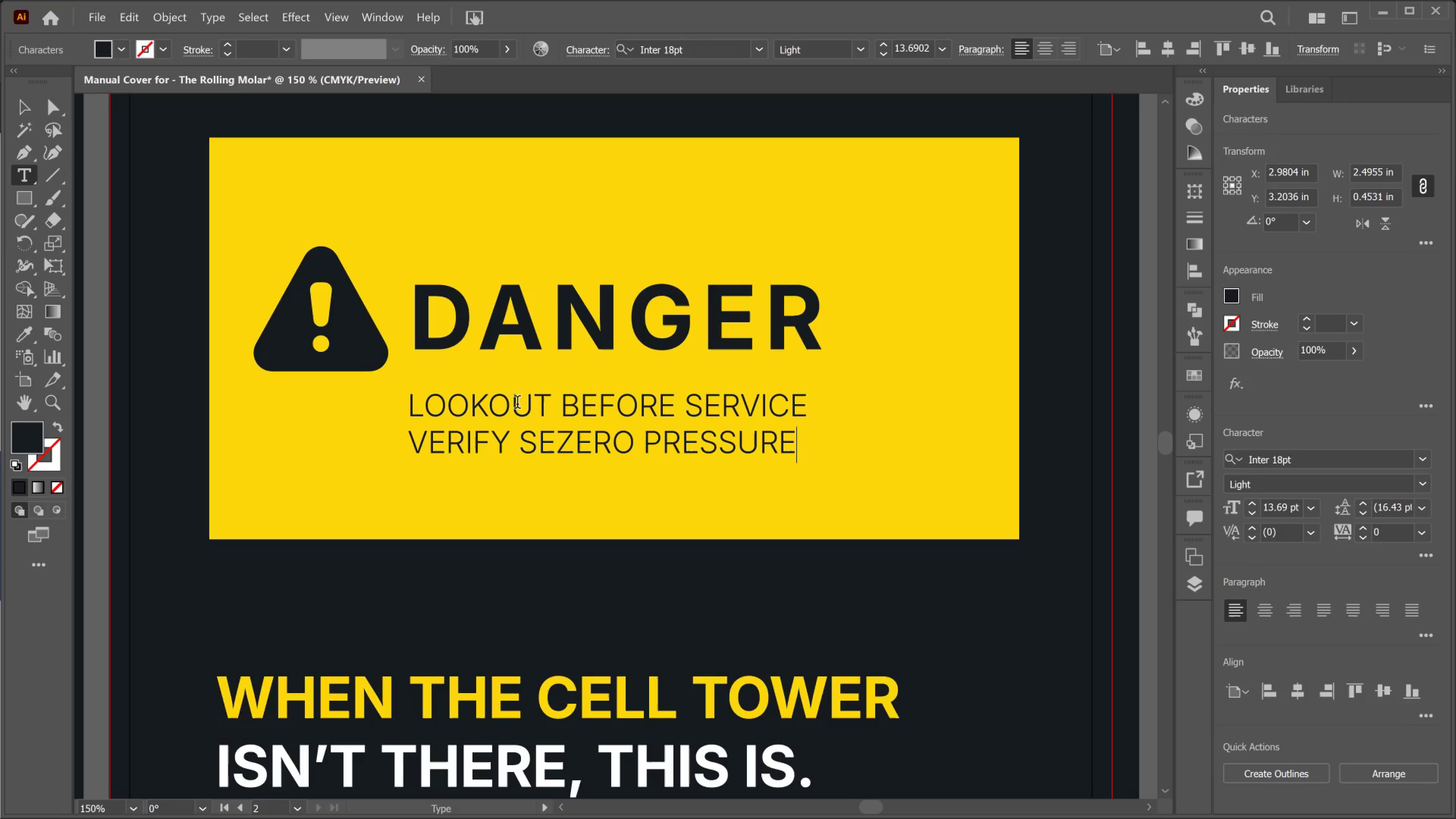 
left_click([27, 111])
 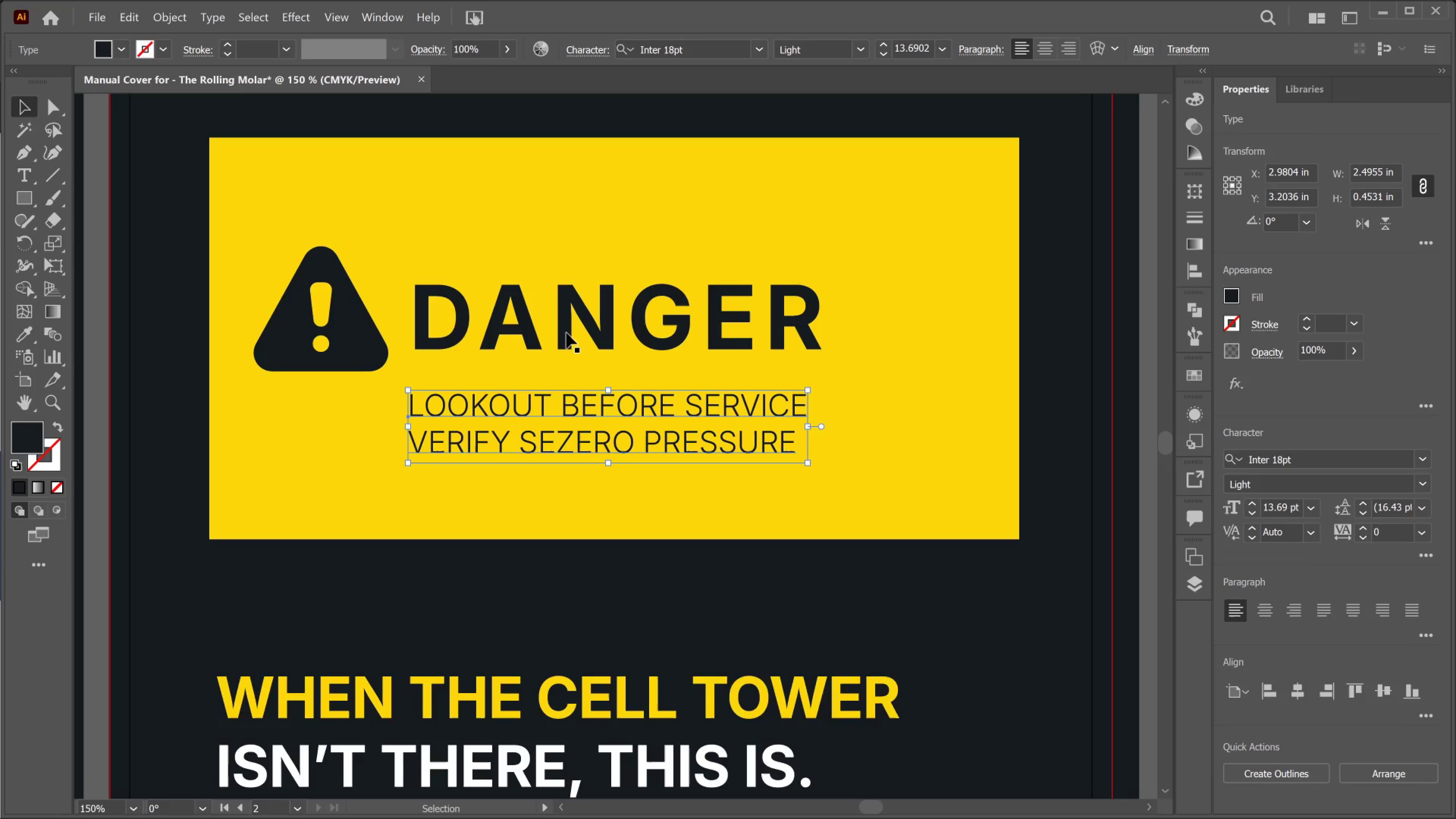 
left_click([587, 326])
 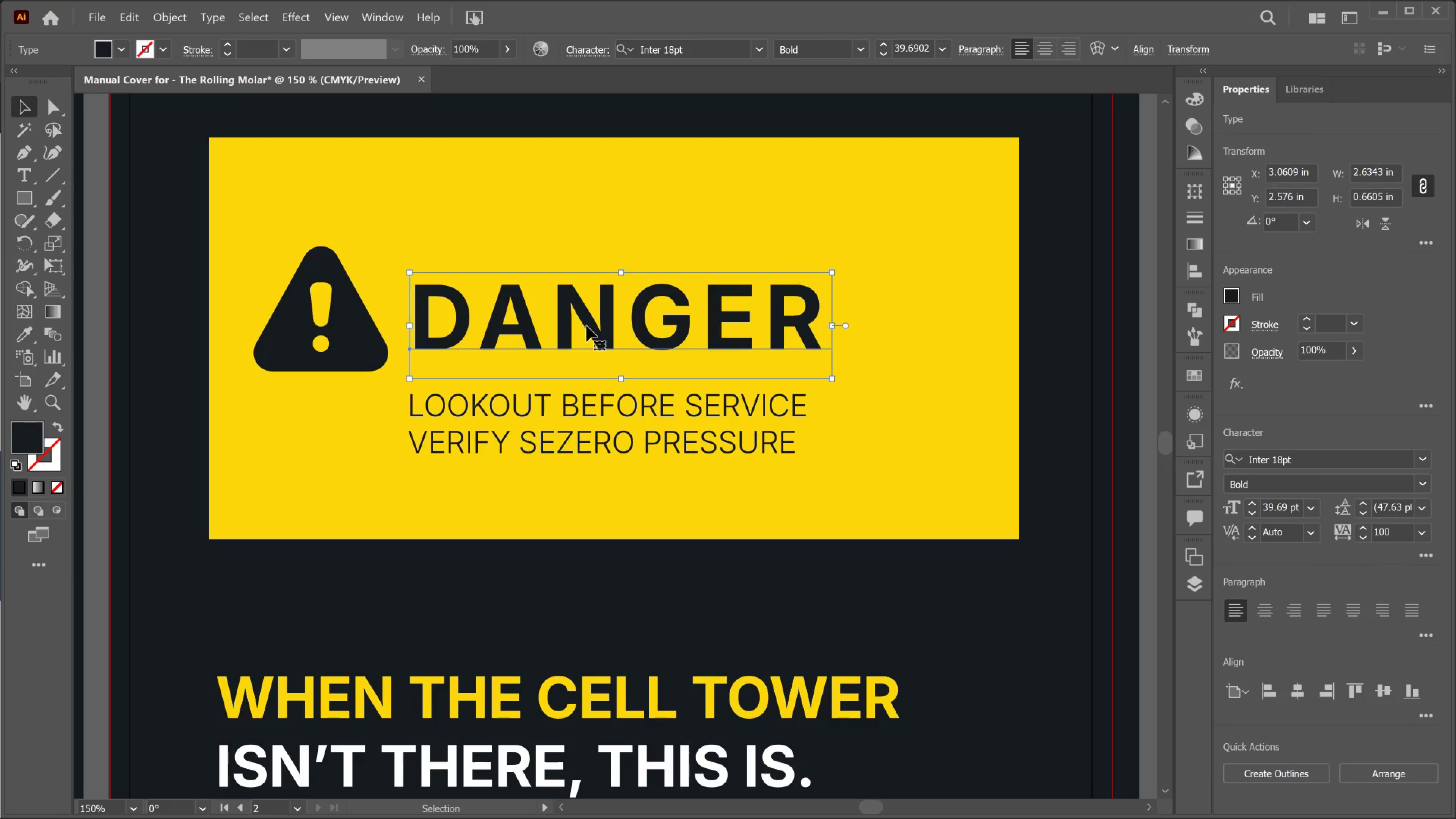 
left_click_drag(start_coordinate=[587, 326], to_coordinate=[582, 343])
 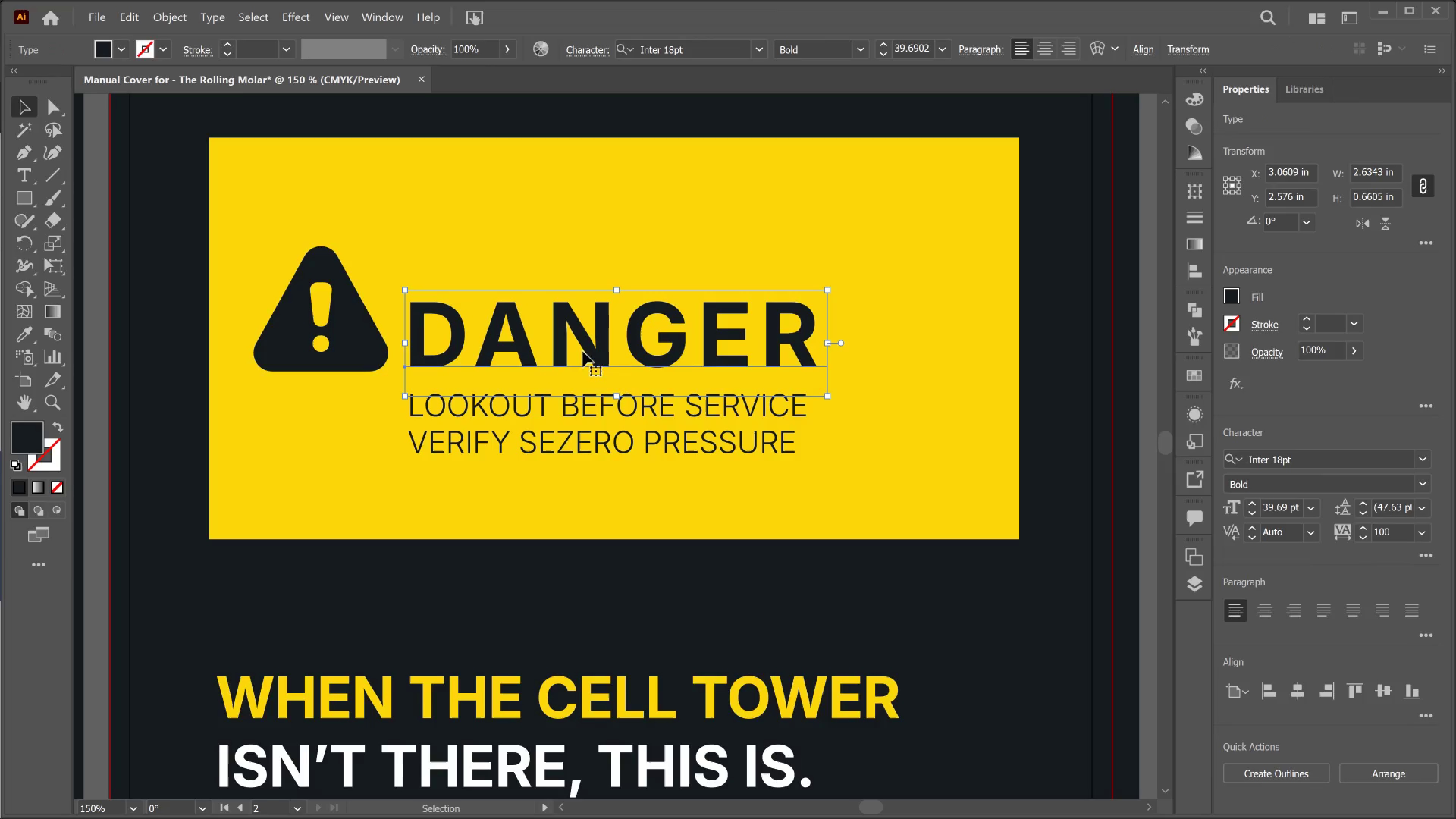 
hold_key(key=ShiftLeft, duration=0.98)
left_click([598, 425])
 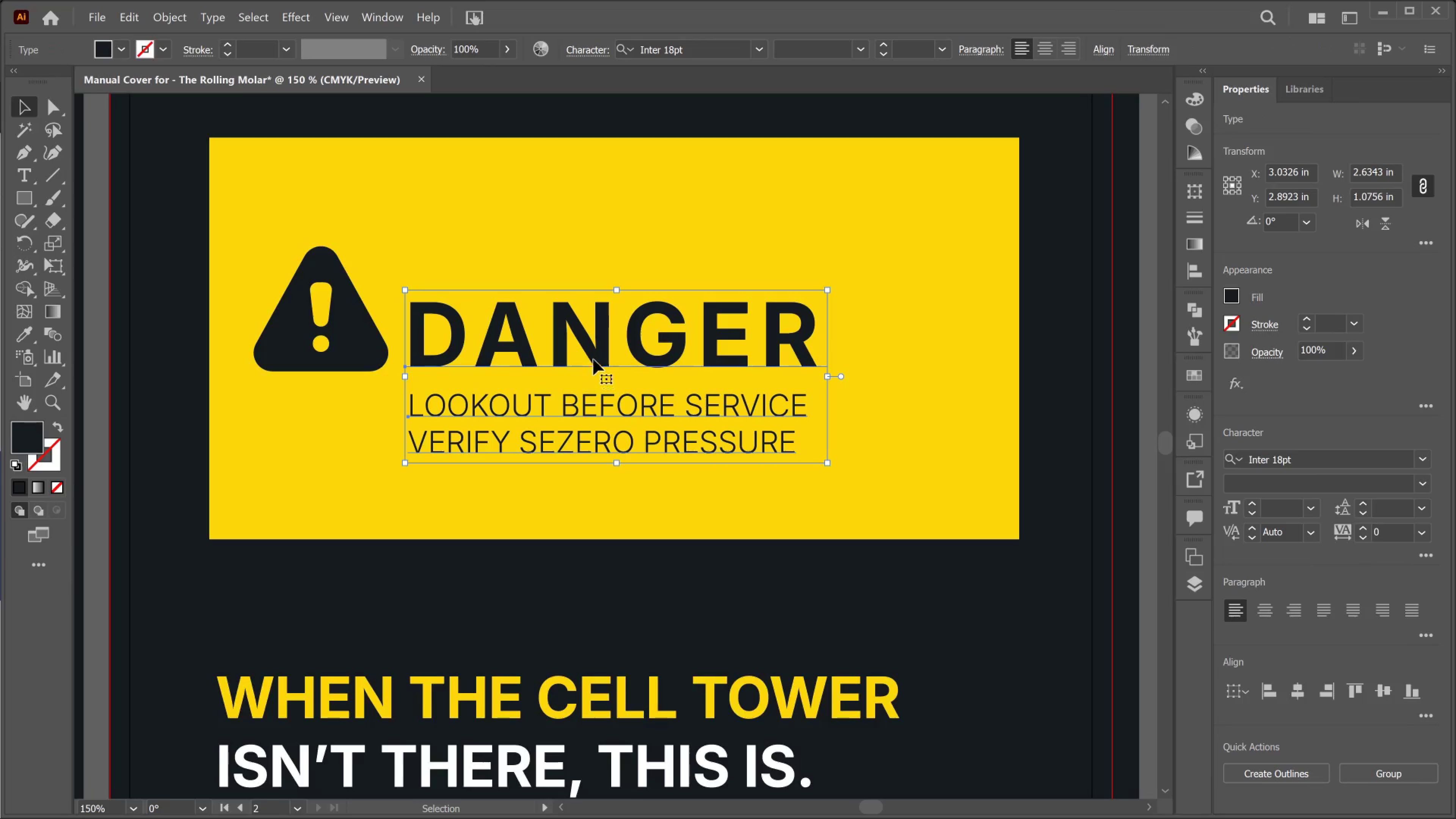 
left_click_drag(start_coordinate=[592, 355], to_coordinate=[679, 318])
 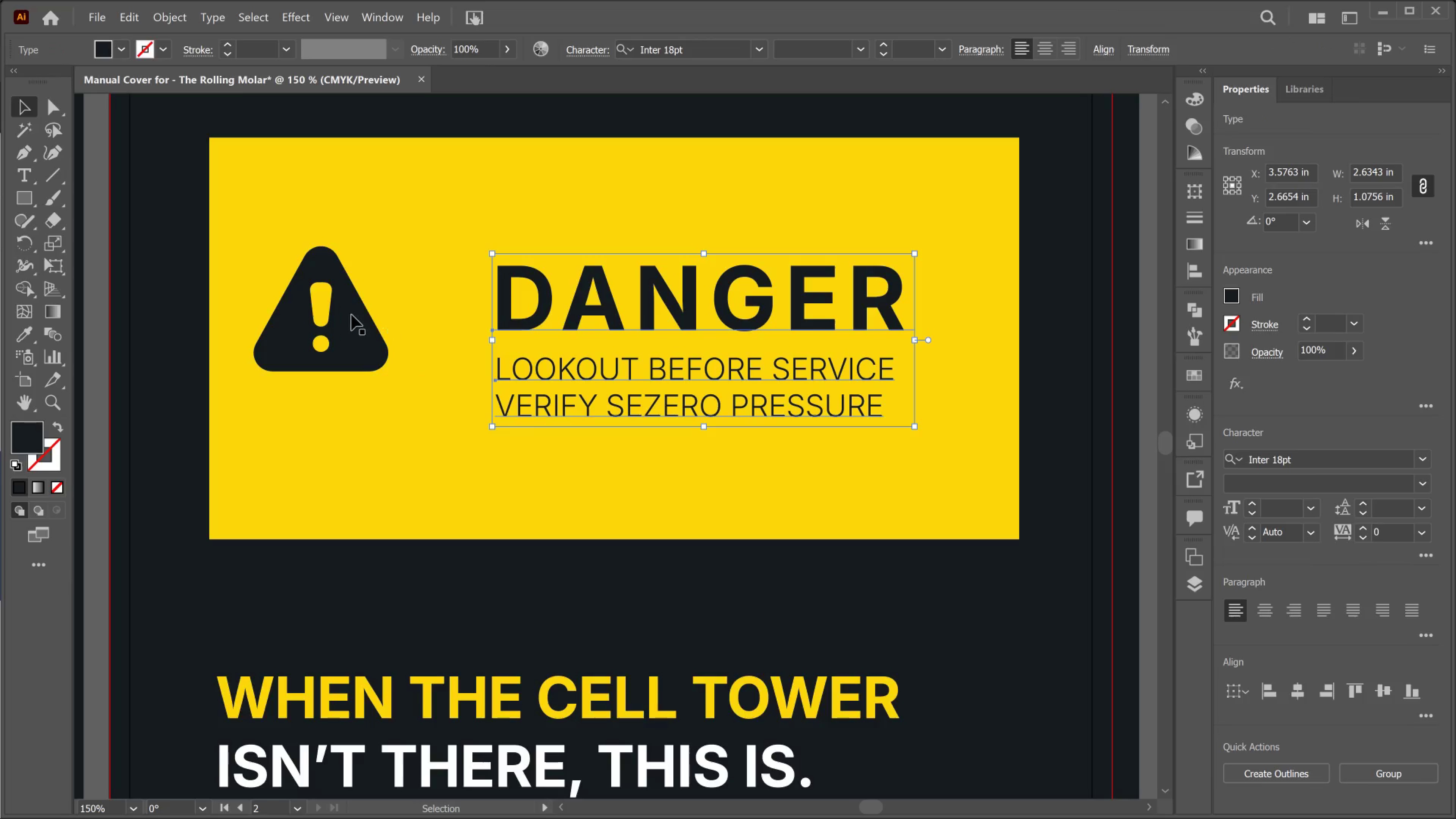 
left_click([352, 315])
 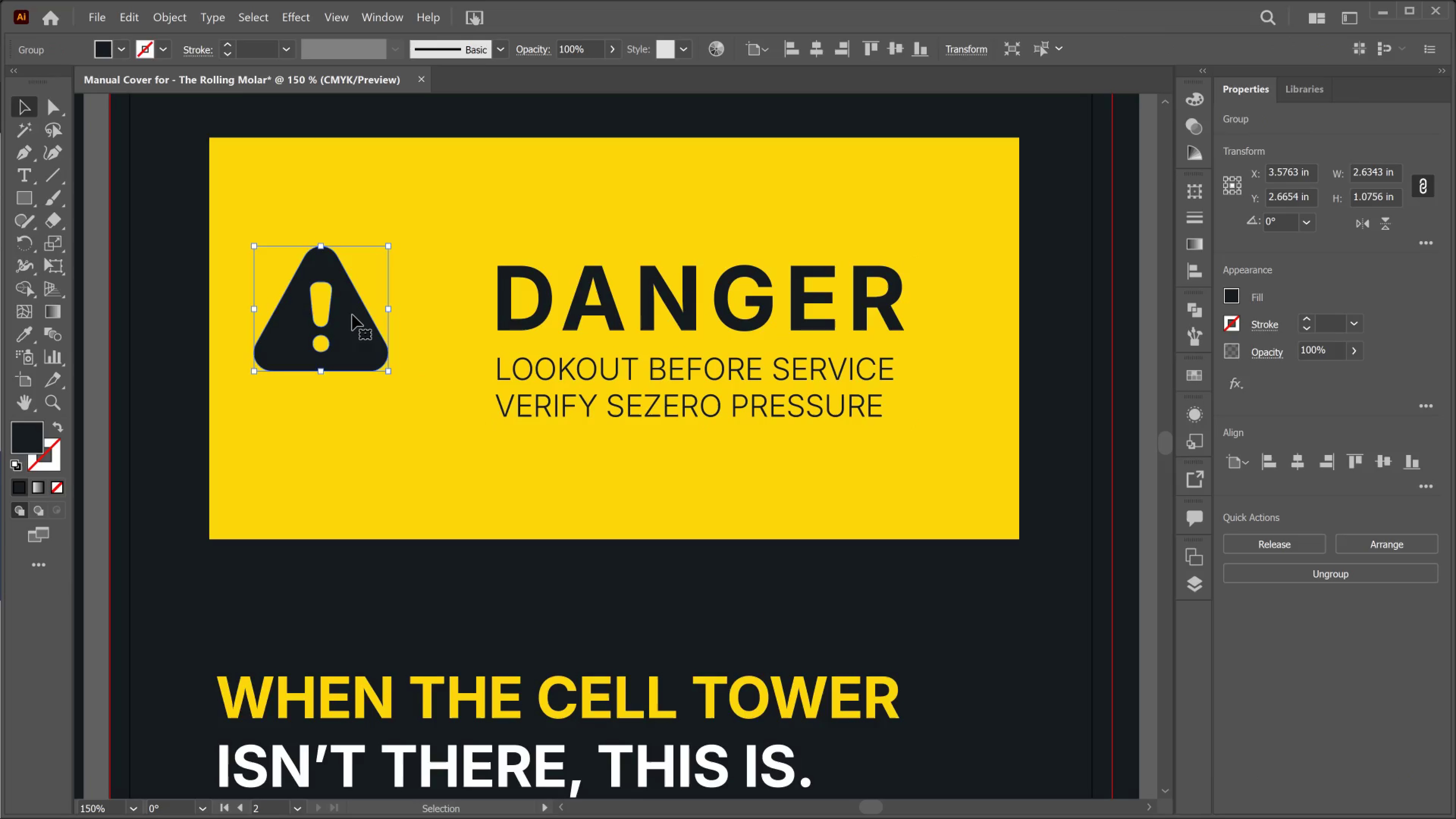 
left_click_drag(start_coordinate=[352, 315], to_coordinate=[403, 358])
 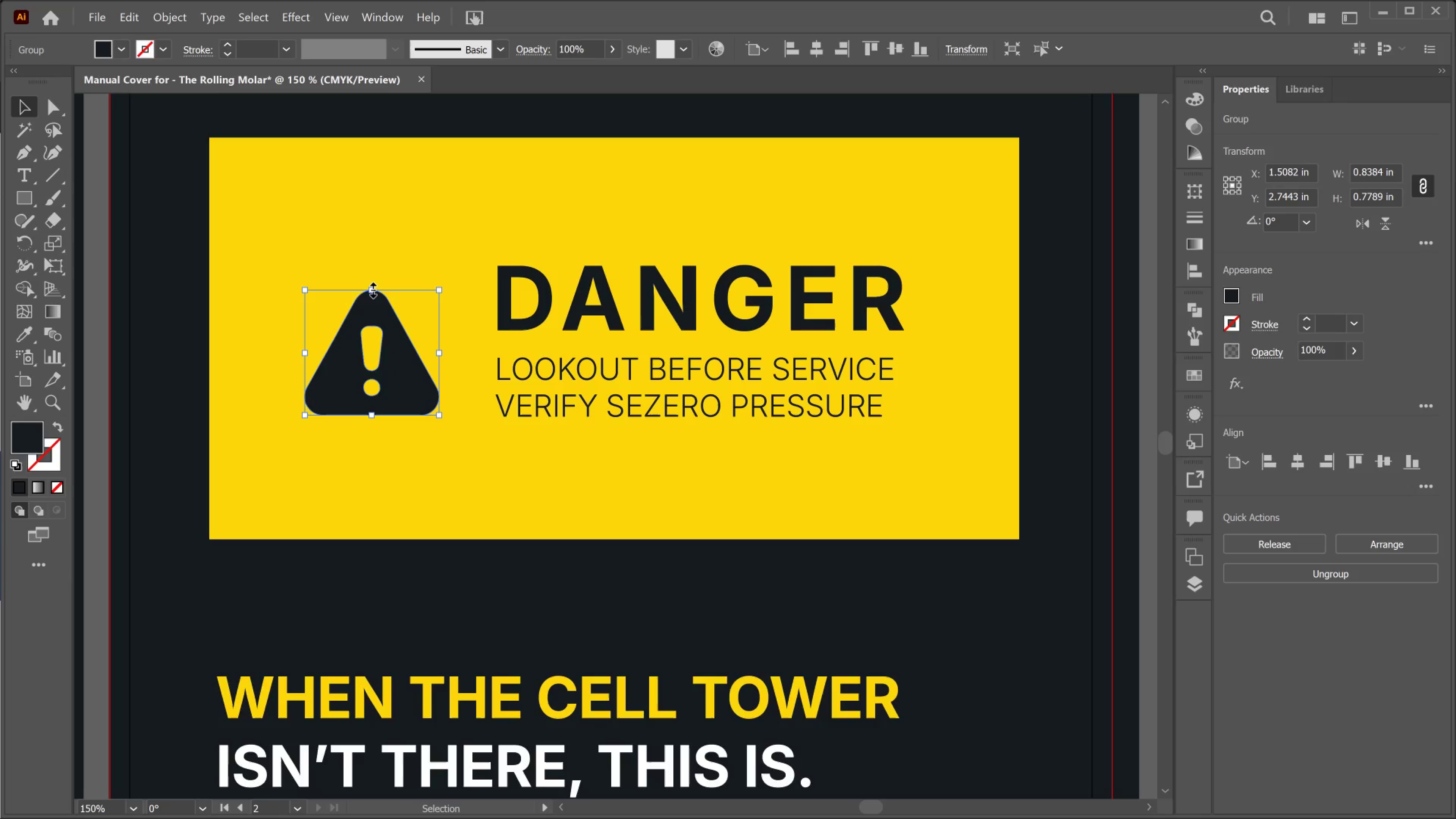 
left_click_drag(start_coordinate=[371, 288], to_coordinate=[365, 264])
 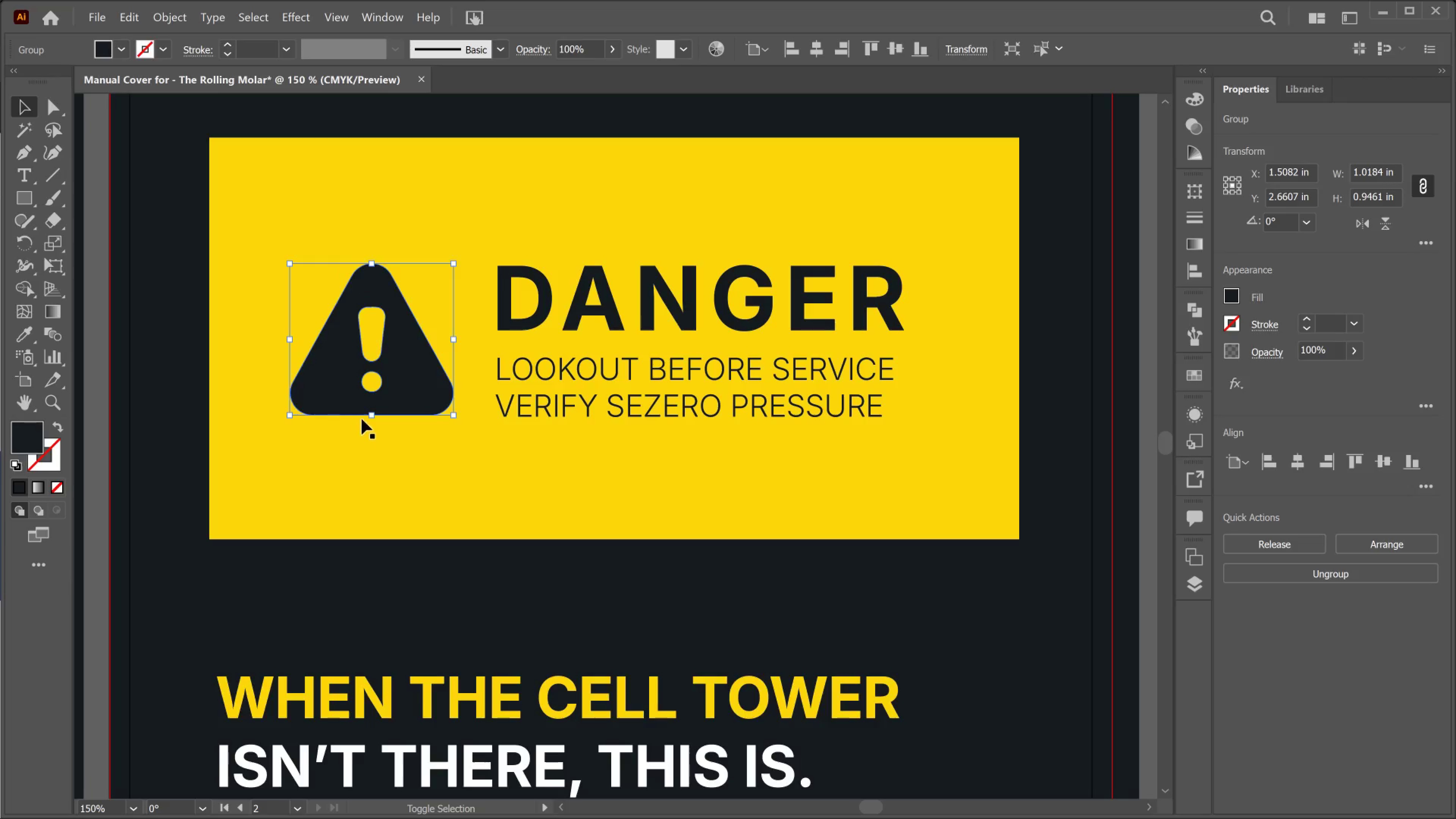 
hold_key(key=ShiftLeft, duration=7.24)
left_click_drag(start_coordinate=[369, 411], to_coordinate=[364, 421])
 